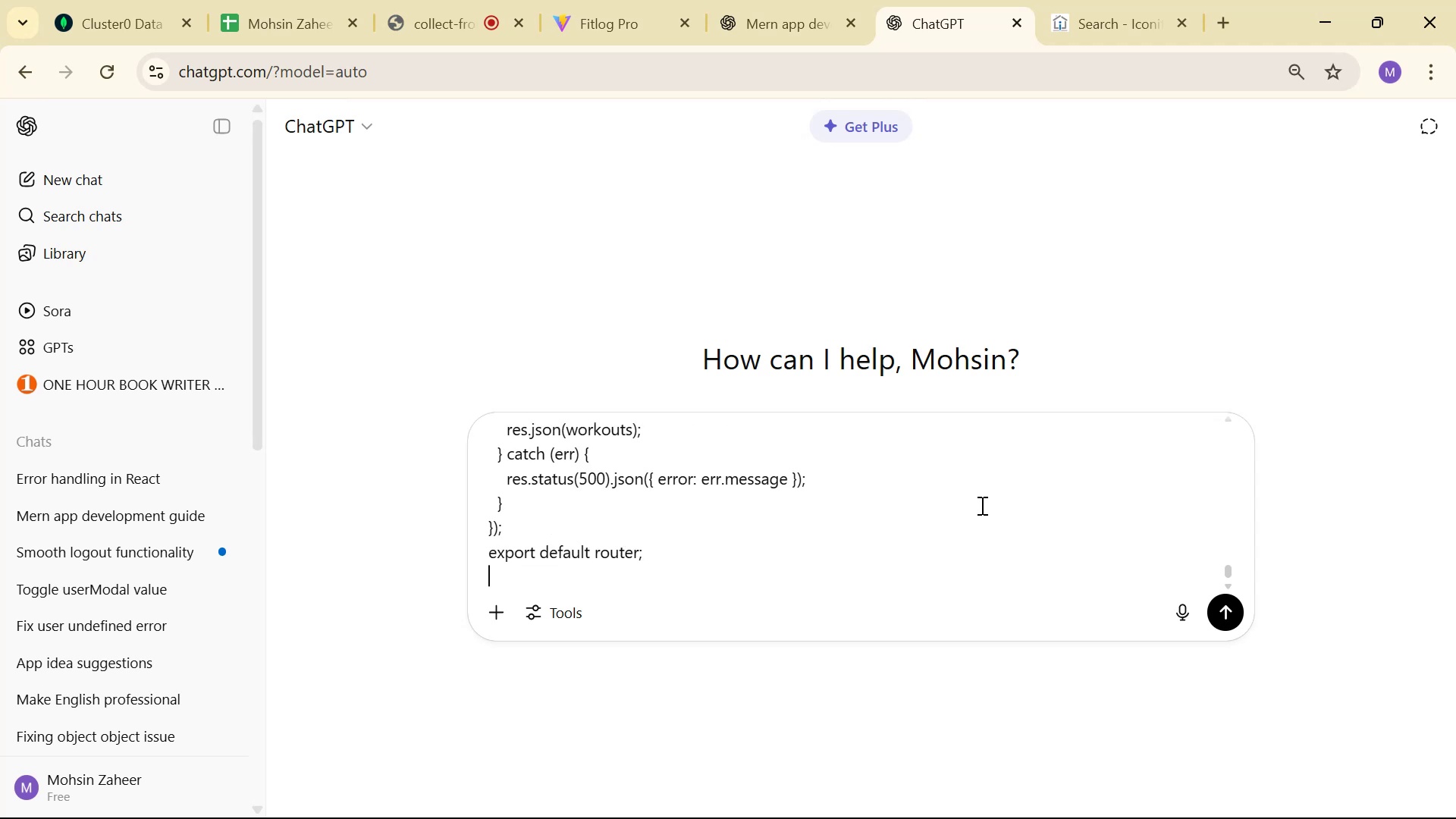 
key(Enter)
 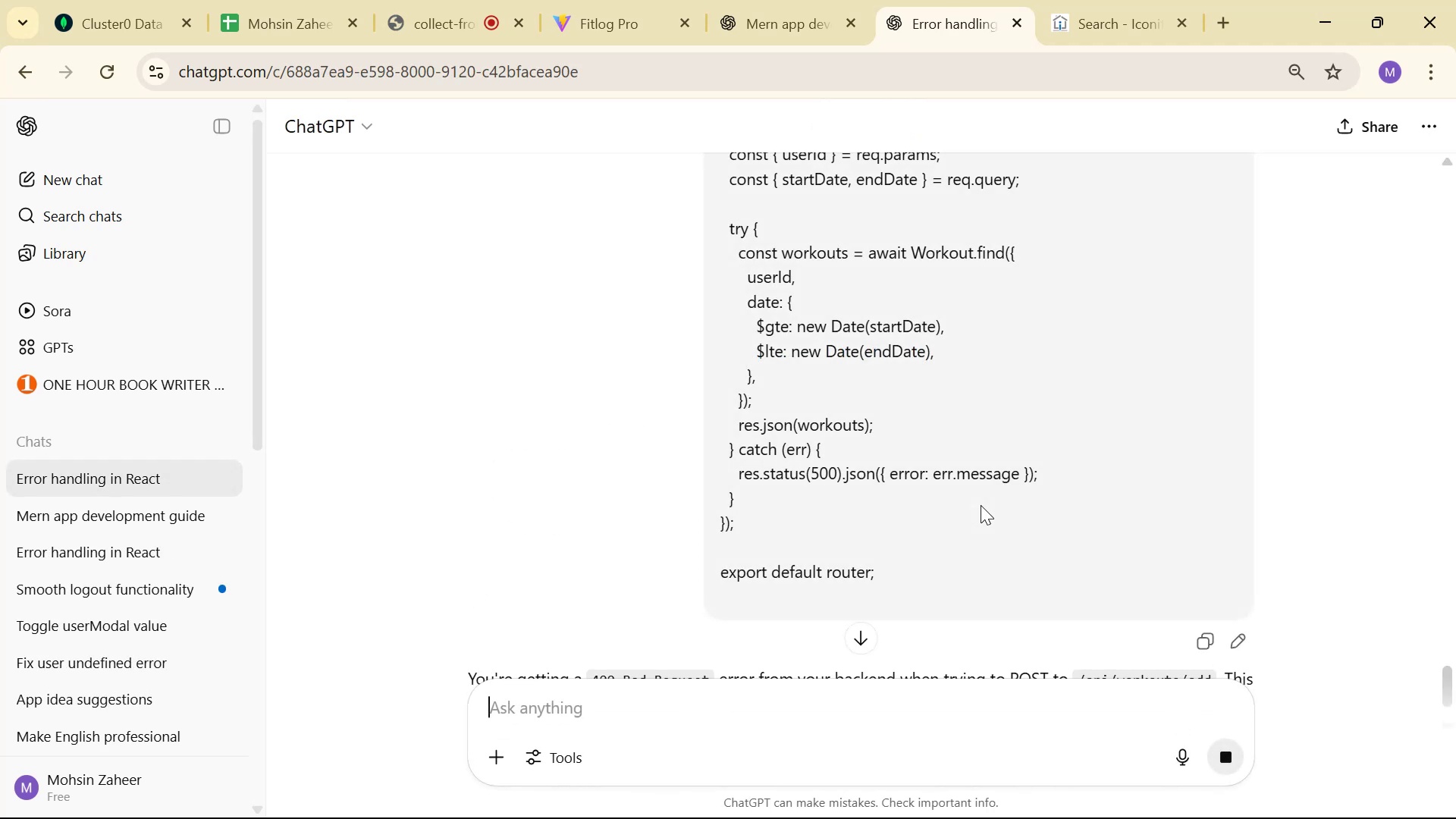 
scroll: coordinate [1016, 387], scroll_direction: down, amount: 10.0
 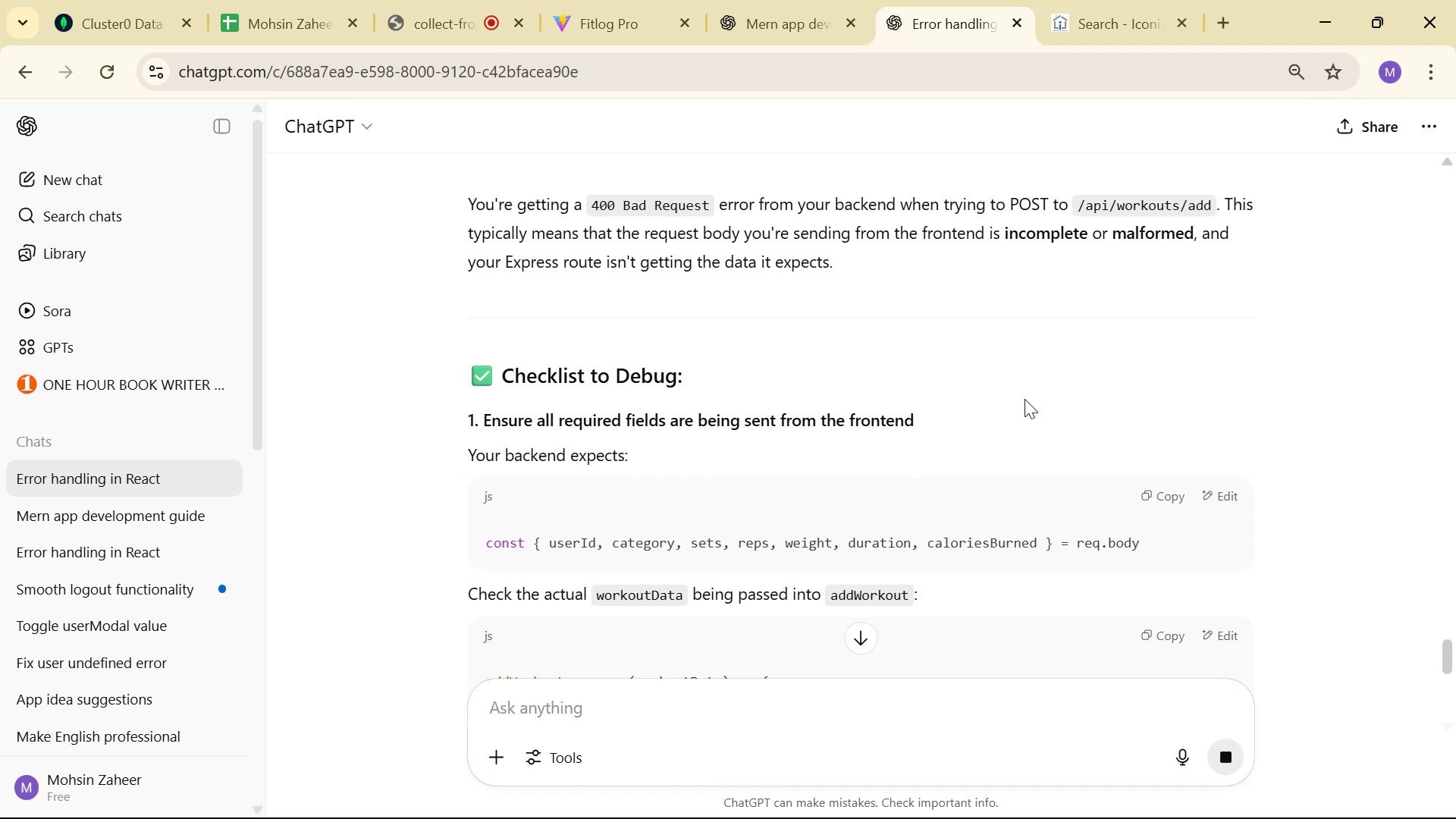 
wait(8.18)
 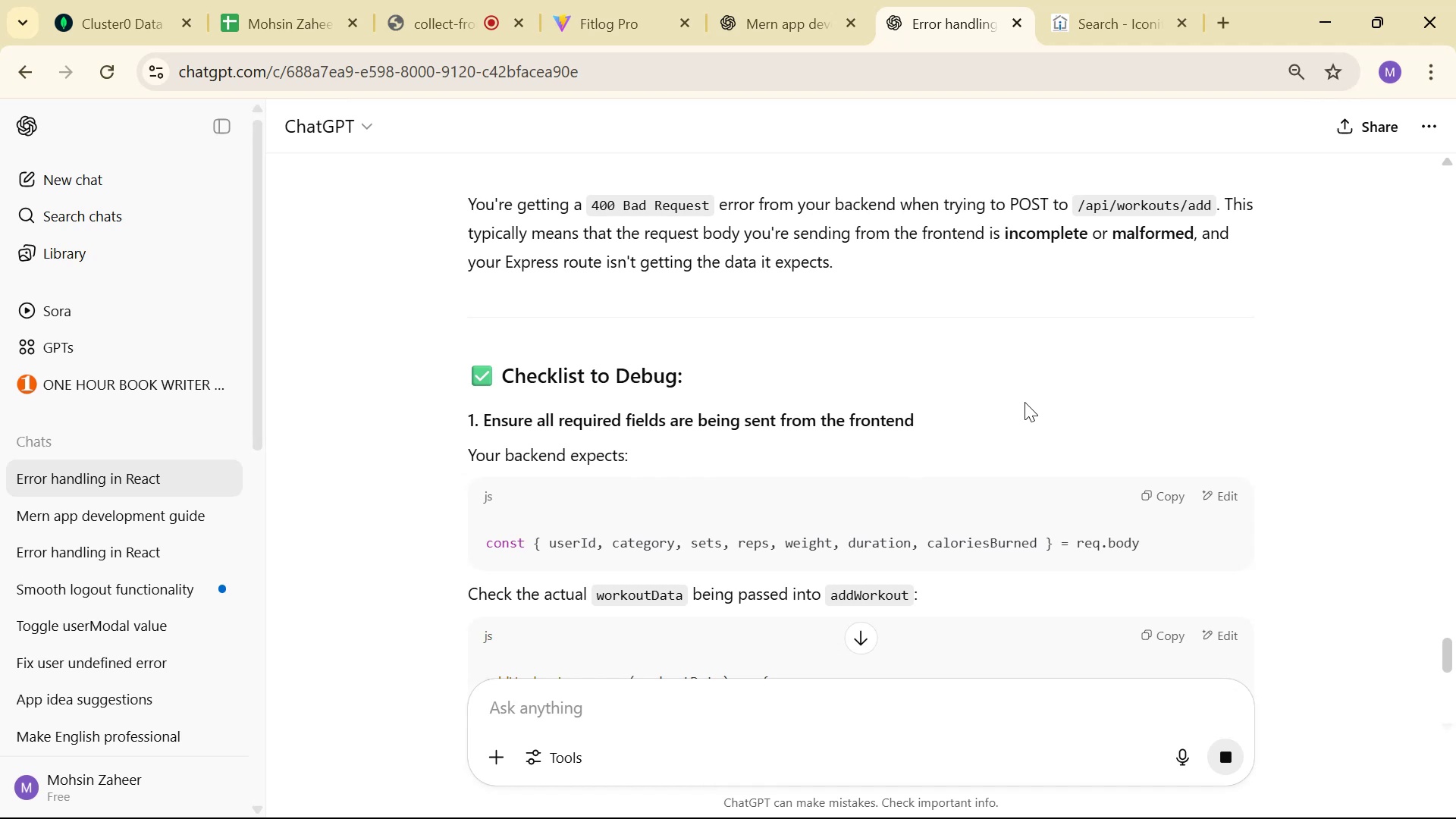 
key(Alt+Tab)
 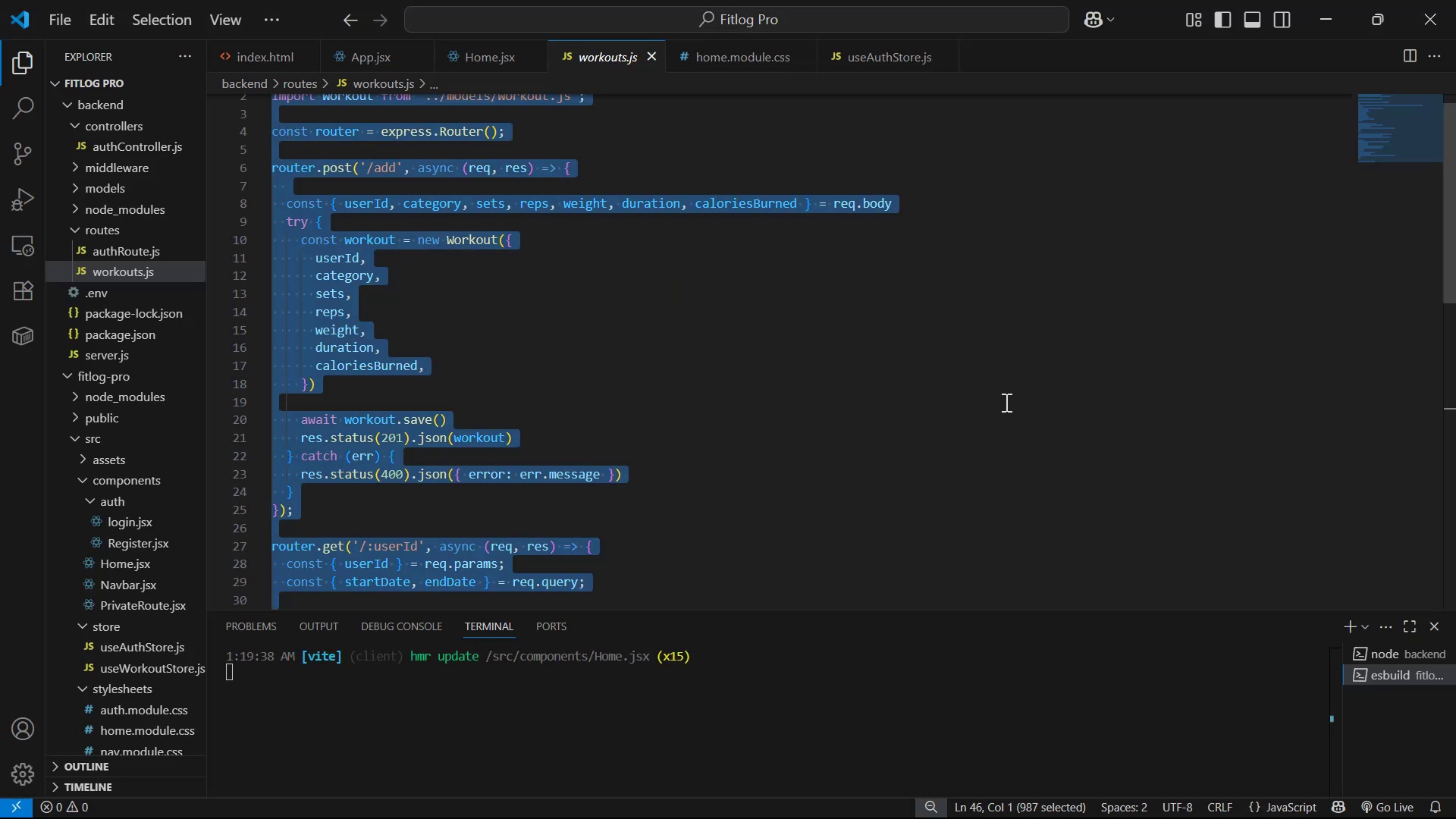 
scroll: coordinate [1006, 419], scroll_direction: down, amount: 1.0
 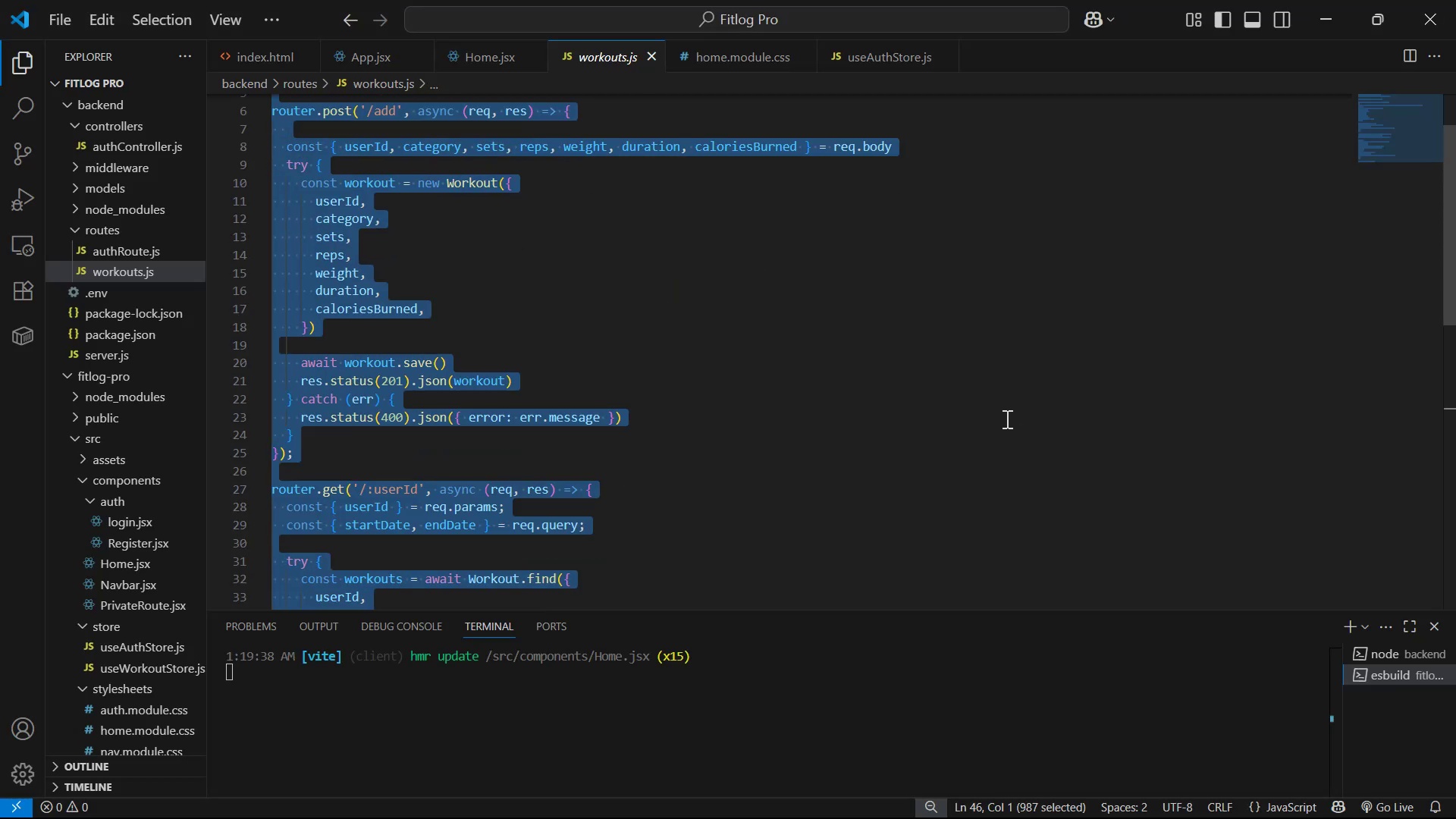 
scroll: coordinate [1006, 419], scroll_direction: up, amount: 1.0
 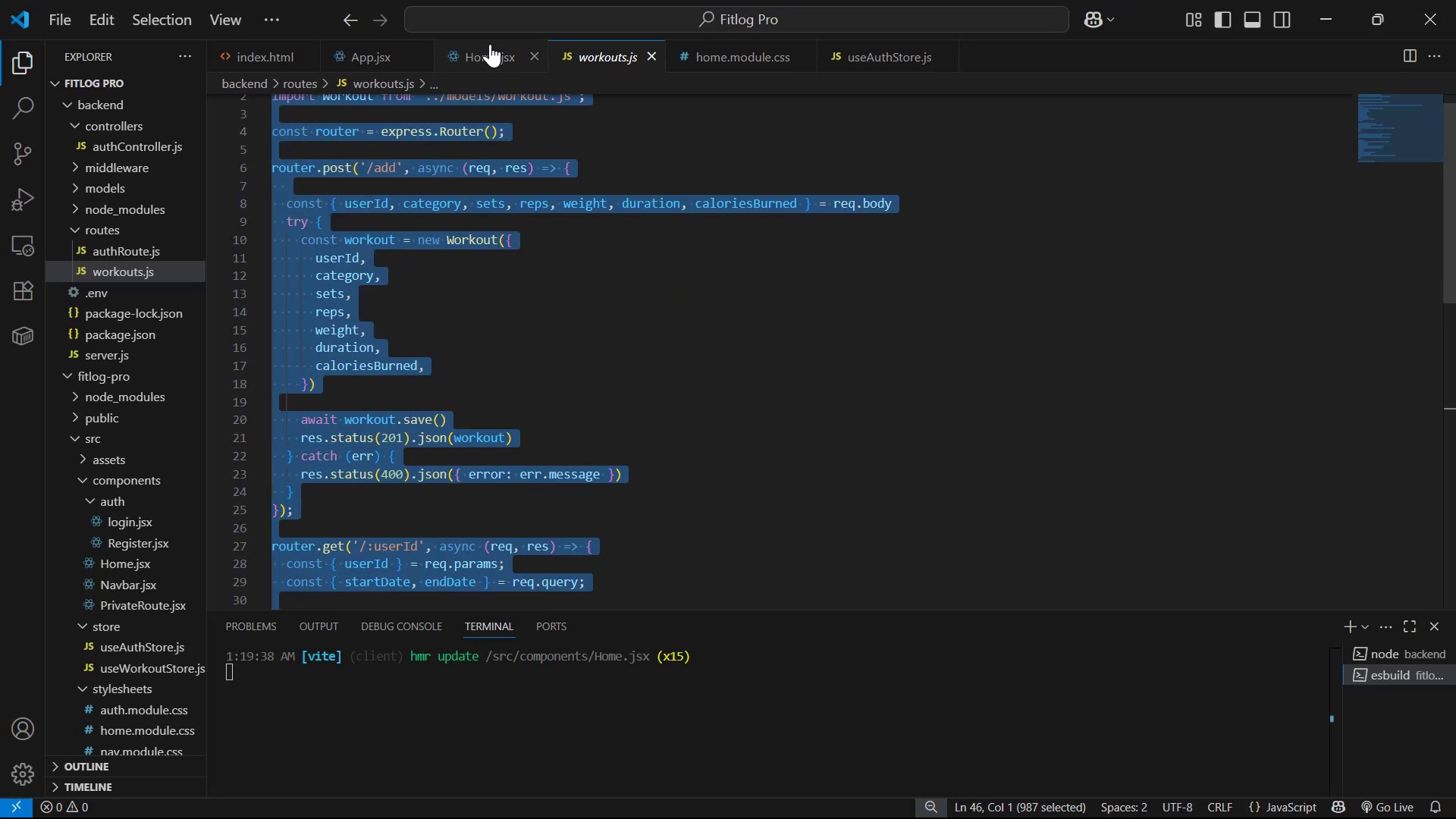 
left_click([490, 44])
 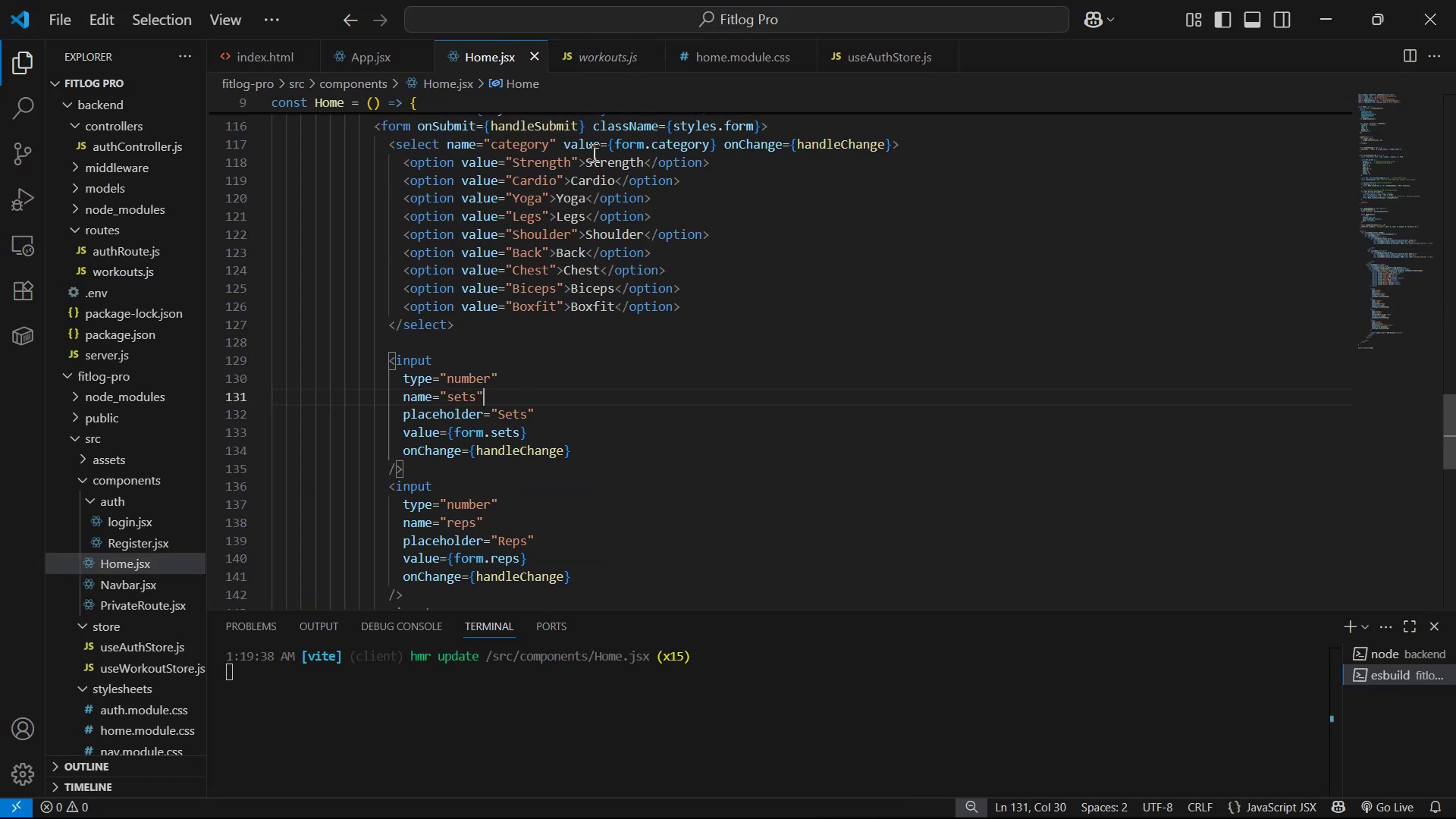 
scroll: coordinate [932, 238], scroll_direction: up, amount: 35.0
 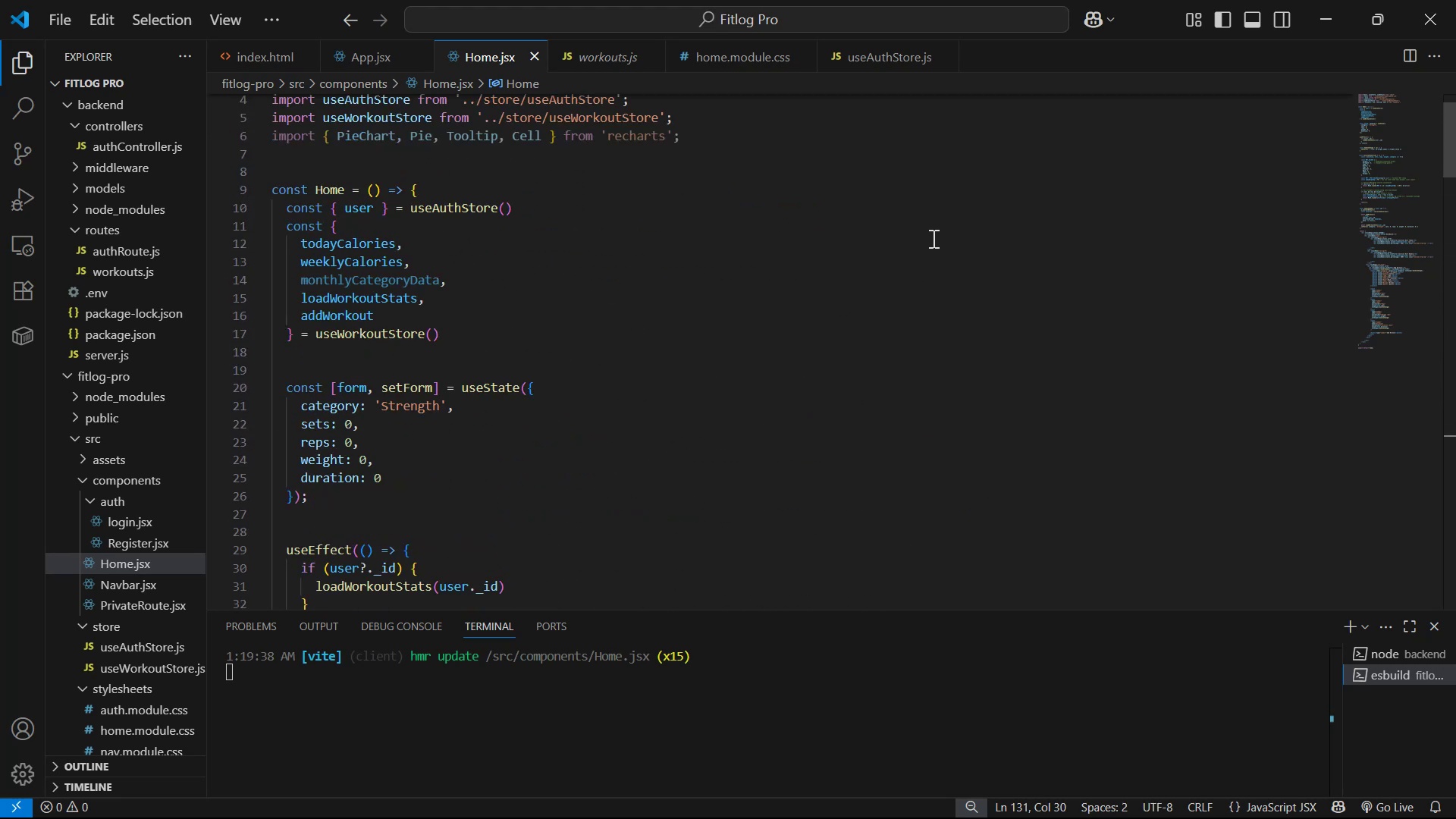 
scroll: coordinate [950, 239], scroll_direction: down, amount: 17.0
 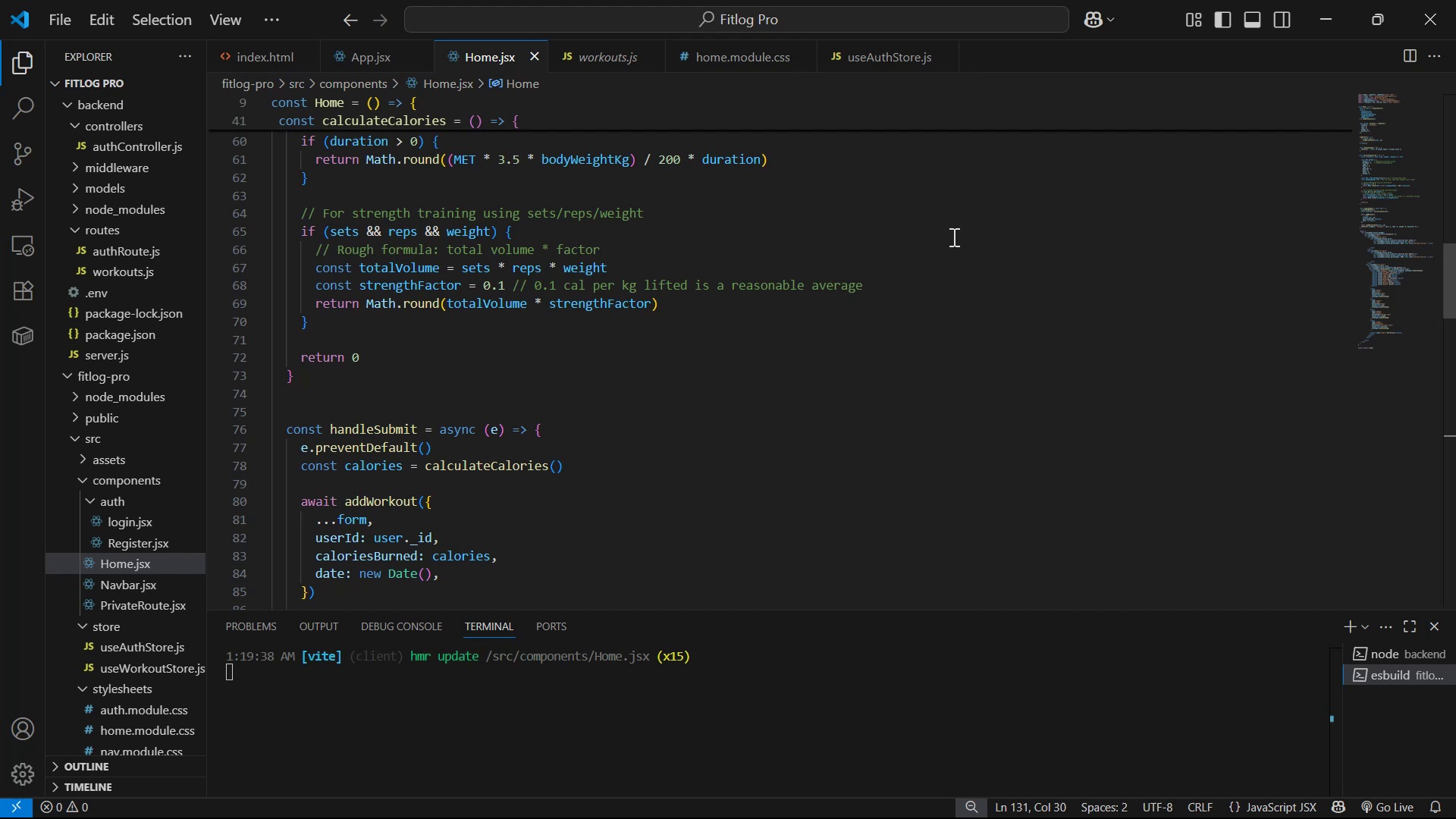 
scroll: coordinate [949, 243], scroll_direction: down, amount: 3.0
 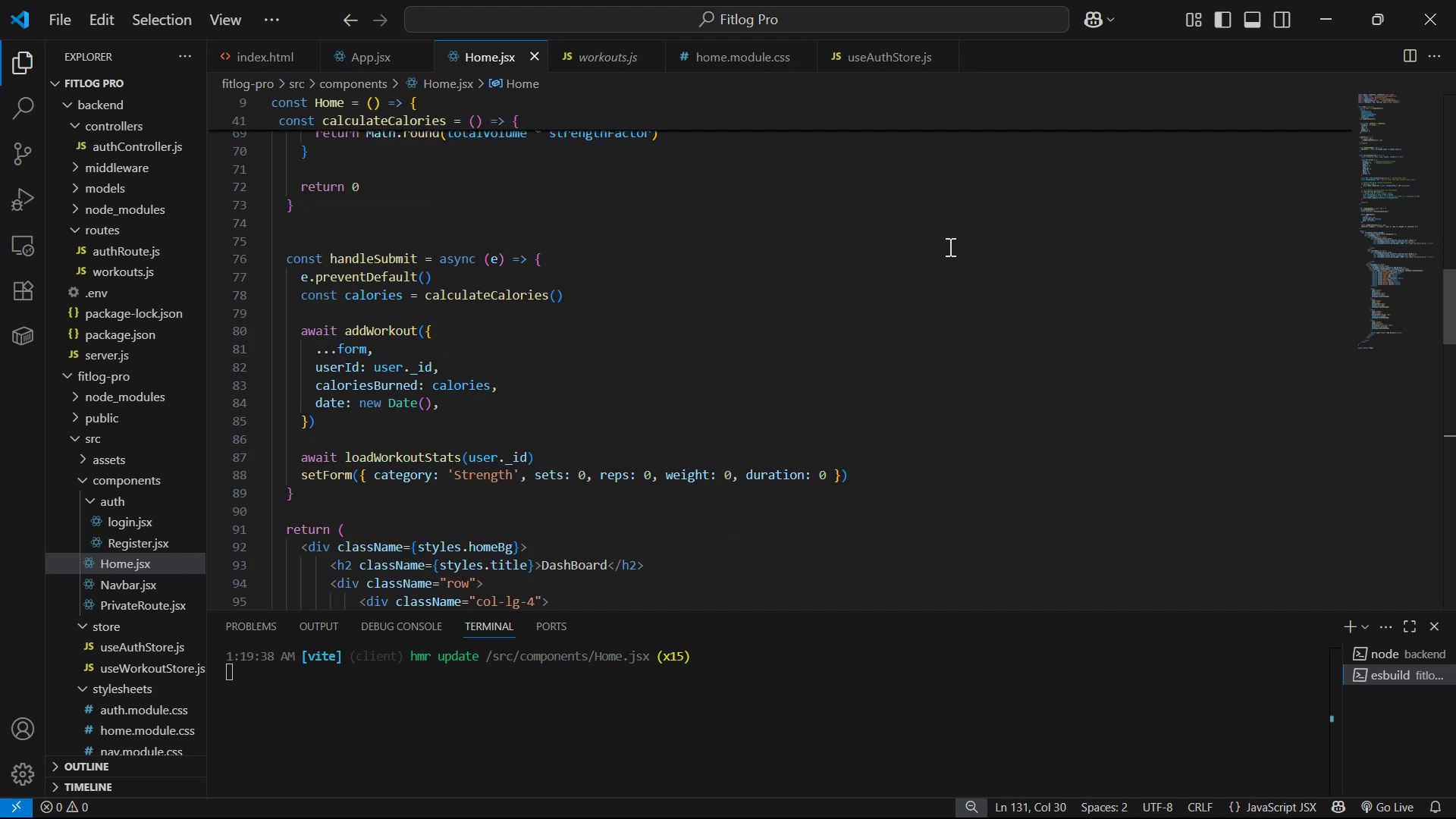 
key(Alt+AltLeft)
 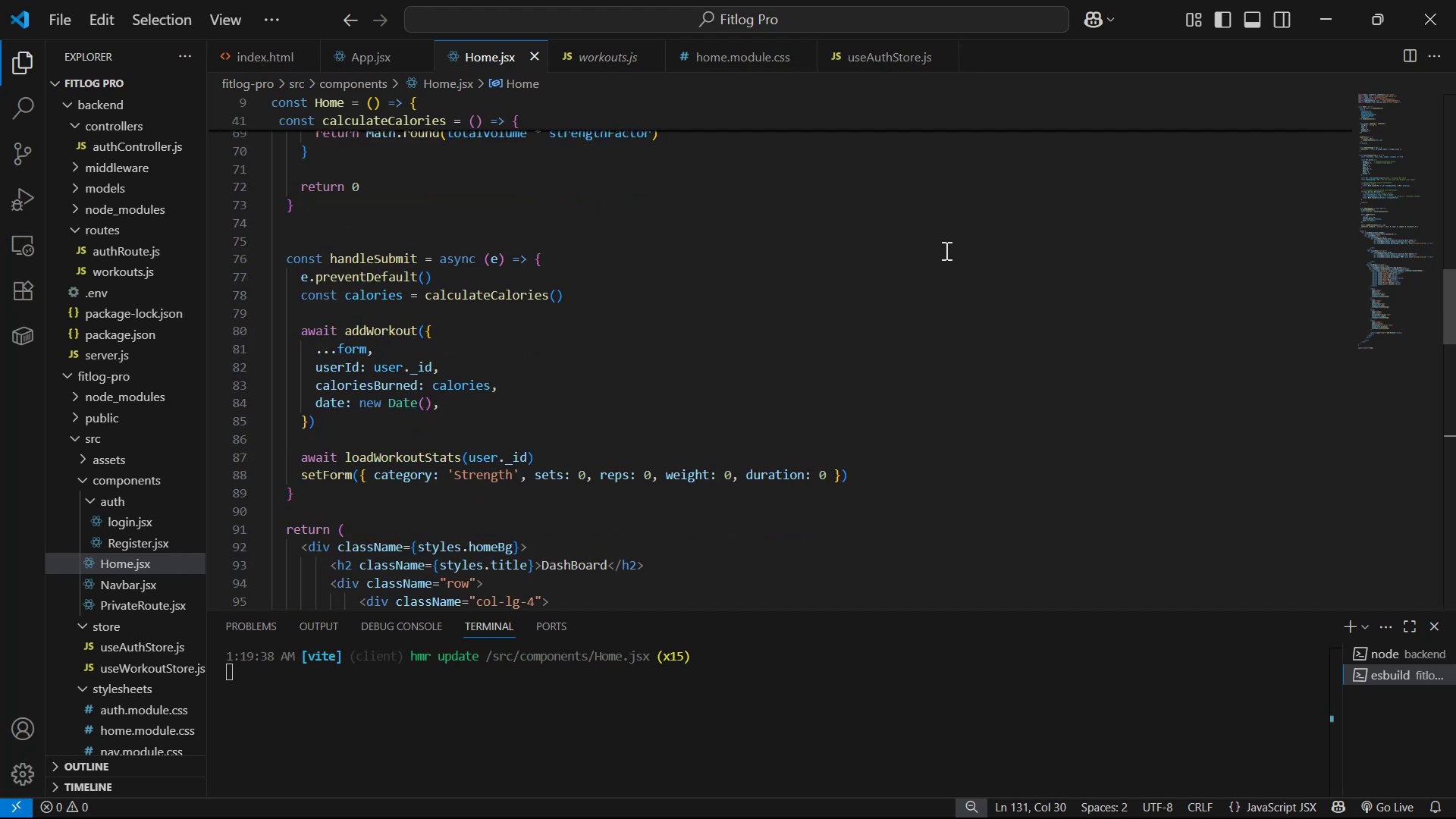 
key(Alt+Tab)
 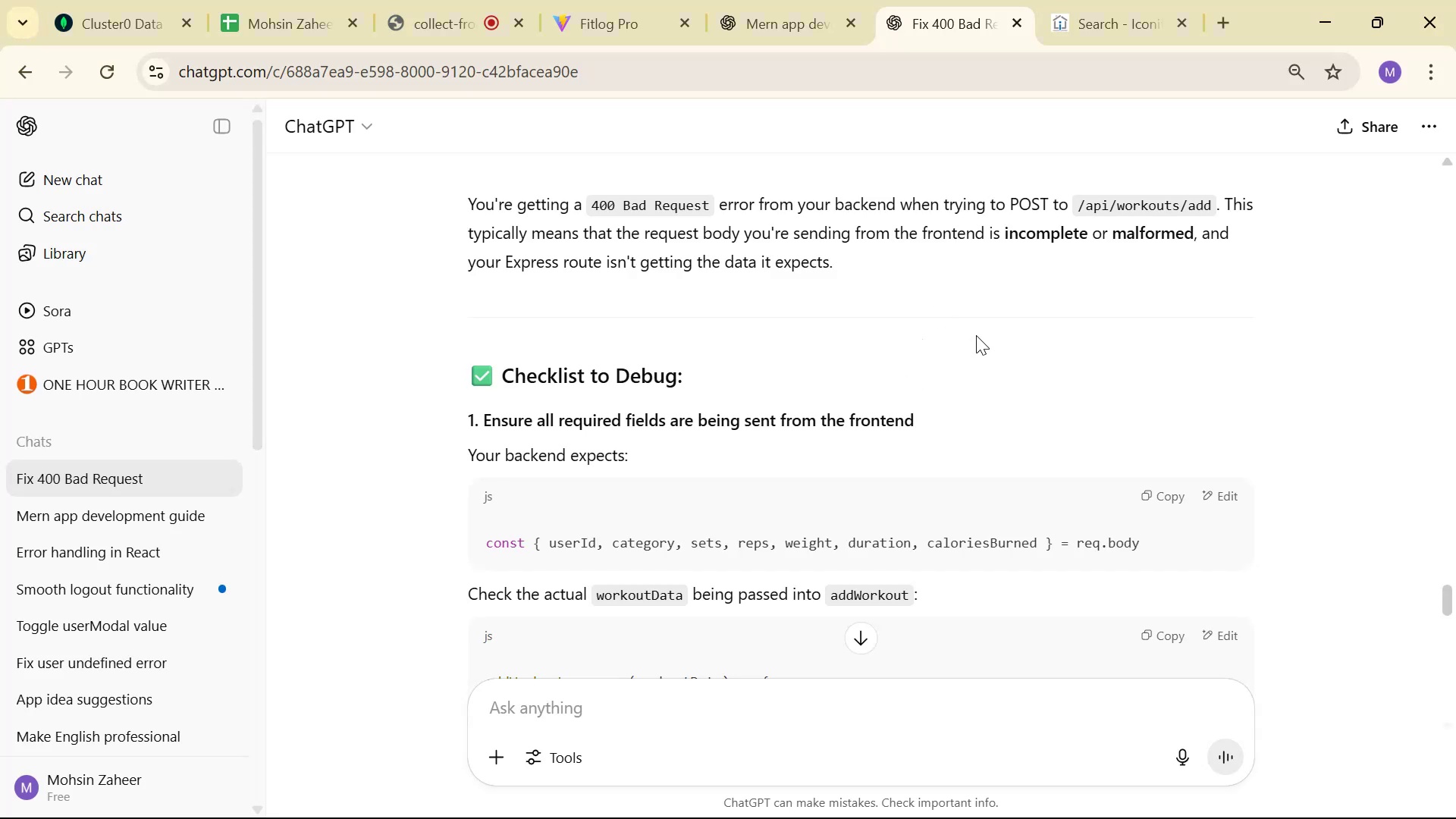 
scroll: coordinate [1048, 298], scroll_direction: down, amount: 3.0
 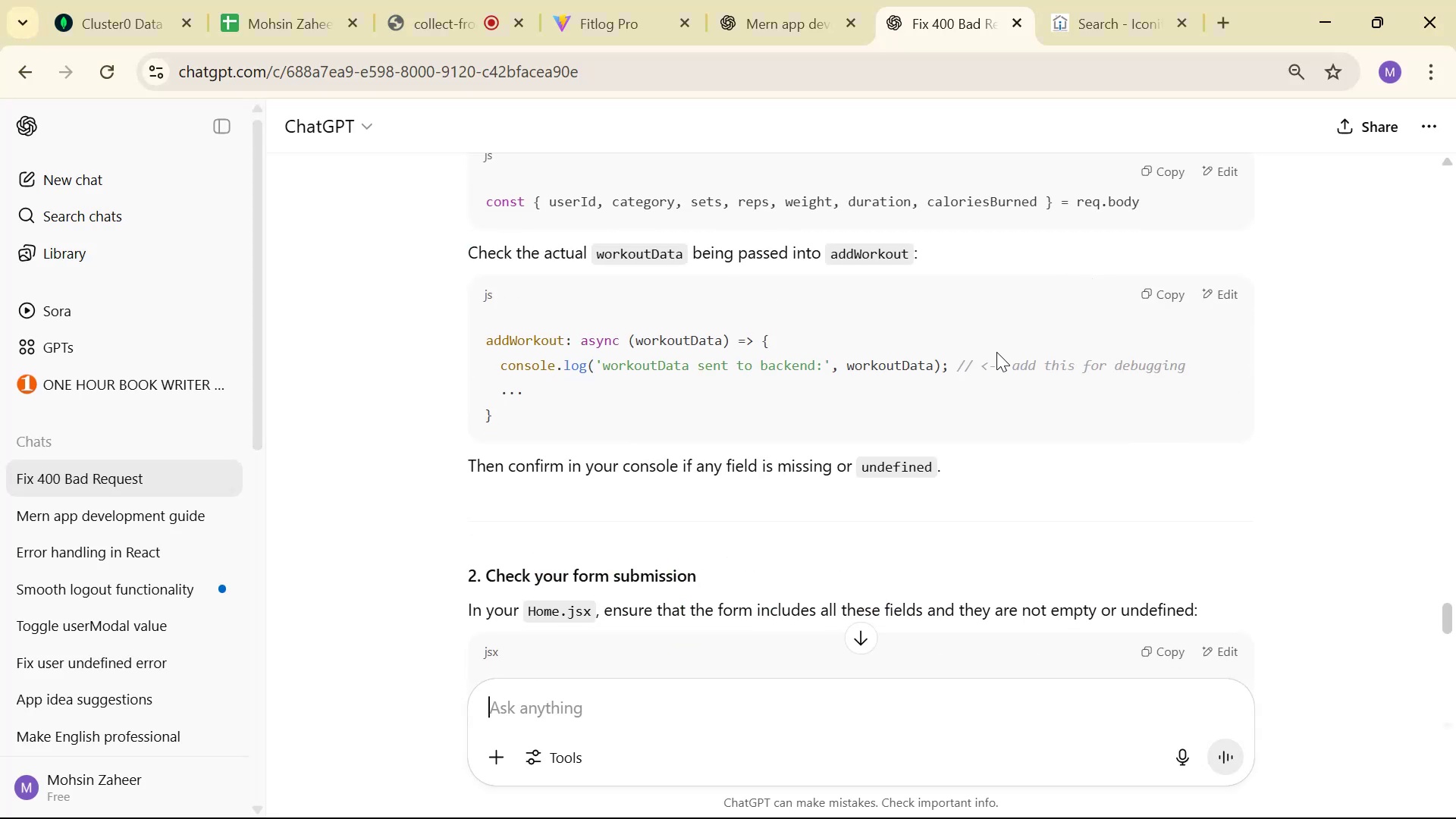 
left_click_drag(start_coordinate=[490, 365], to_coordinate=[952, 364])
 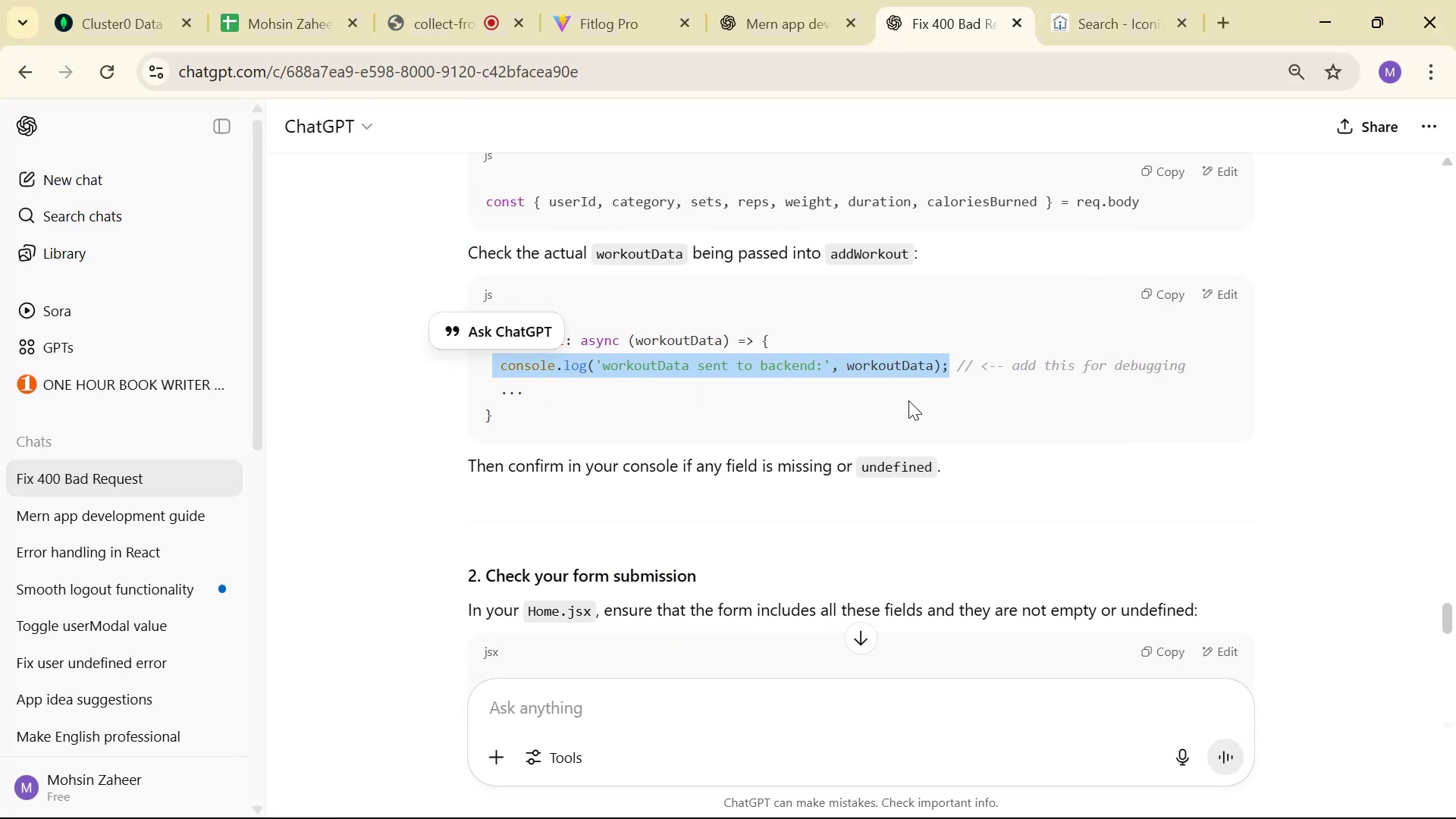 
key(Control+C)
 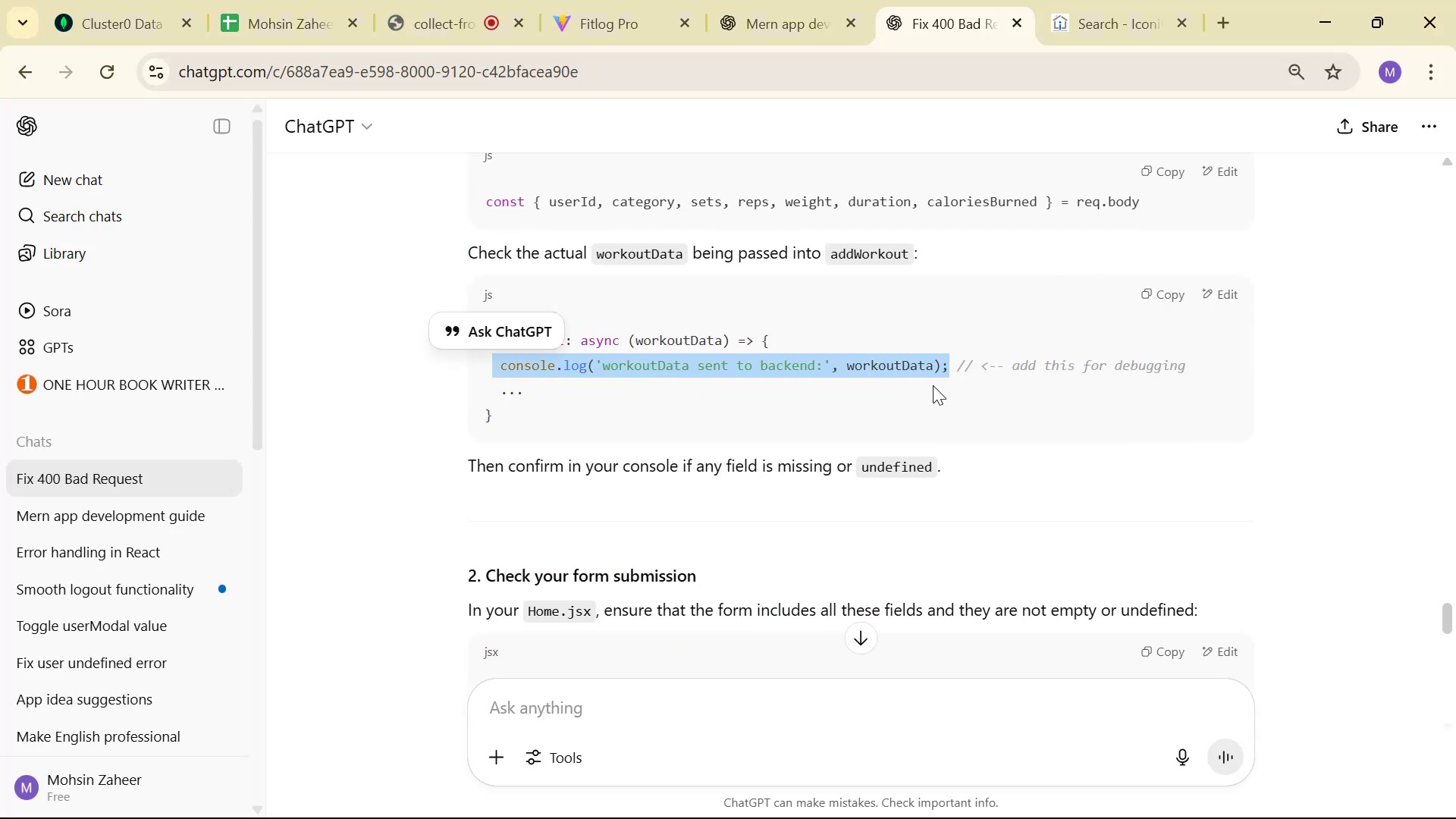 
key(Alt+AltLeft)
 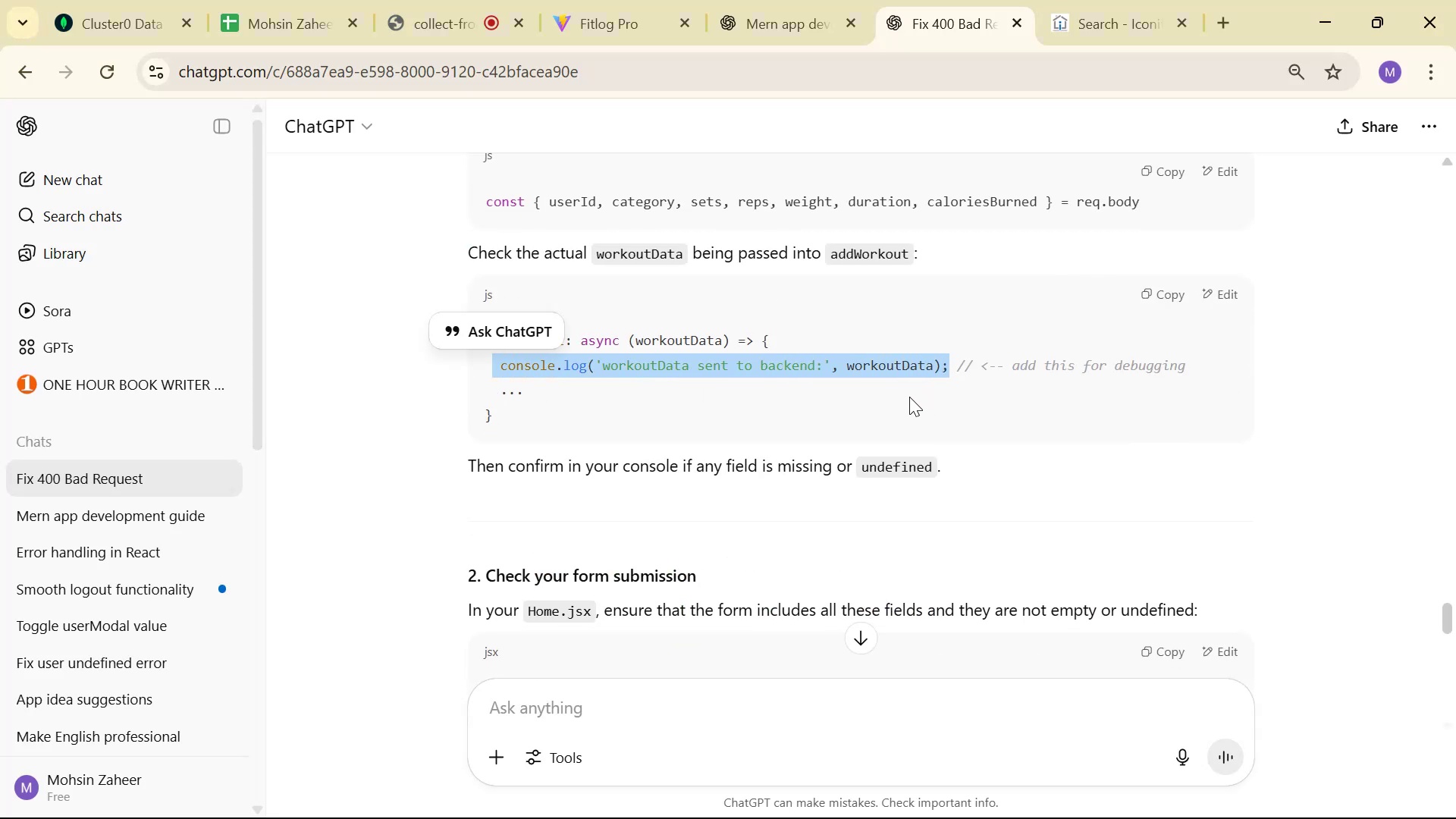 
key(Alt+Tab)
 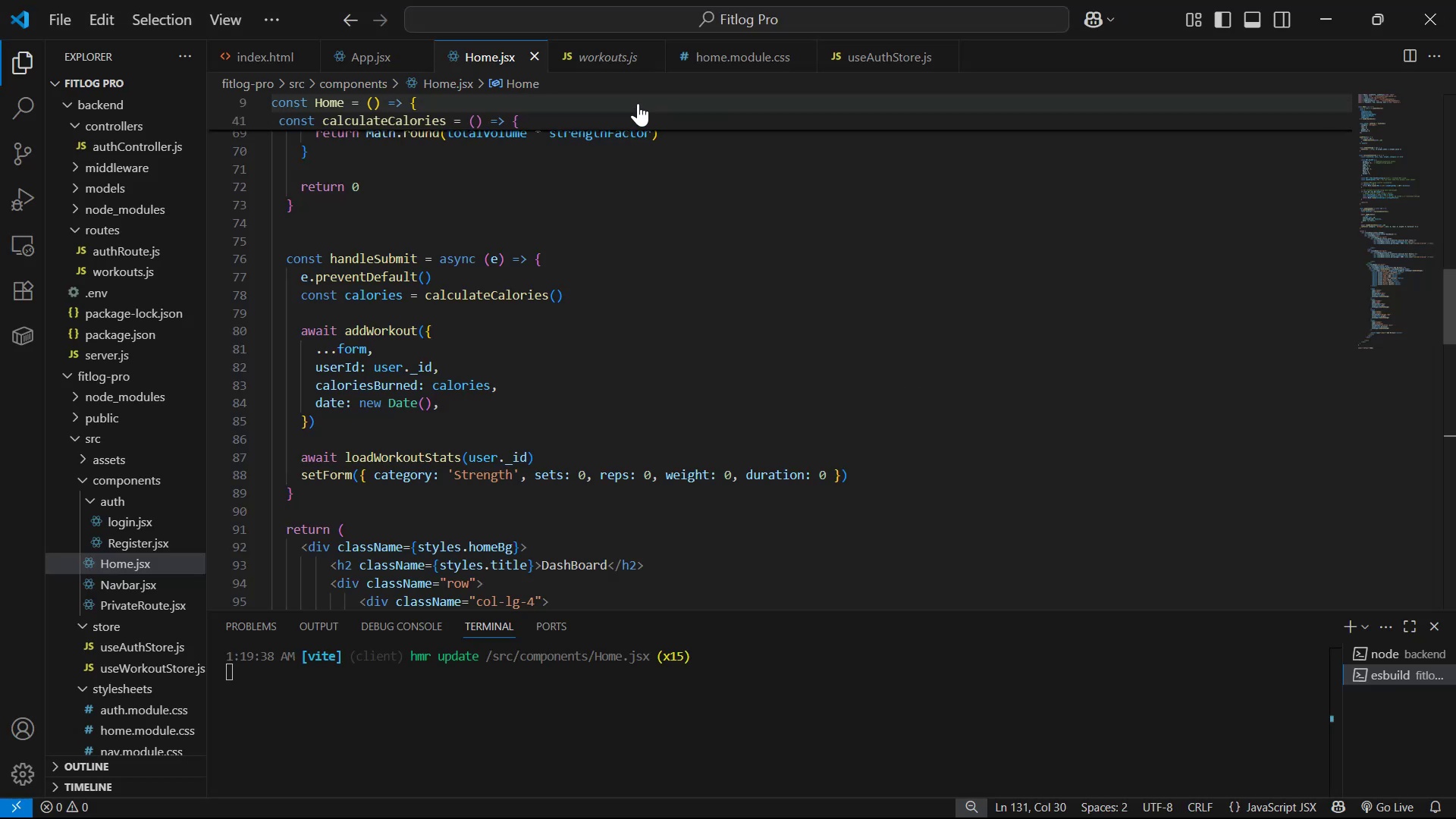 
left_click_drag(start_coordinate=[577, 46], to_coordinate=[576, 52])
 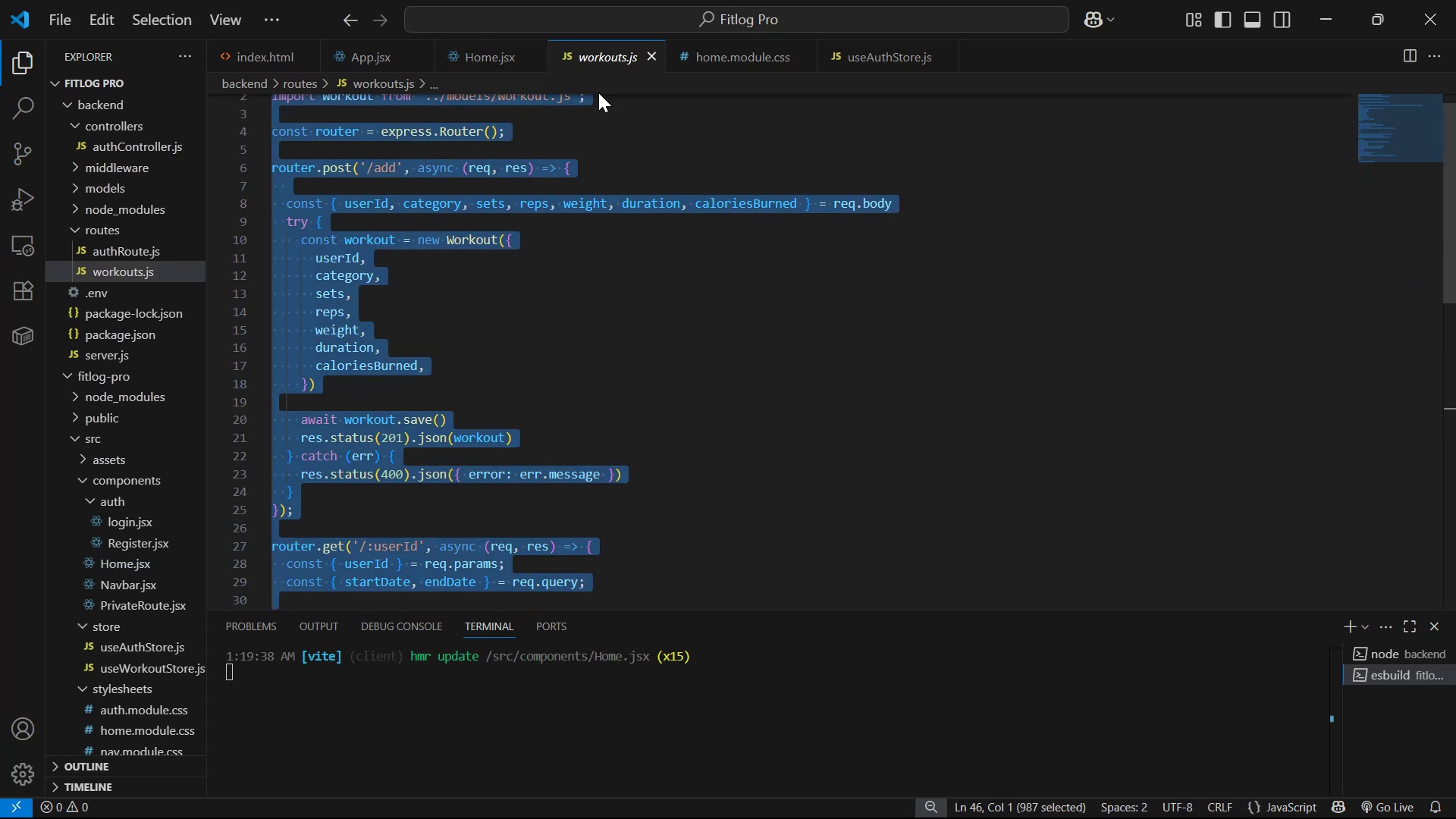 
scroll: coordinate [837, 416], scroll_direction: down, amount: 6.0
 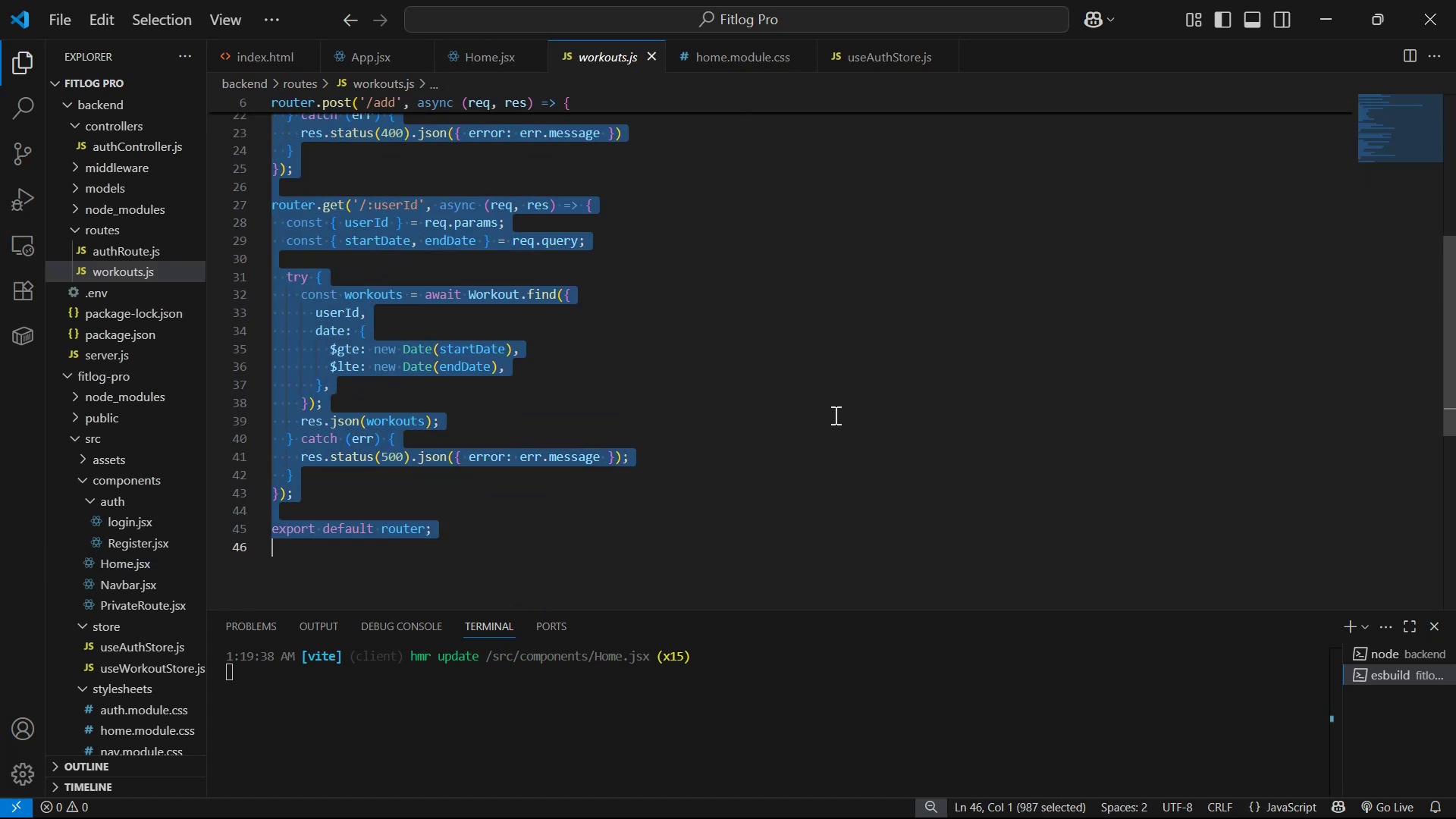 
scroll: coordinate [852, 395], scroll_direction: up, amount: 10.0
 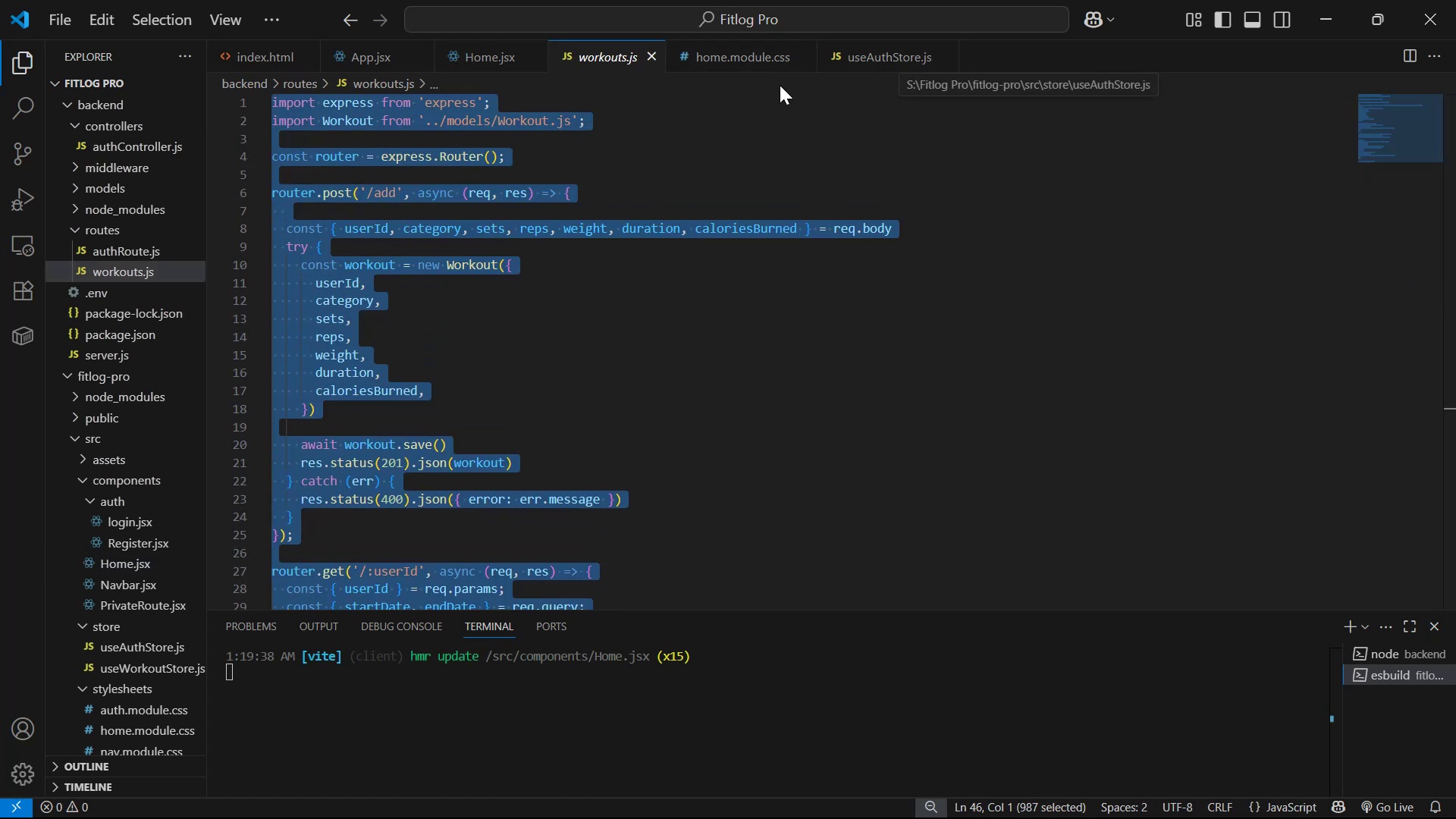 
left_click([352, 59])
 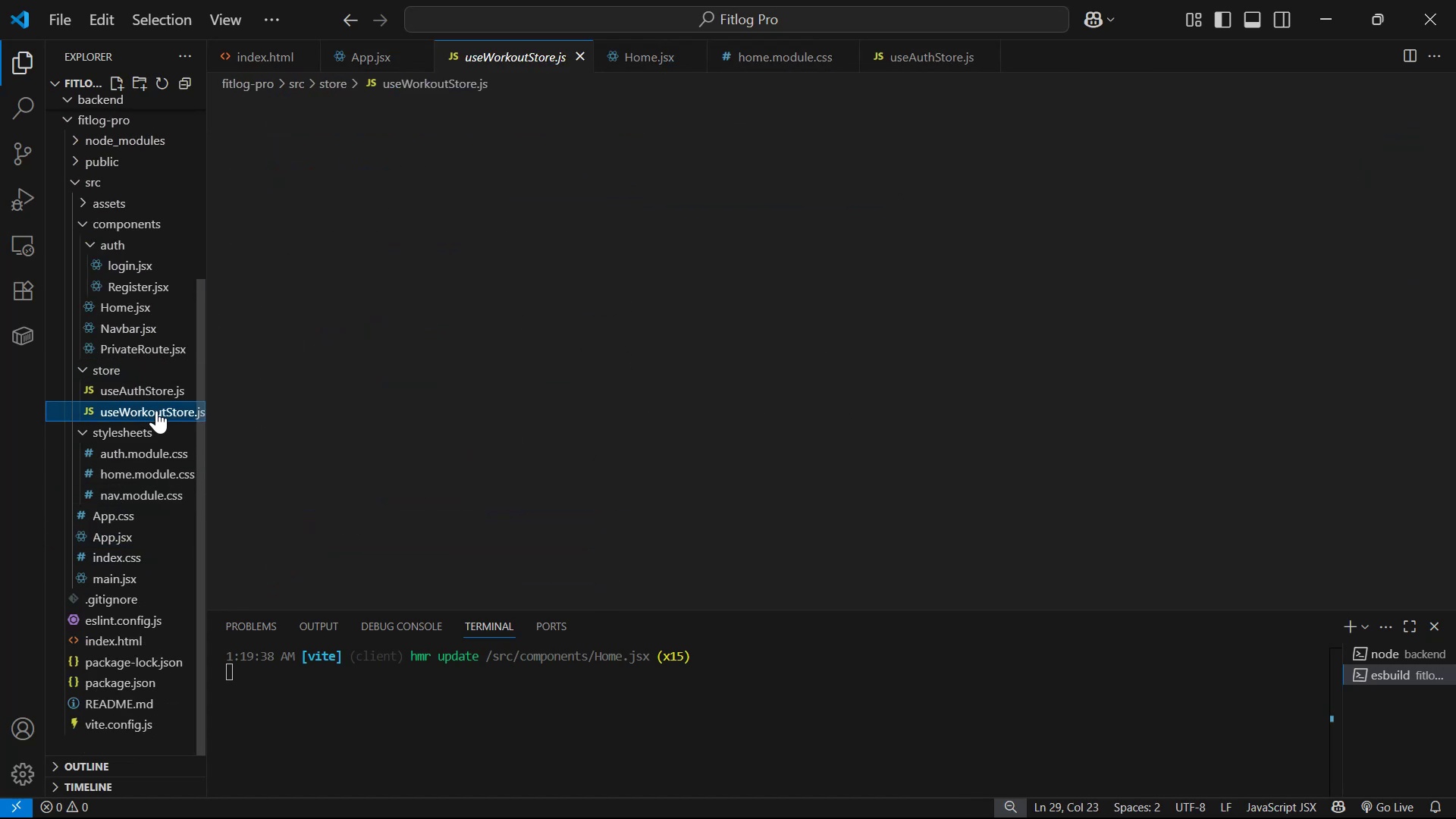 
left_click_drag(start_coordinate=[654, 368], to_coordinate=[658, 368])
 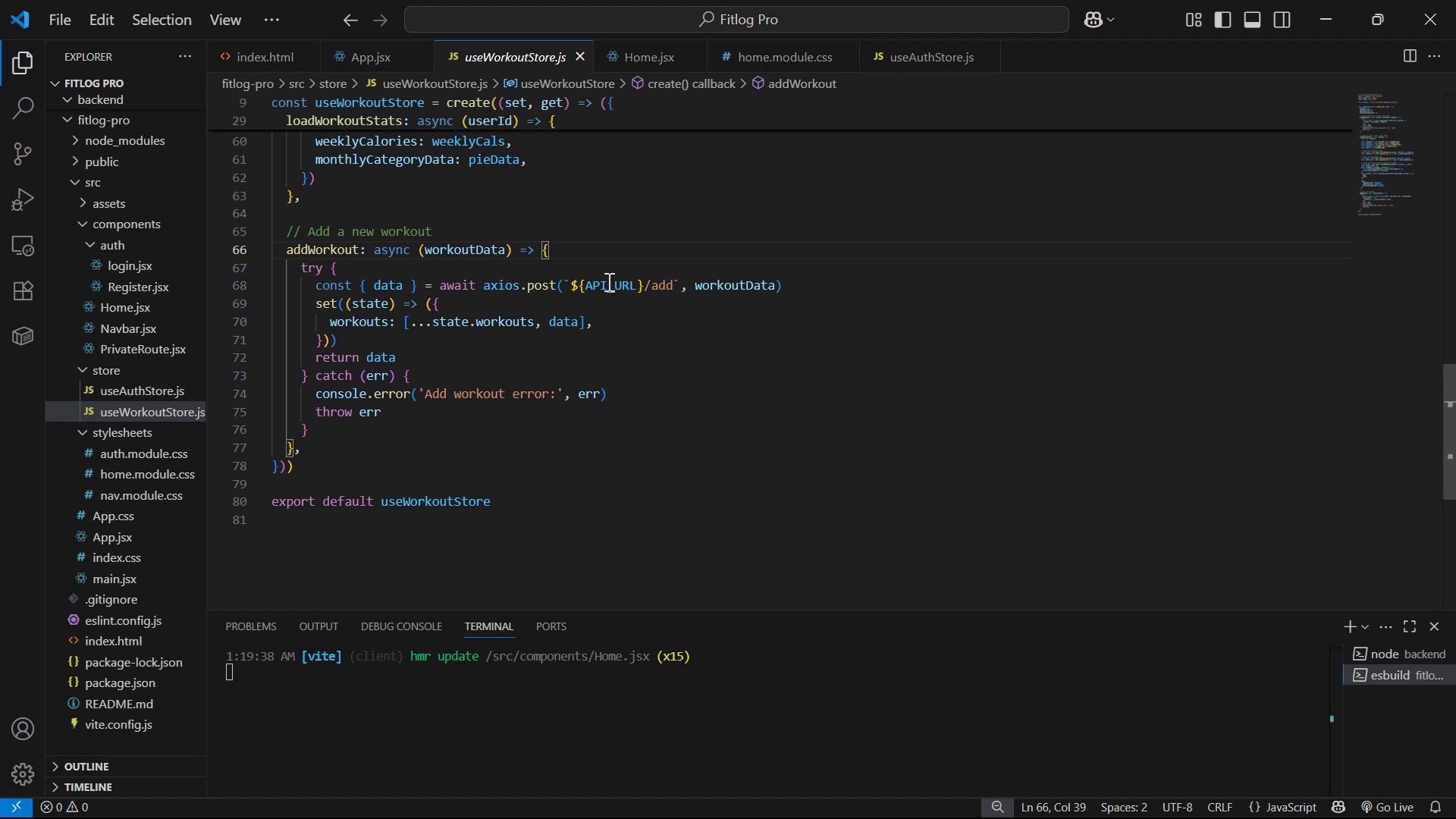 
key(Enter)
 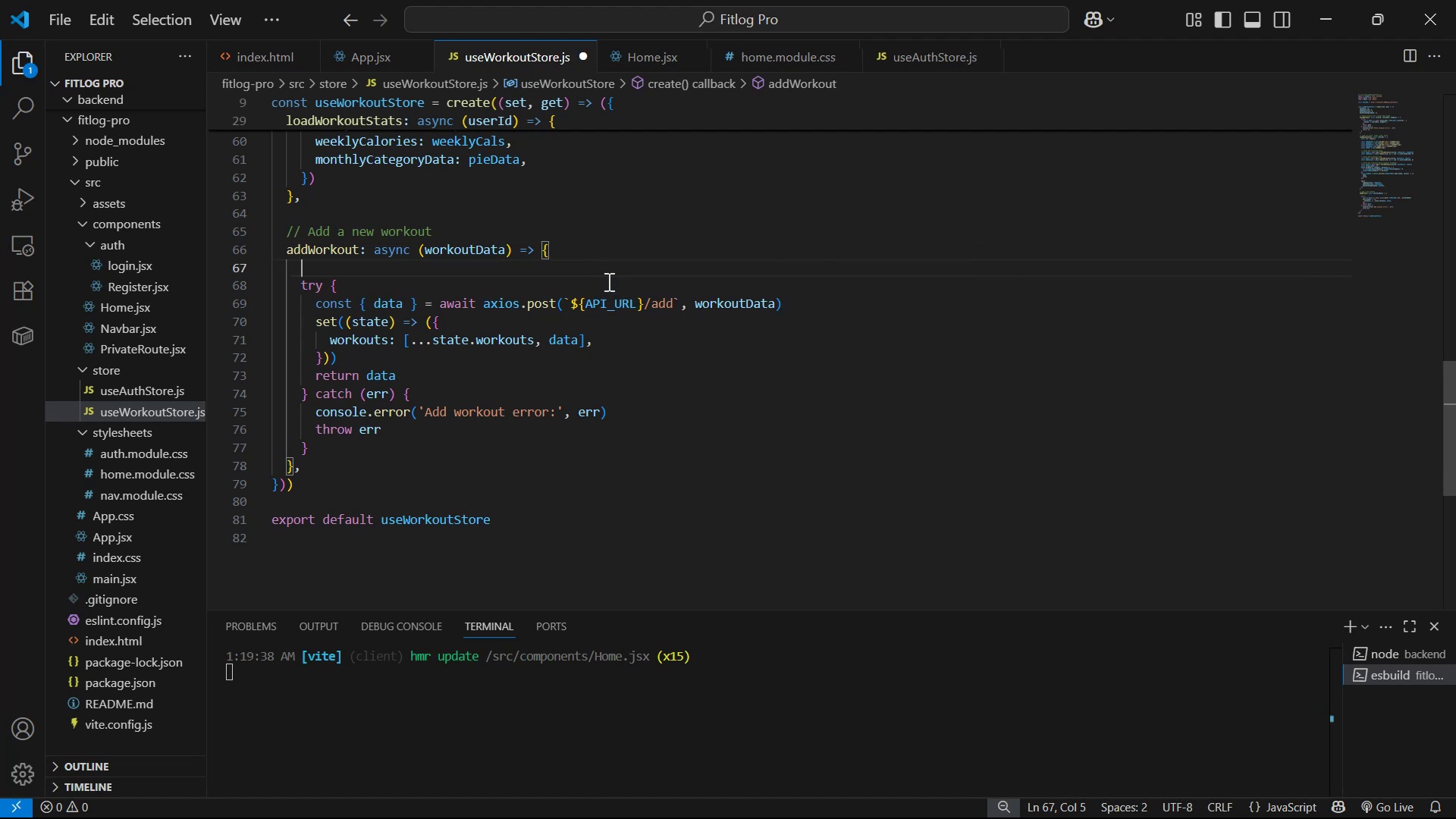 
key(Control+V)
 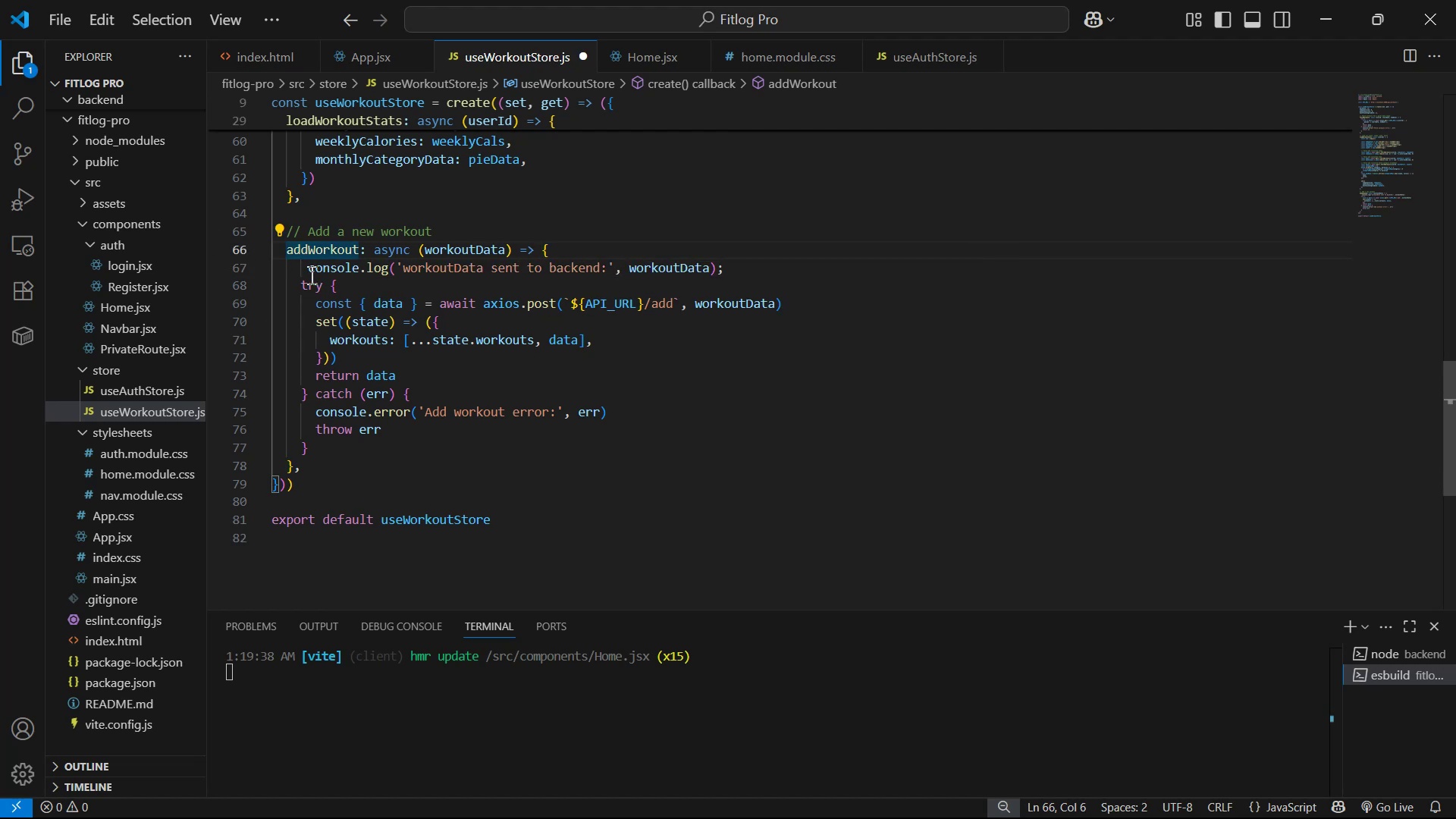 
key(ArrowLeft)
 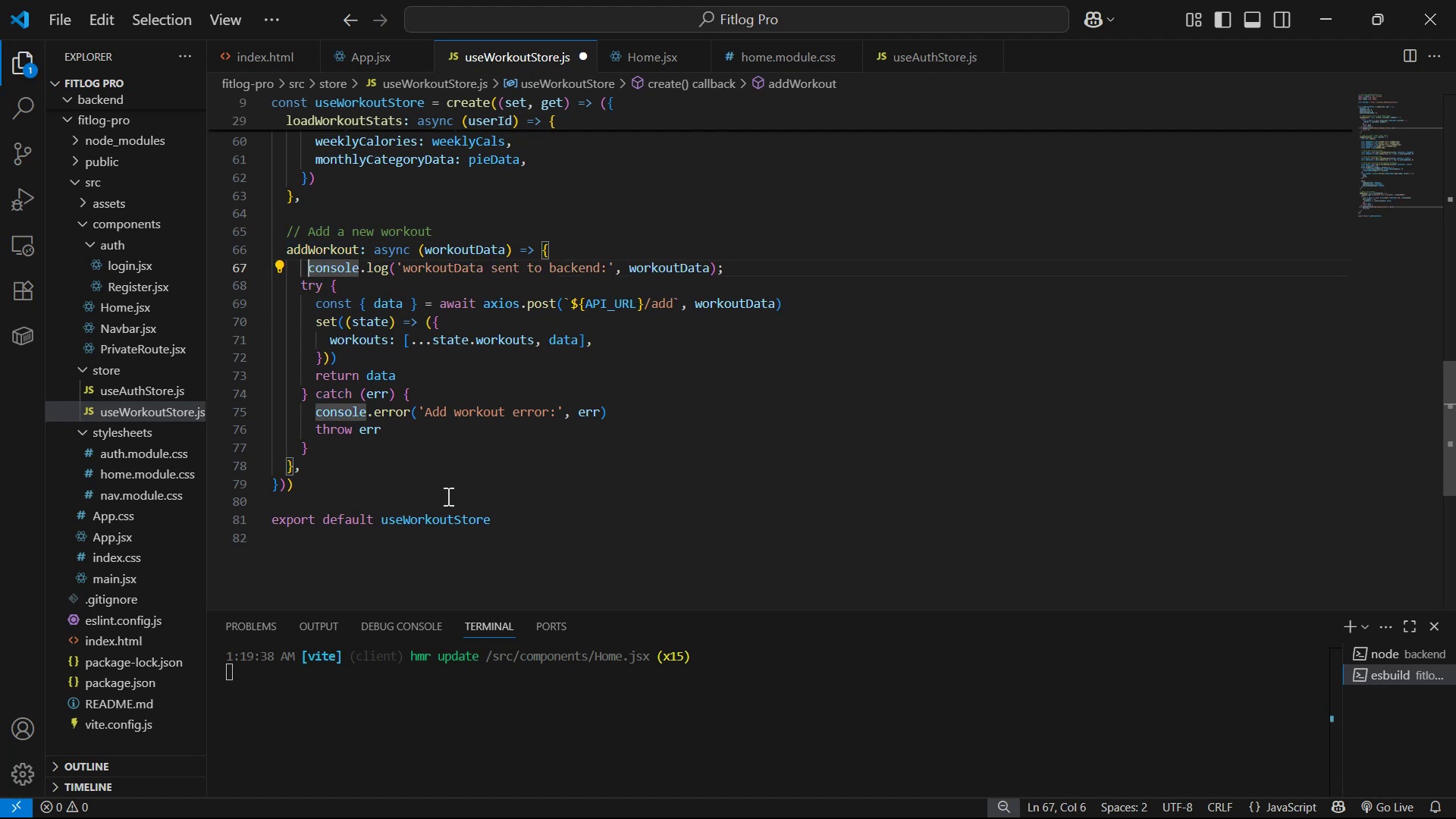 
key(Backspace)
 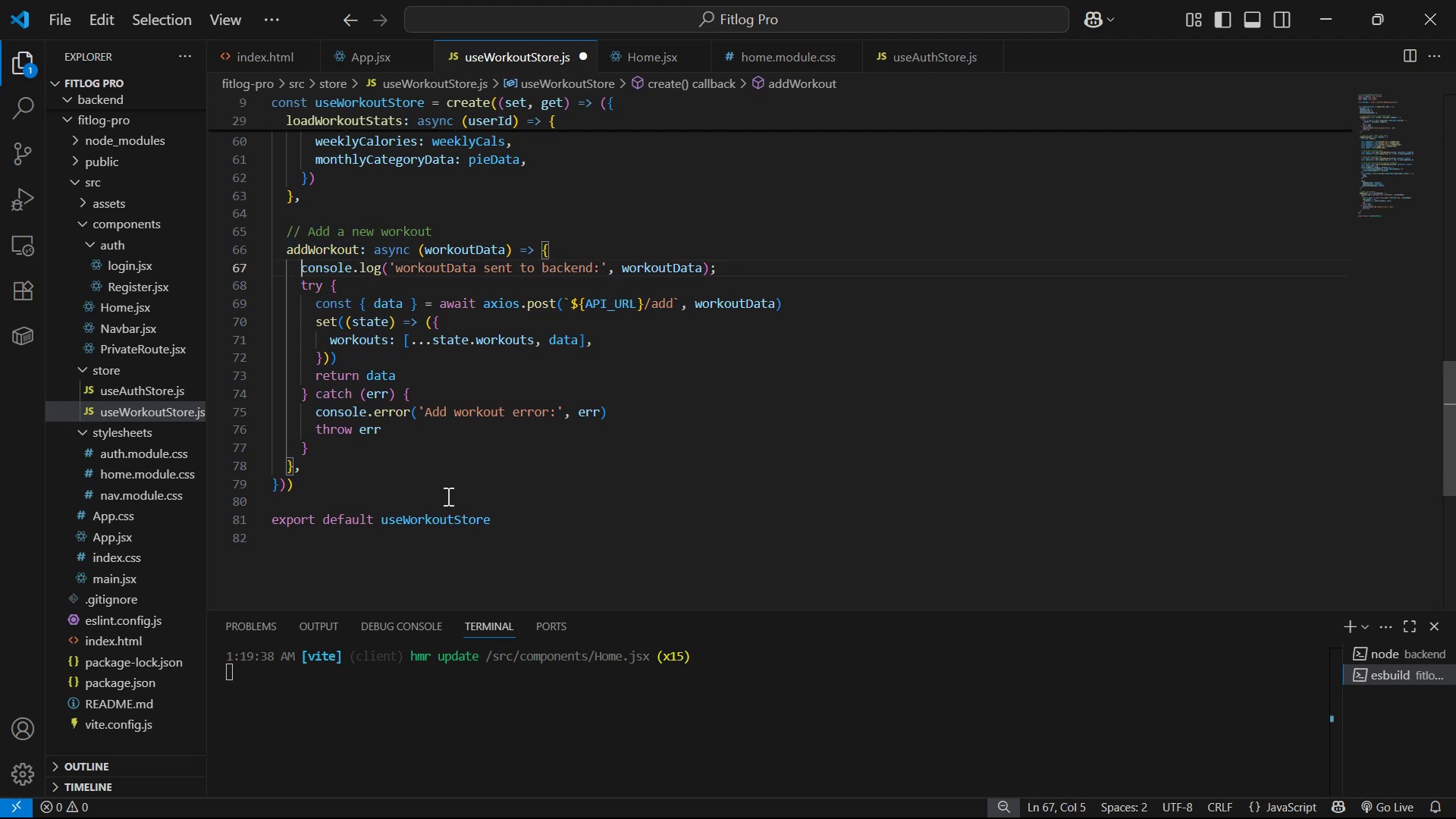 
key(Control+S)
 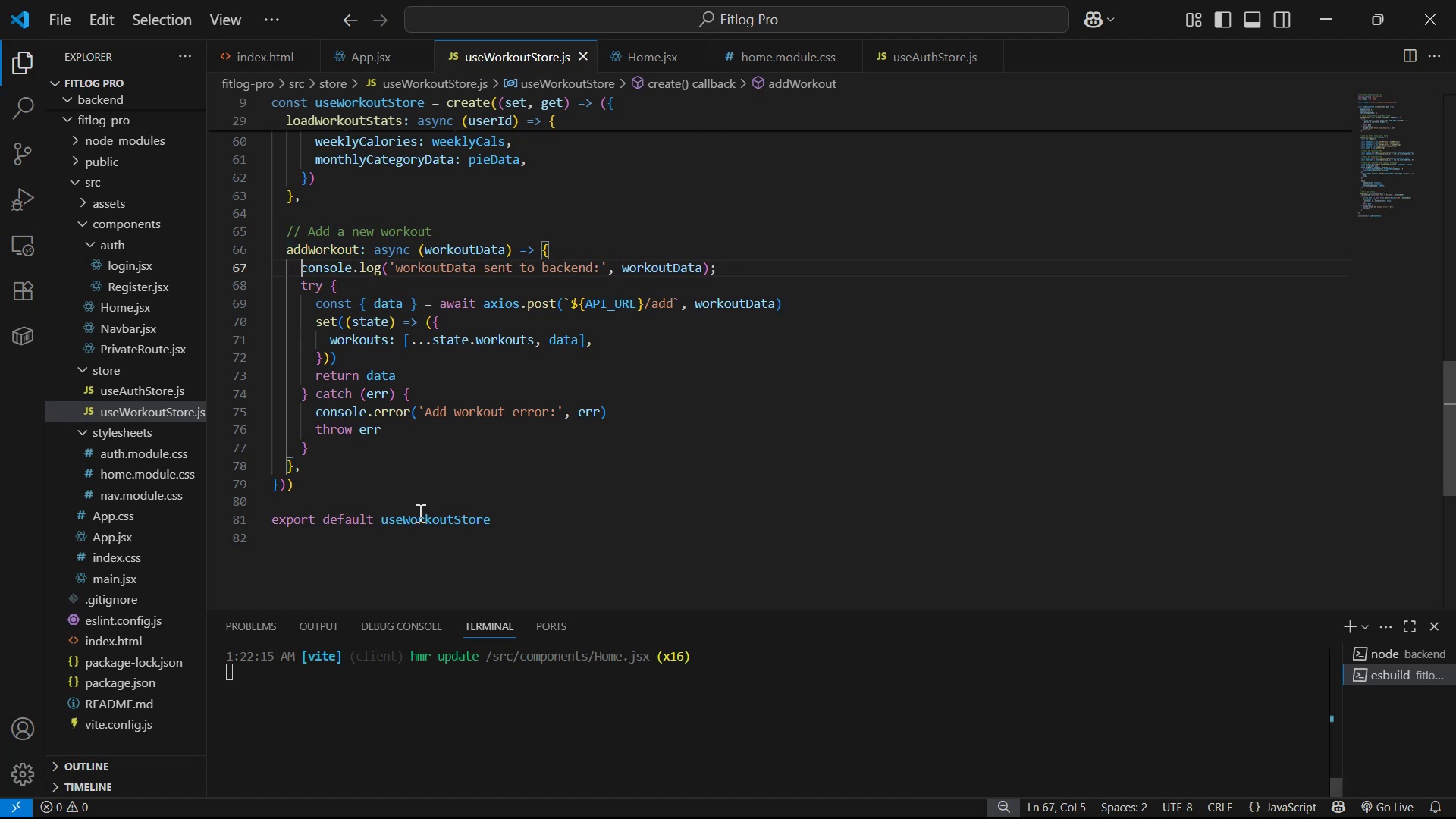 
key(Alt+AltLeft)
 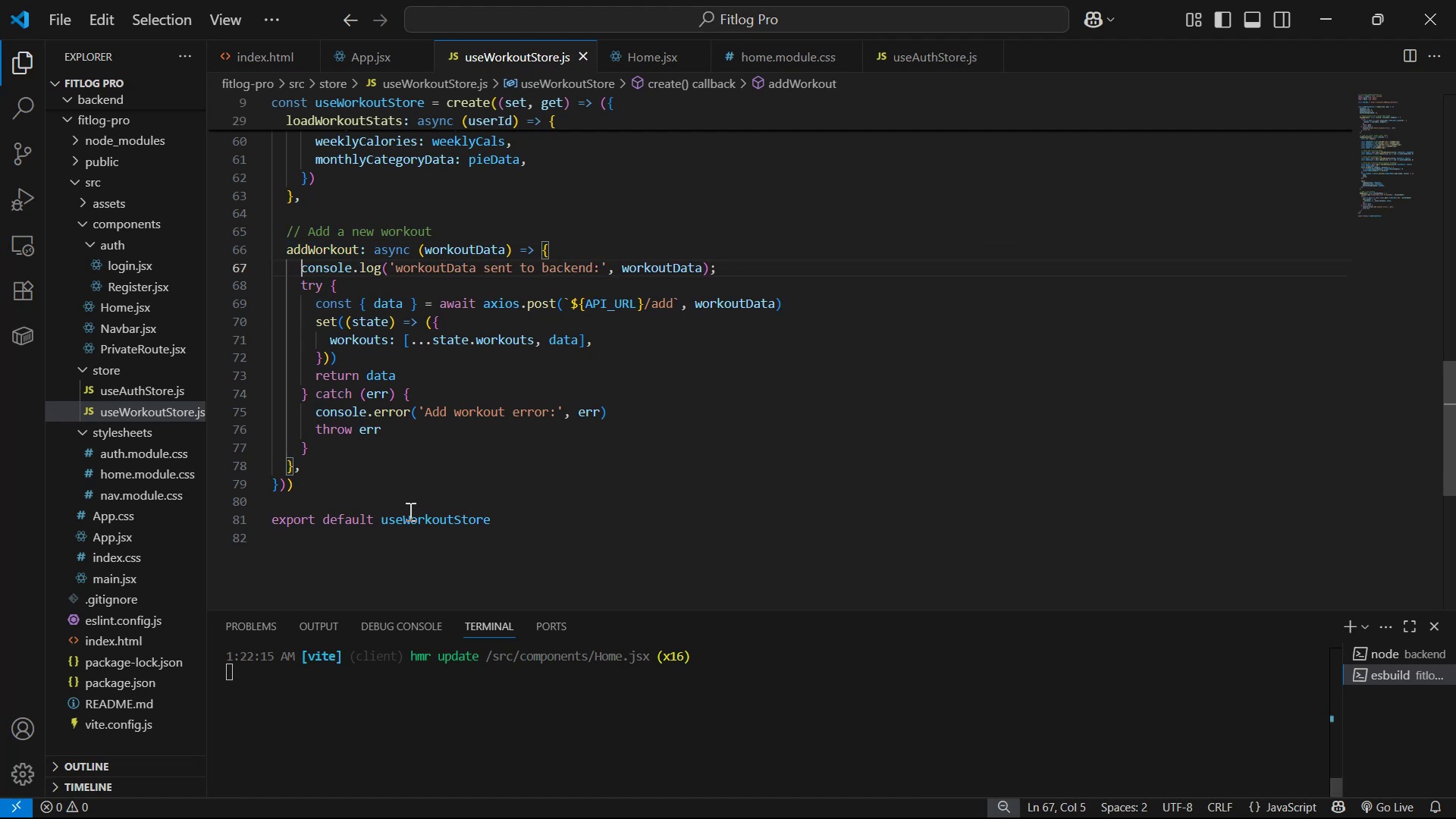 
key(Alt+Tab)
 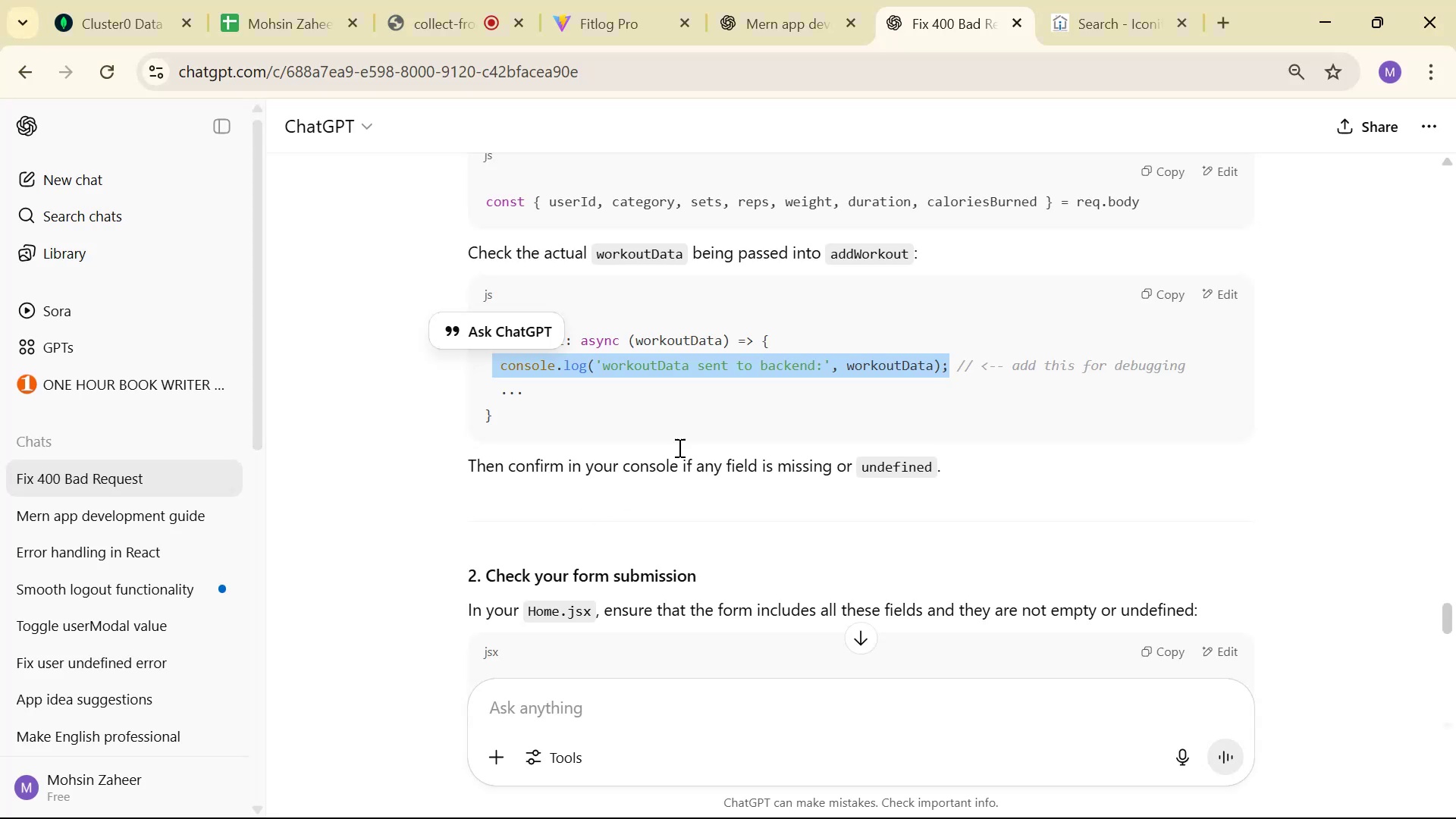 
scroll: coordinate [814, 383], scroll_direction: down, amount: 3.0
 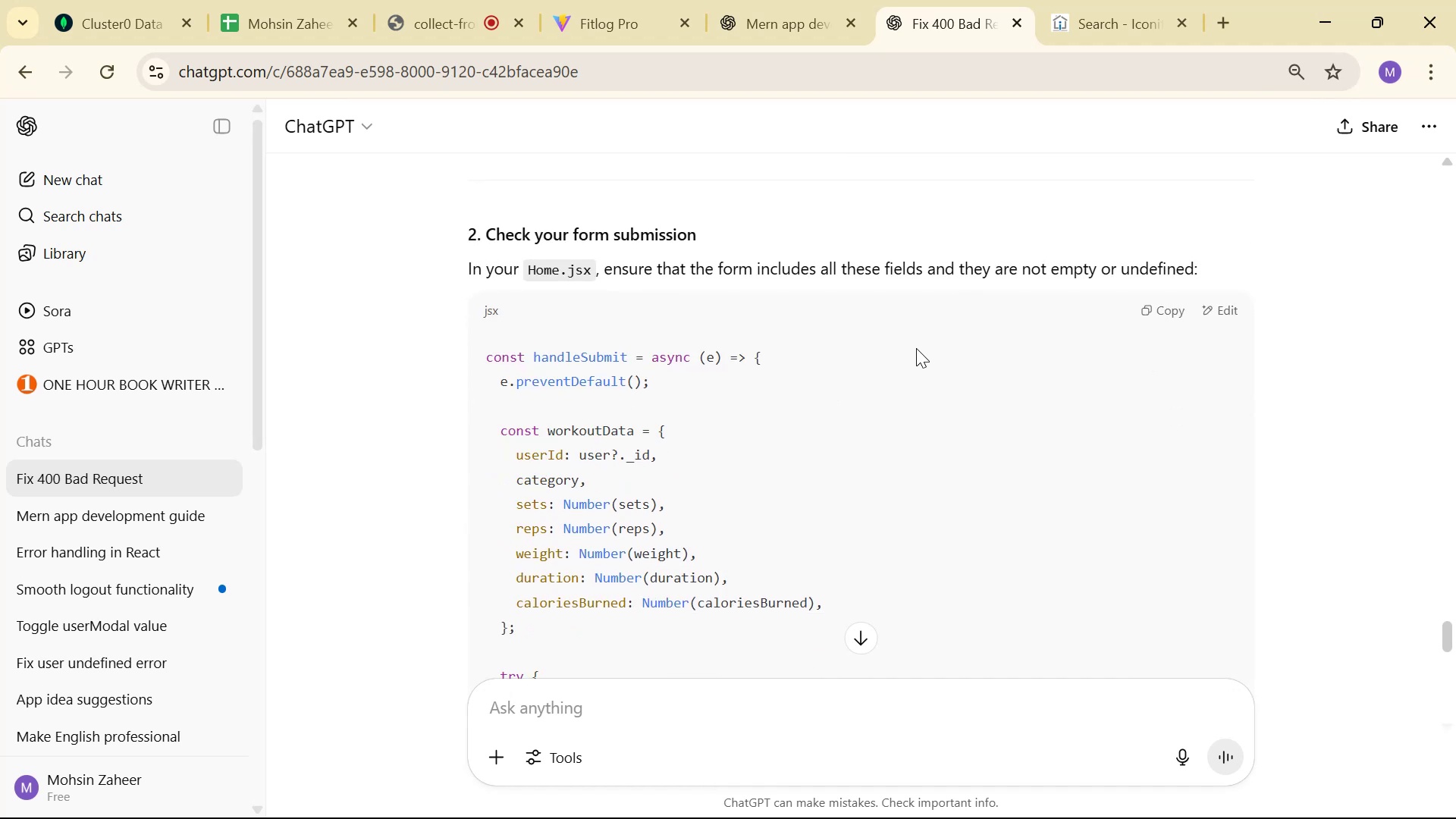 
wait(6.77)
 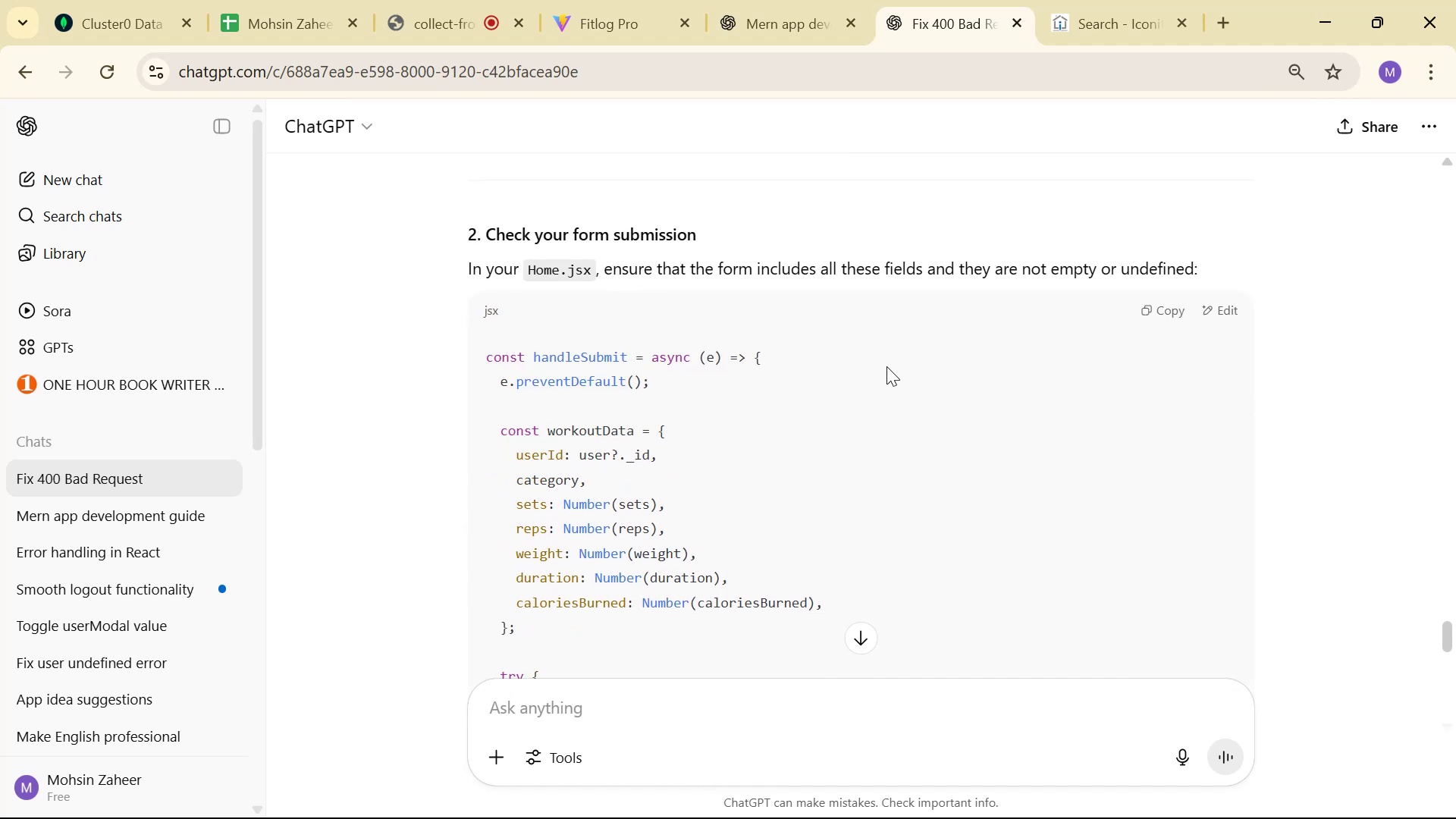 
scroll: coordinate [912, 350], scroll_direction: down, amount: 3.0
 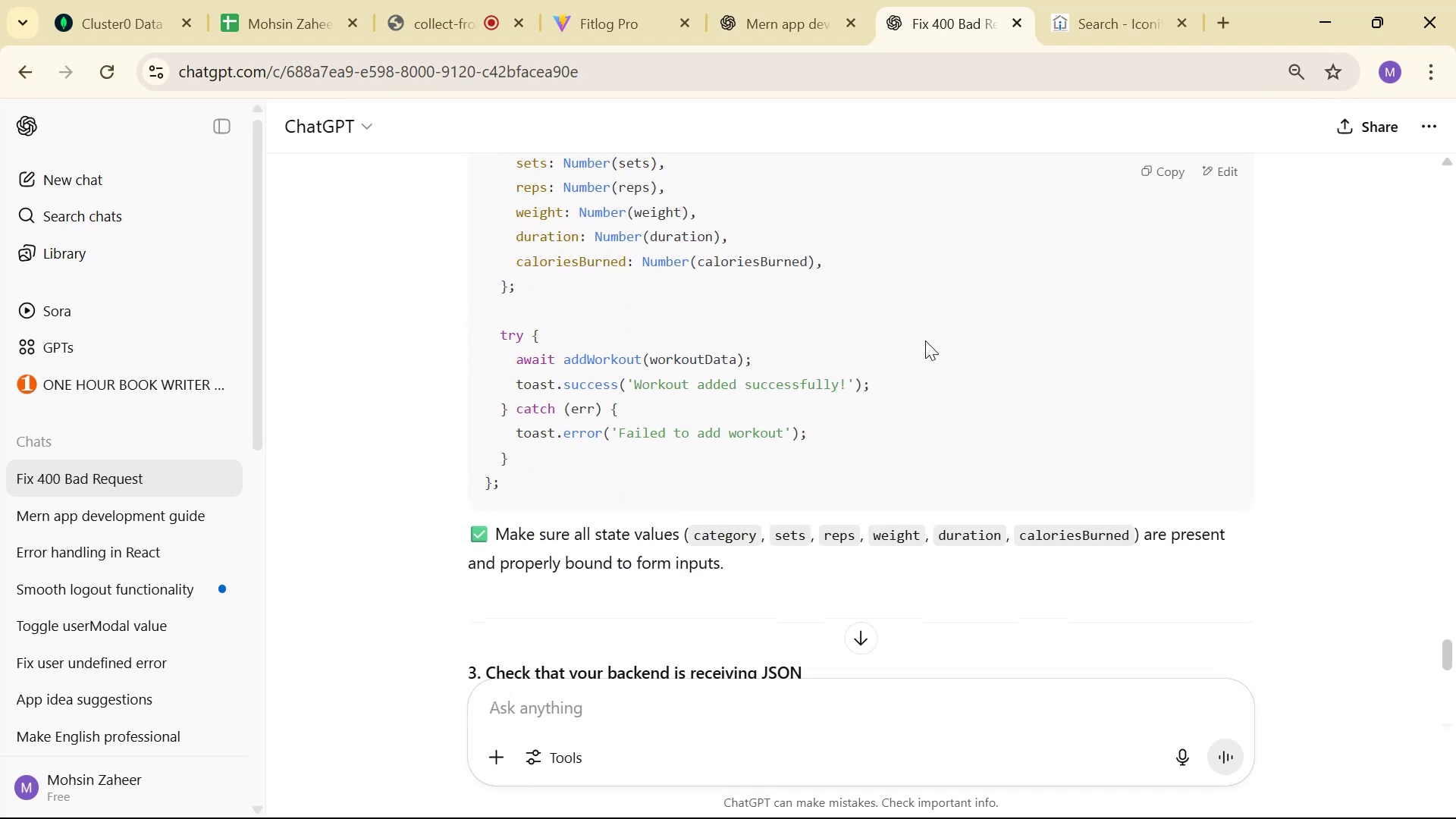 
scroll: coordinate [1114, 307], scroll_direction: up, amount: 3.0
 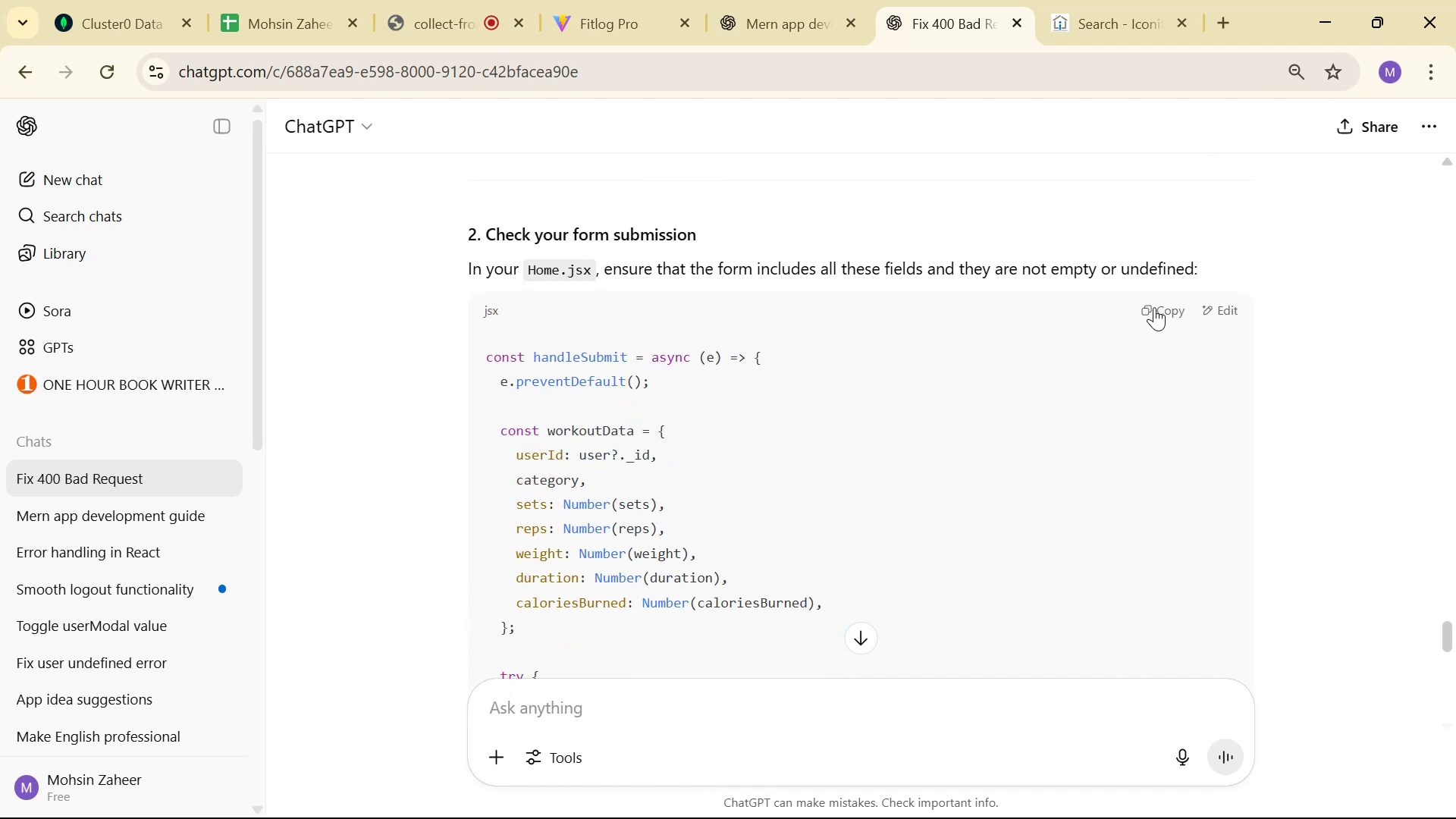 
key(Alt+AltLeft)
 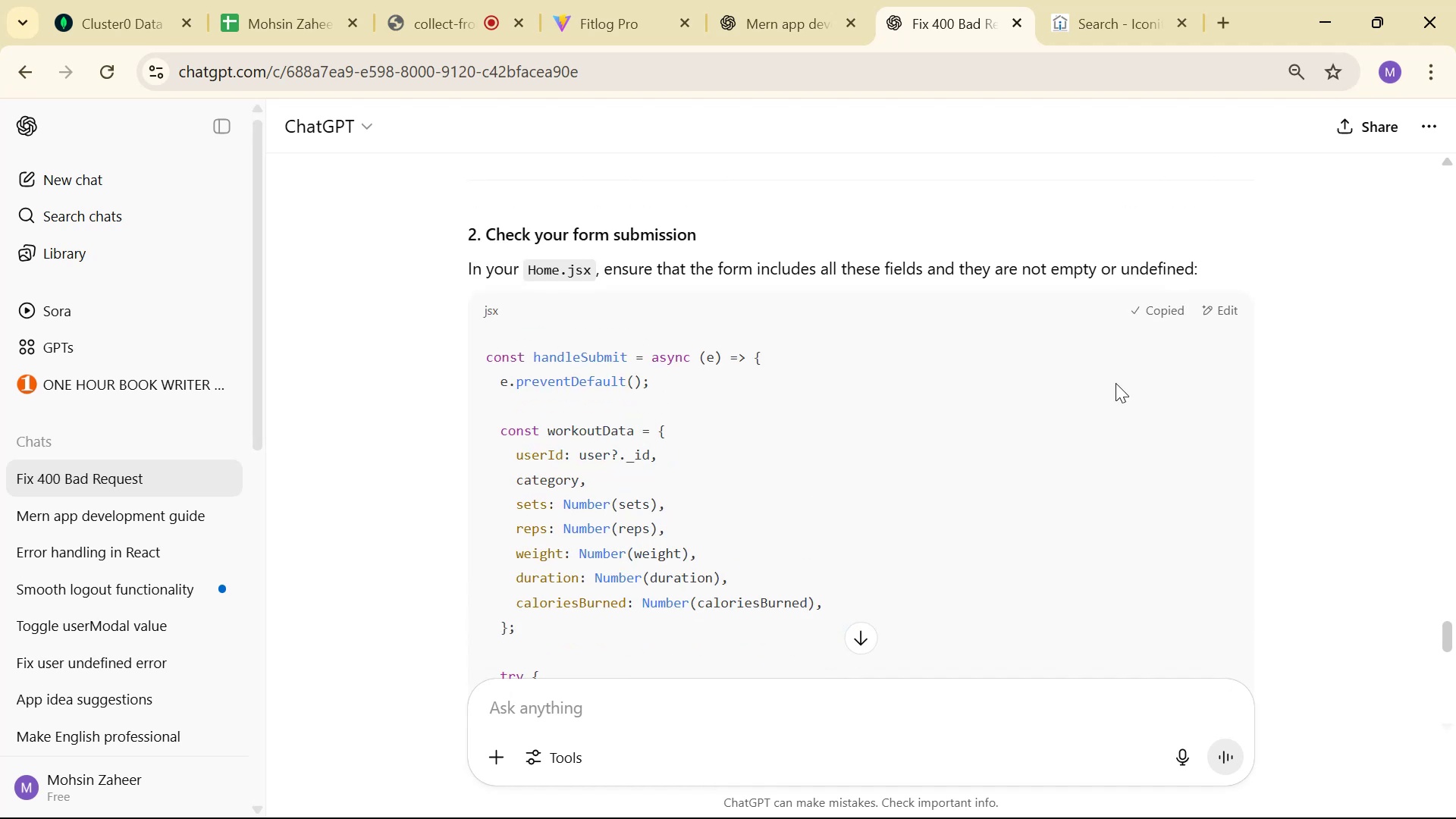 
key(Alt+Tab)
 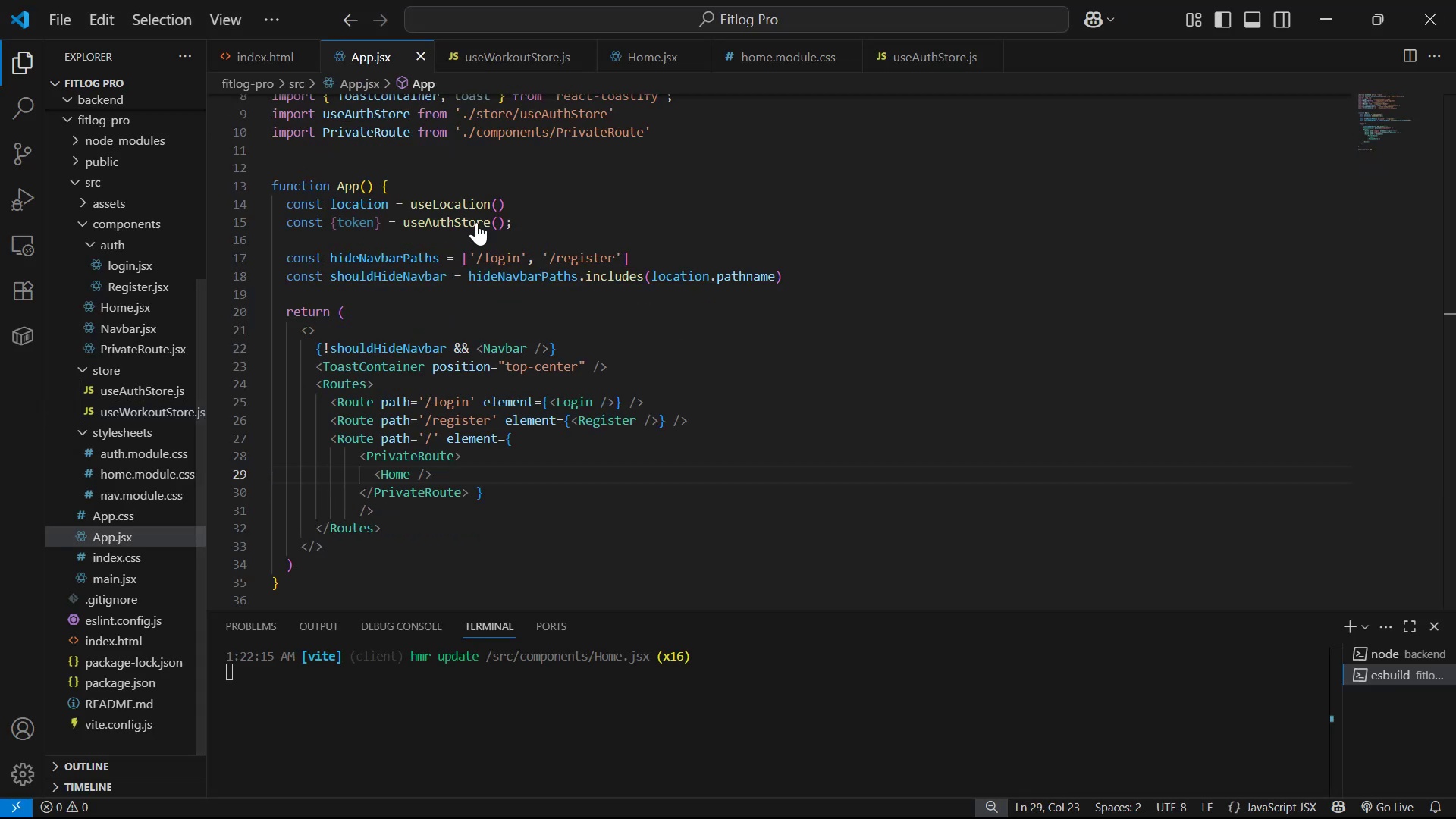 
scroll: coordinate [635, 339], scroll_direction: up, amount: 3.0
 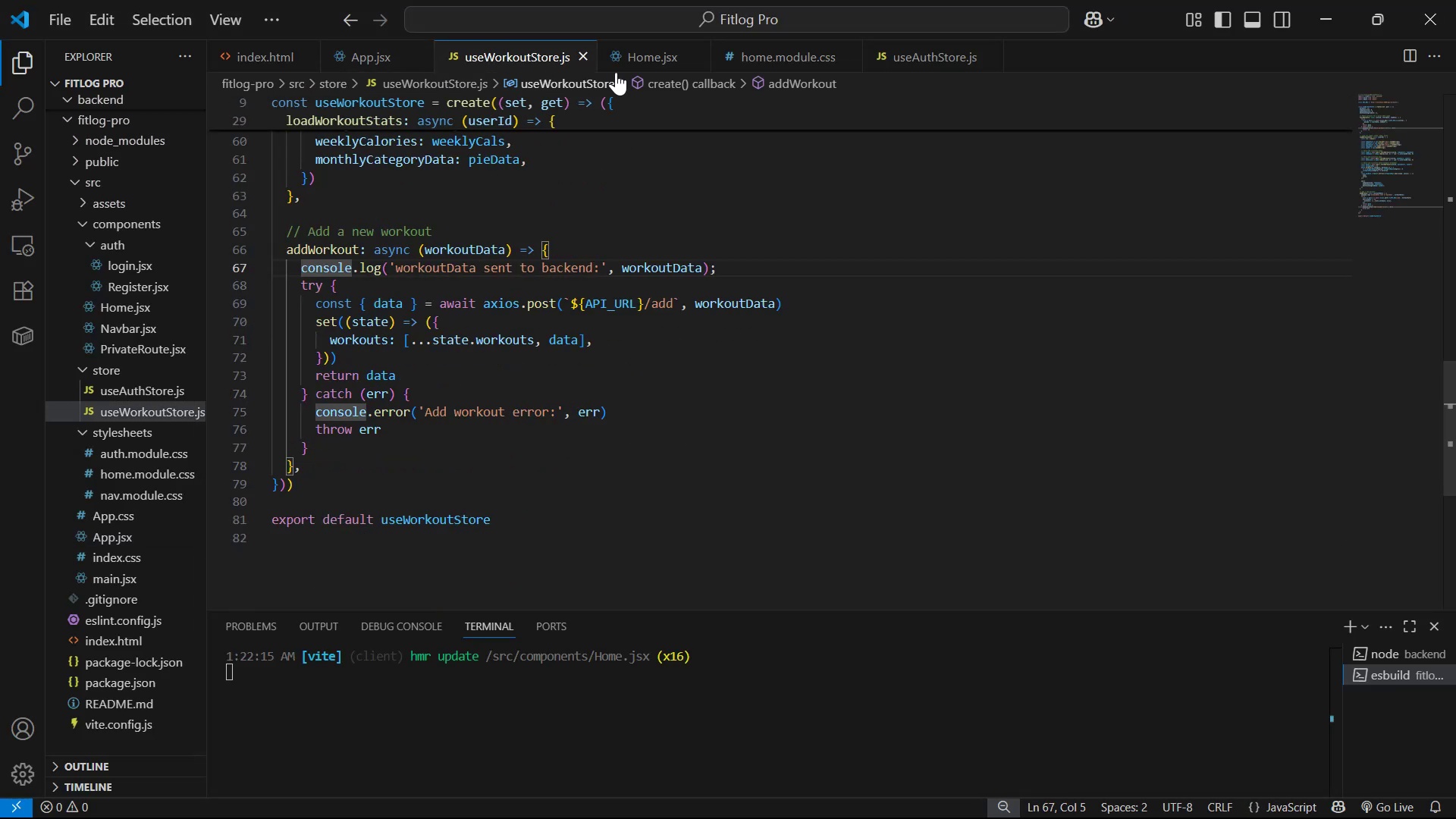 
scroll: coordinate [714, 366], scroll_direction: none, amount: 0.0
 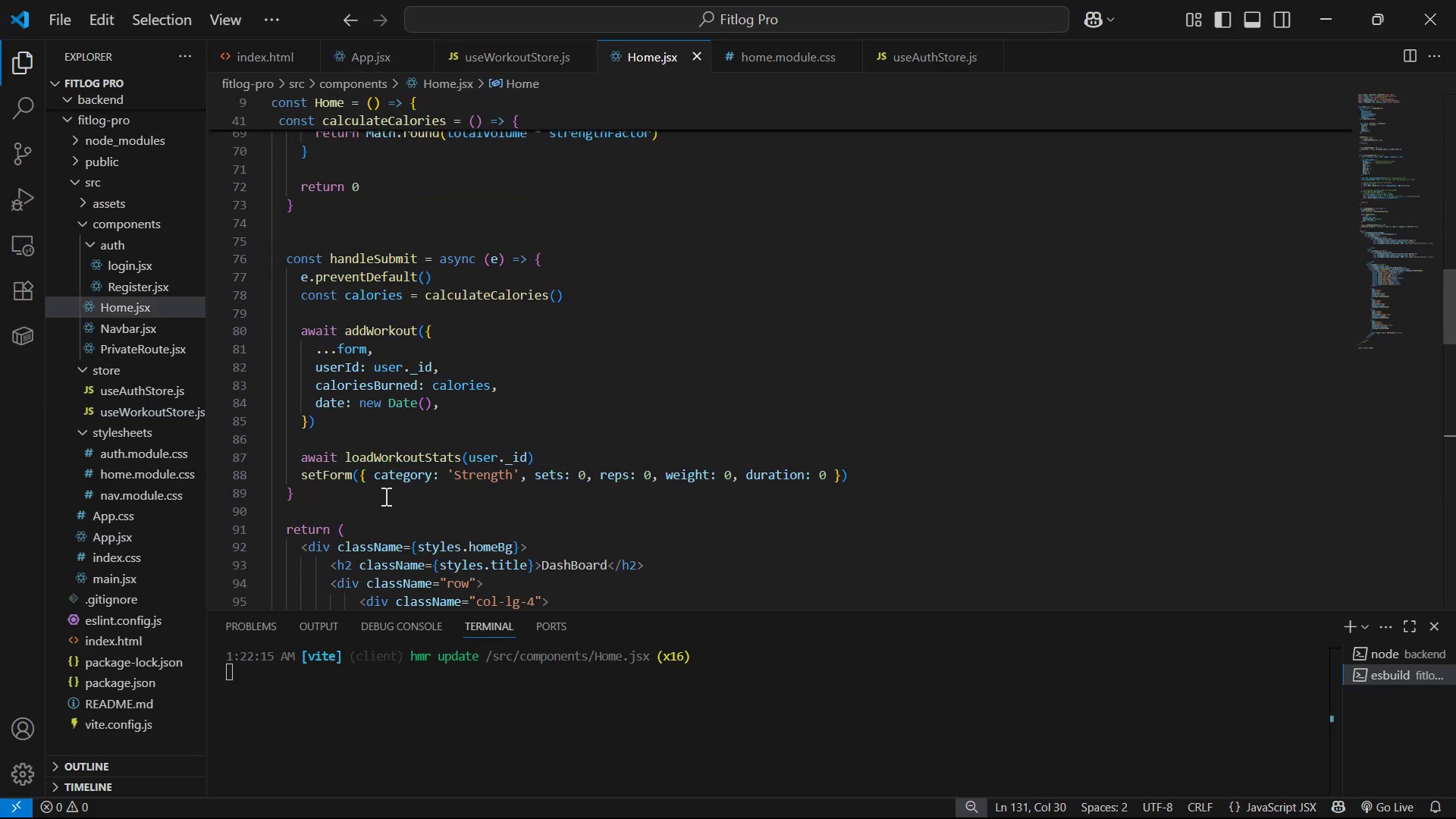 
wait(5.36)
 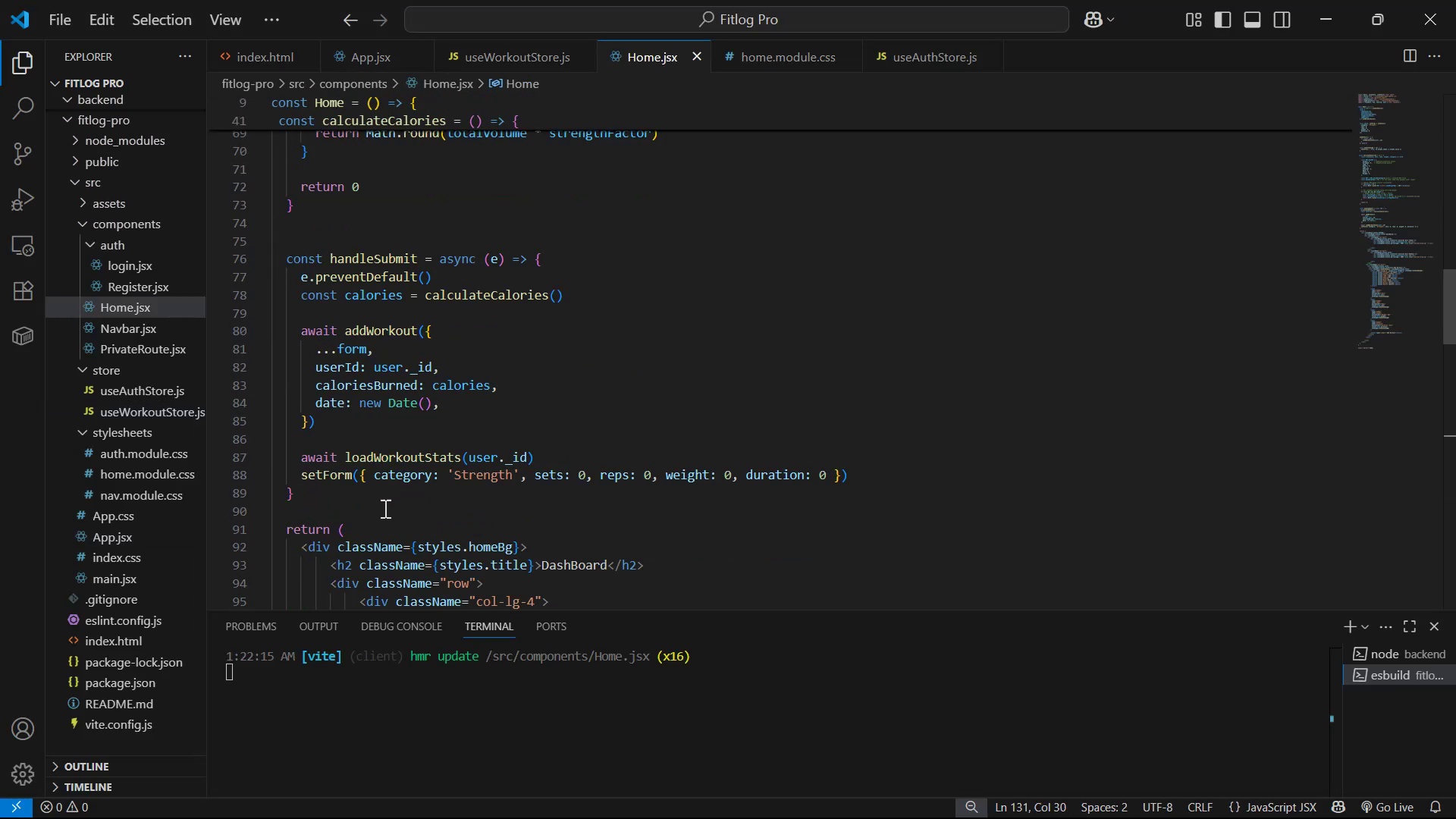 
key(Alt+AltLeft)
 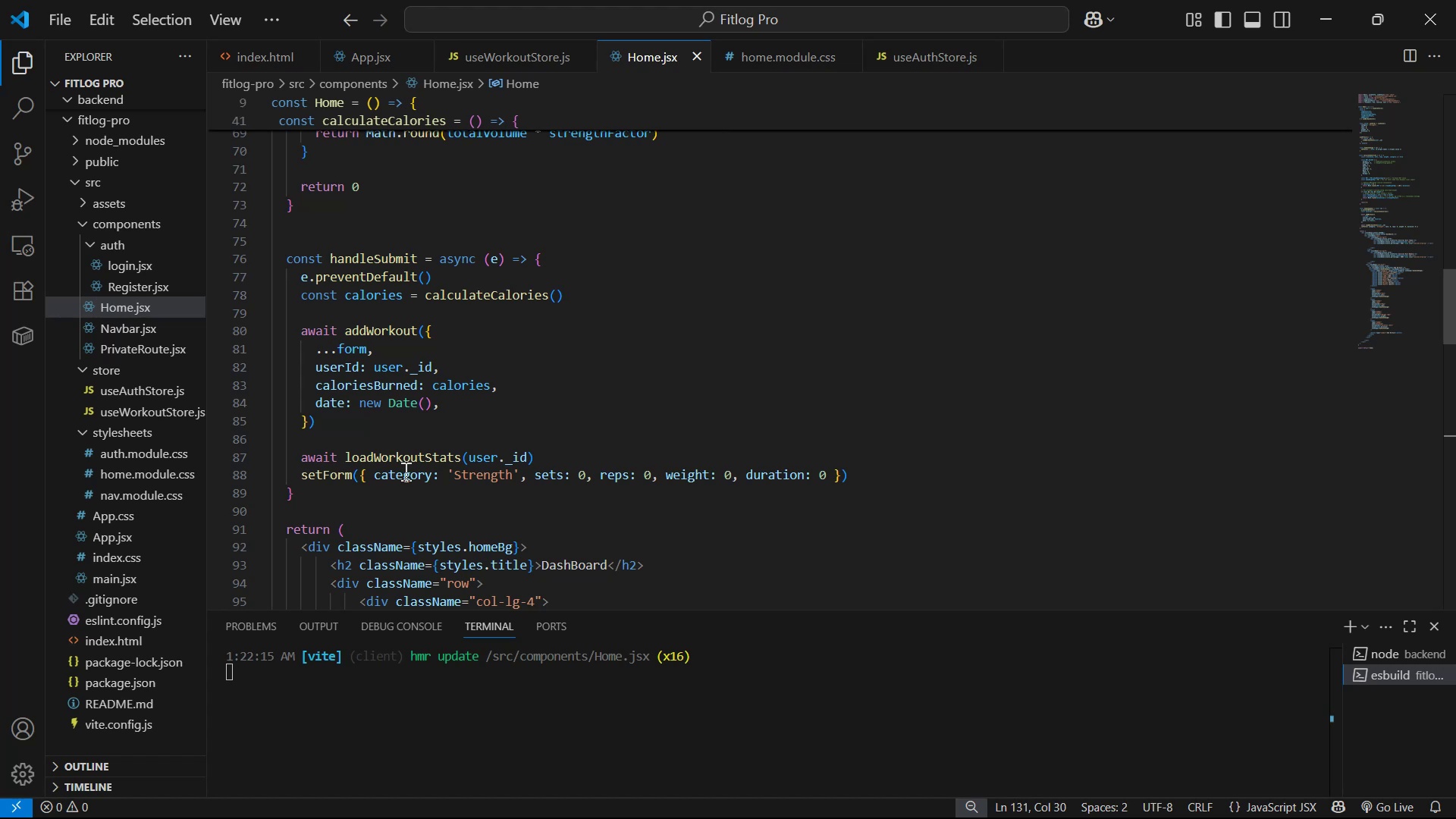 
key(Alt+Tab)
 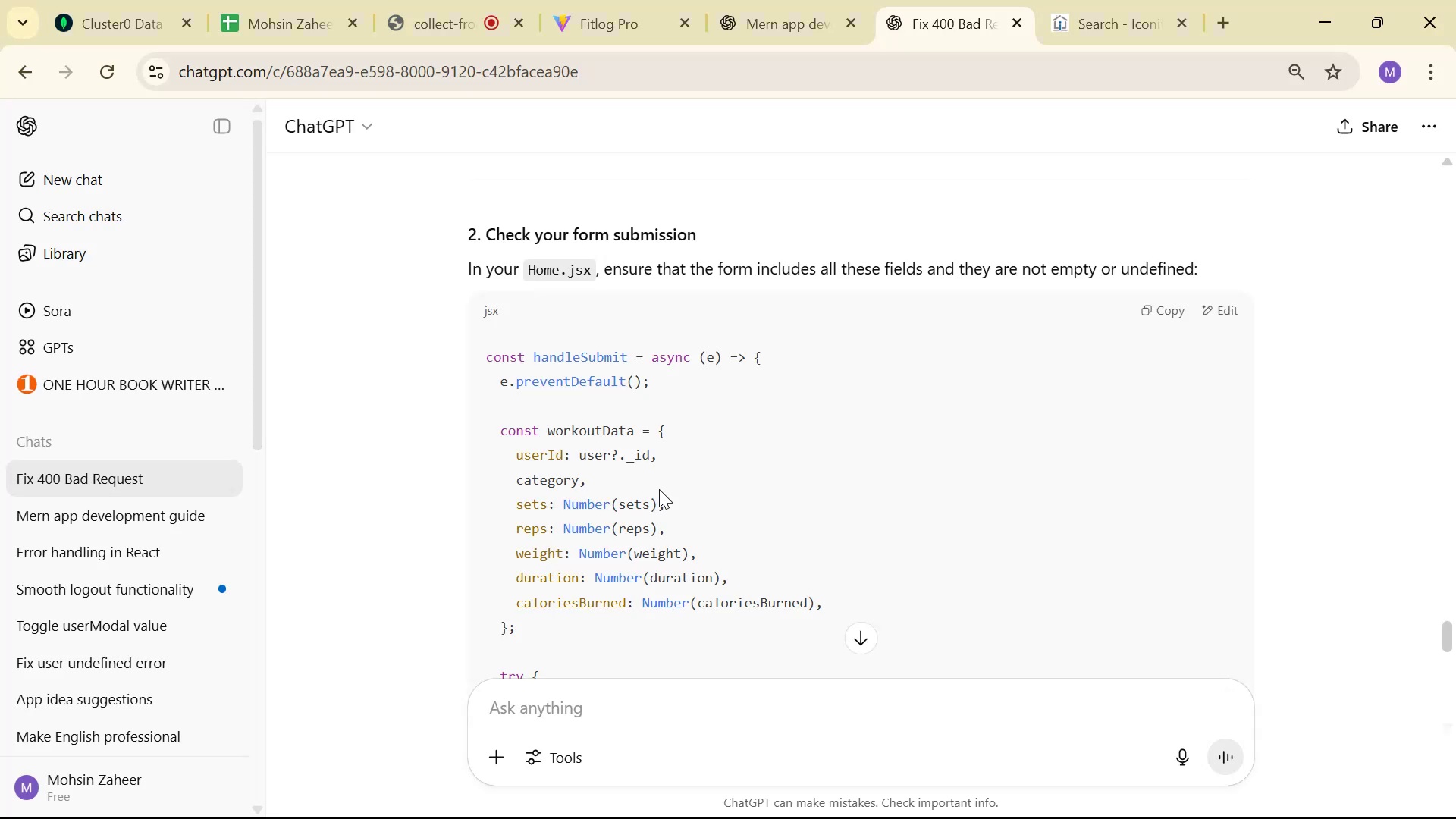 
scroll: coordinate [761, 422], scroll_direction: down, amount: 2.0
 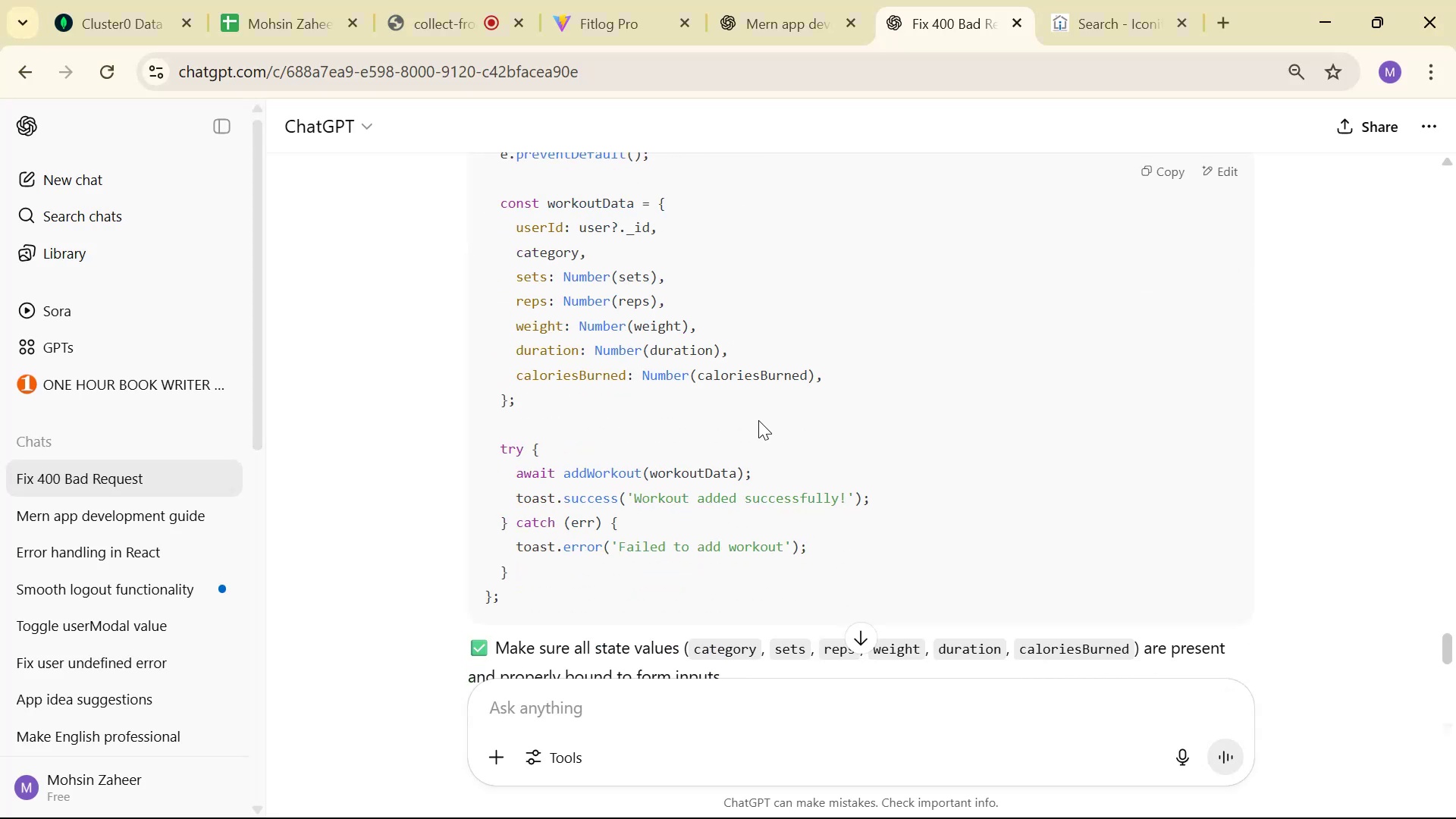 
scroll: coordinate [767, 409], scroll_direction: up, amount: 2.0
 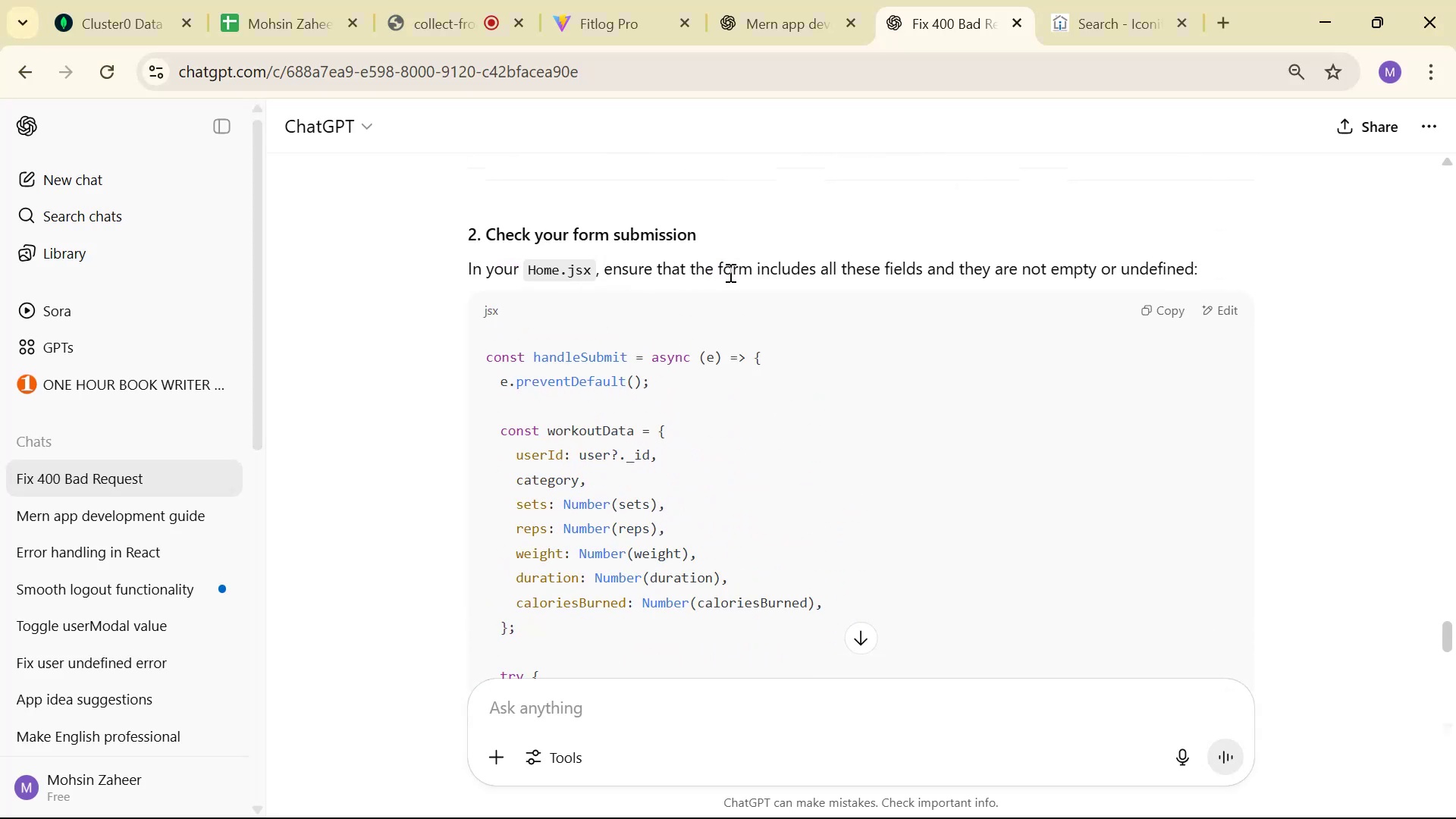 
scroll: coordinate [938, 314], scroll_direction: down, amount: 2.0
 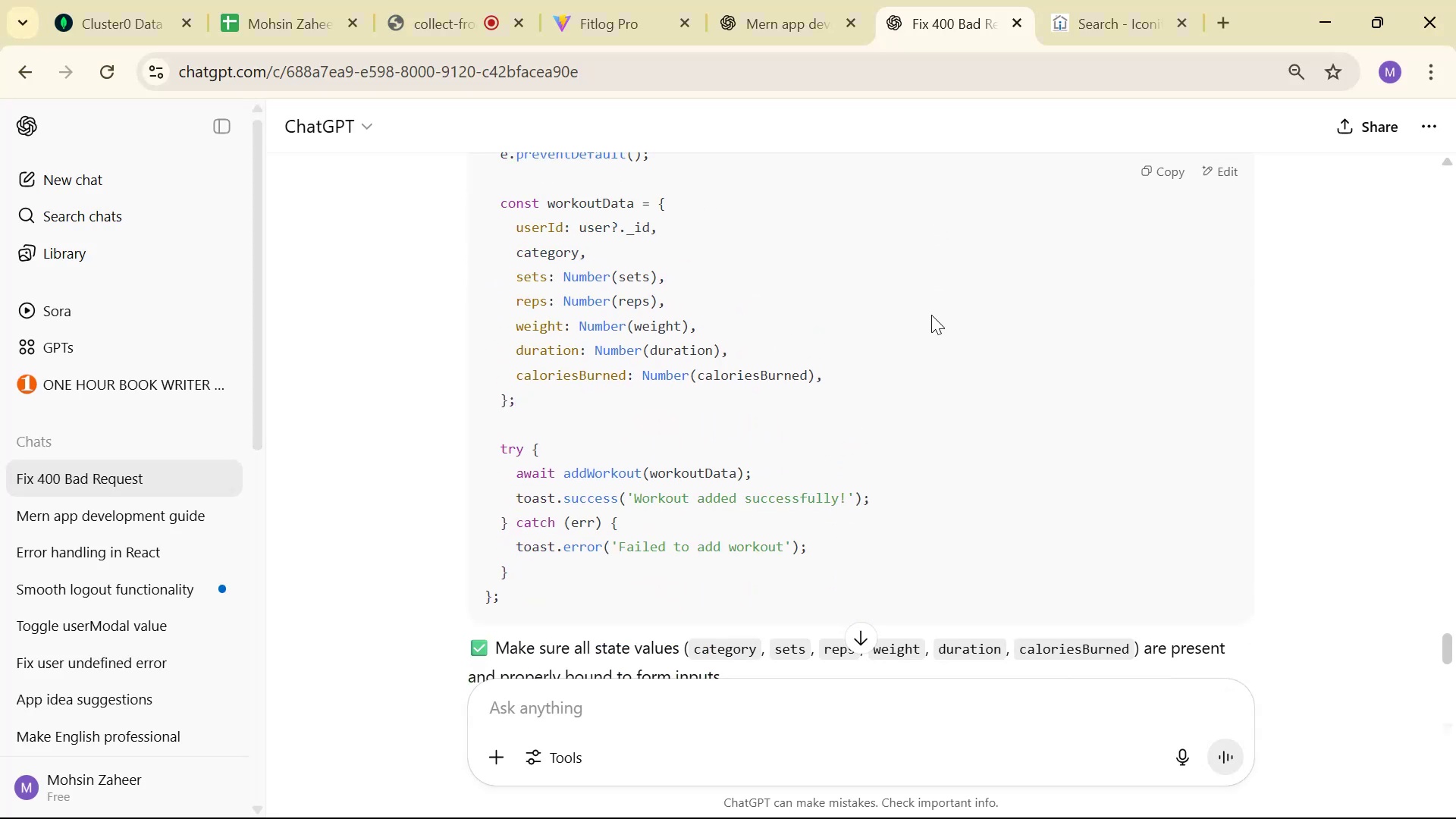 
key(Alt+AltLeft)
 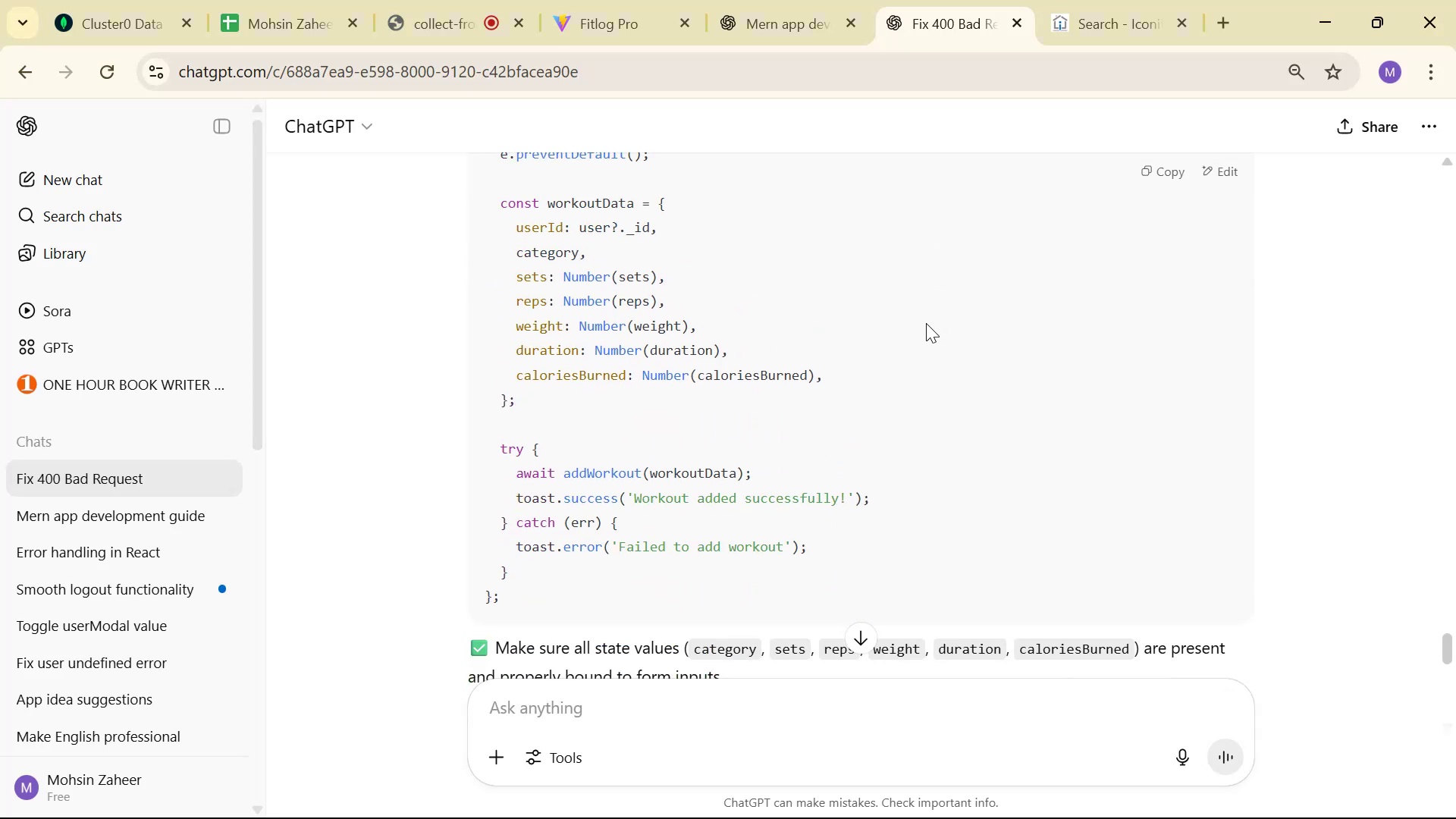 
key(Alt+Tab)
 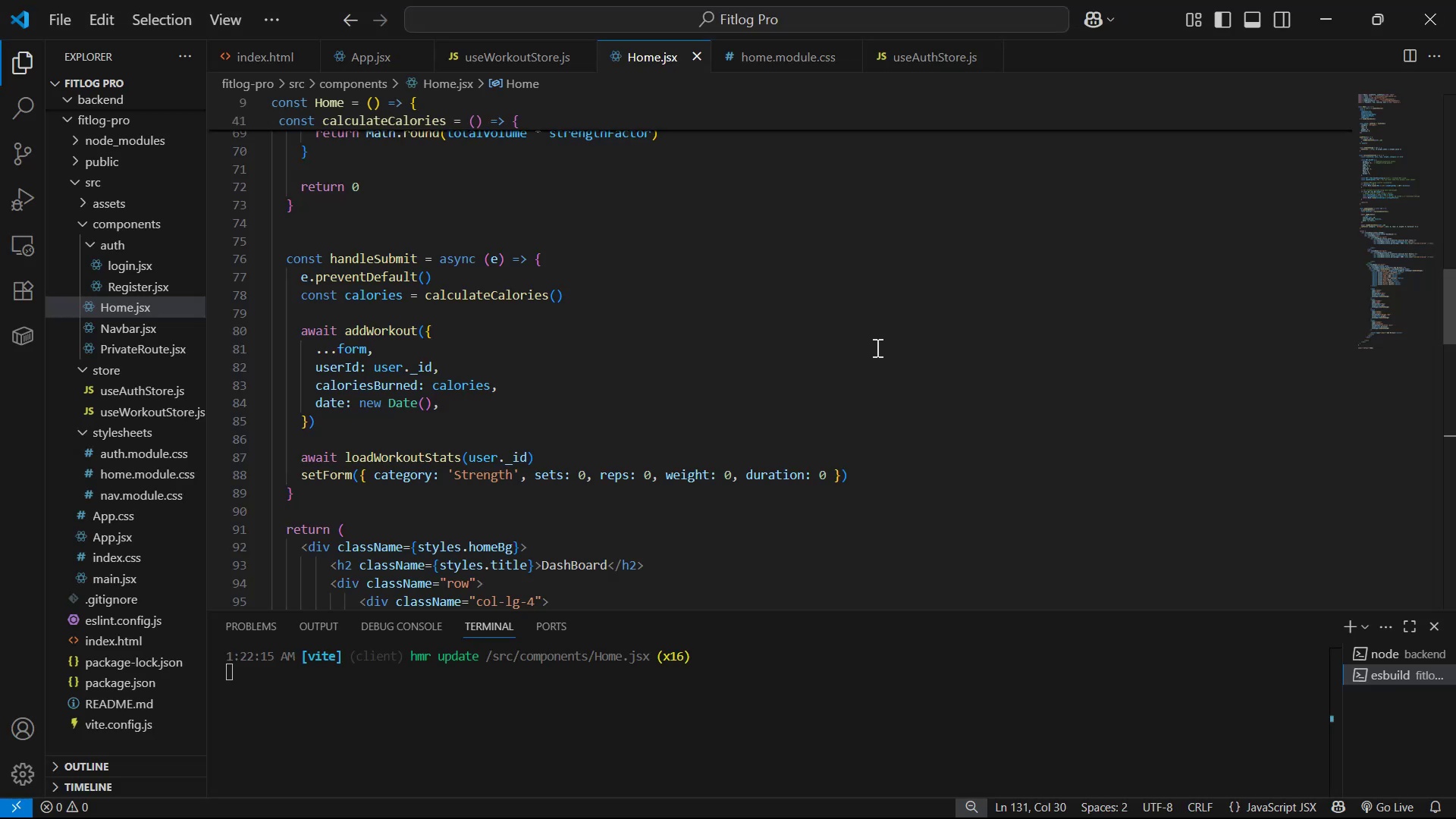 
key(Alt+AltLeft)
 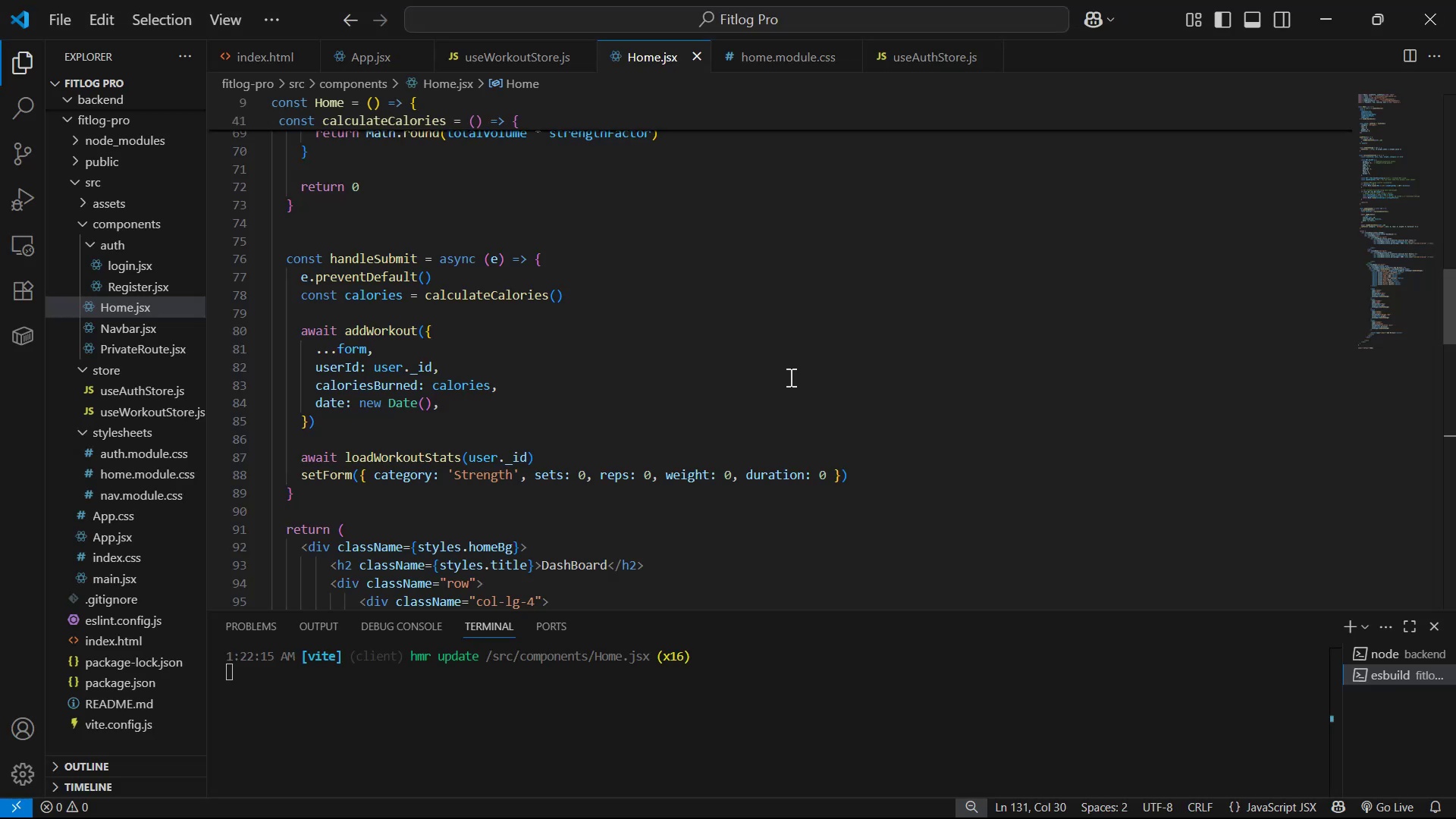 
key(Alt+Tab)
 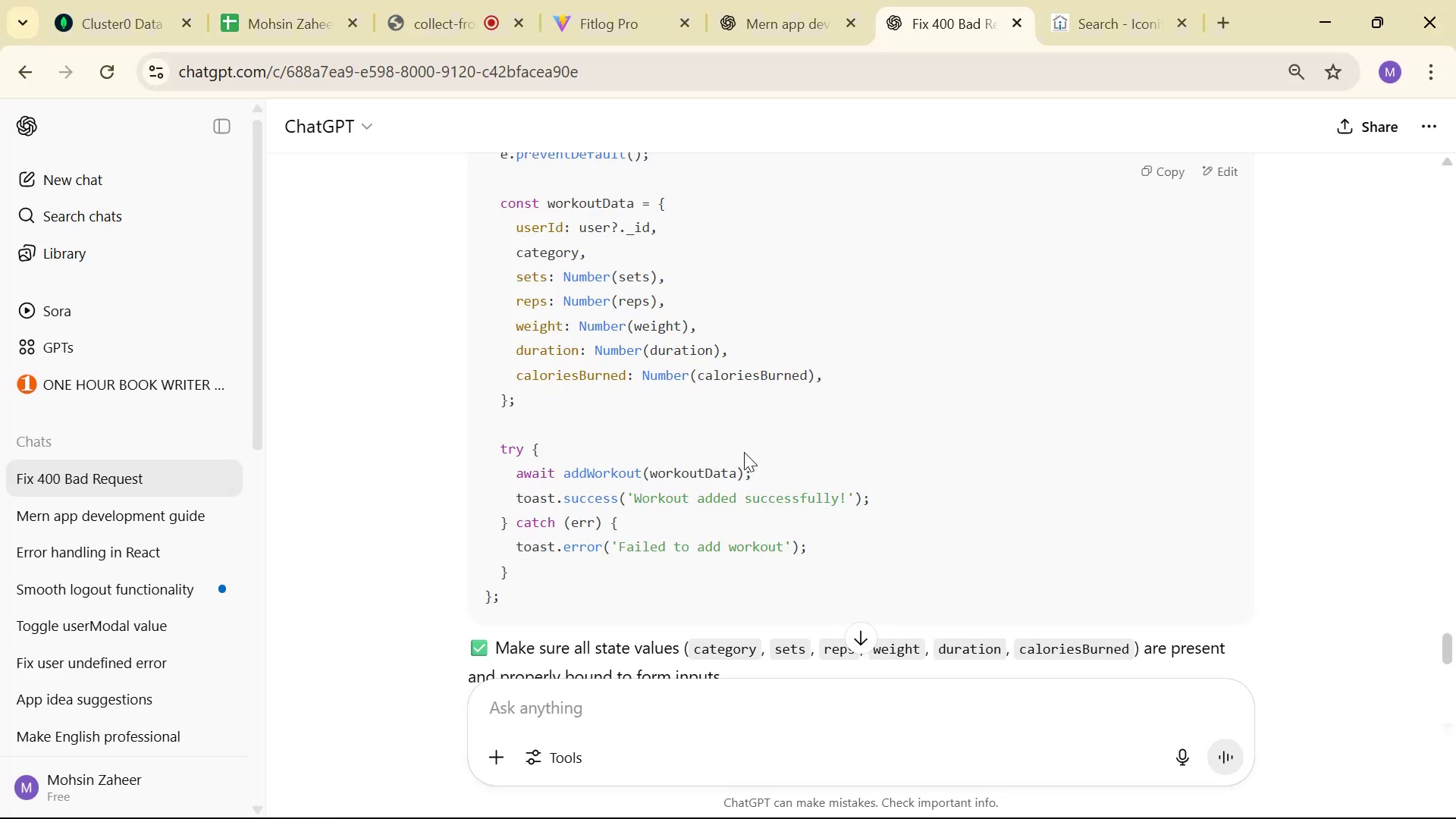 
key(Alt+AltLeft)
 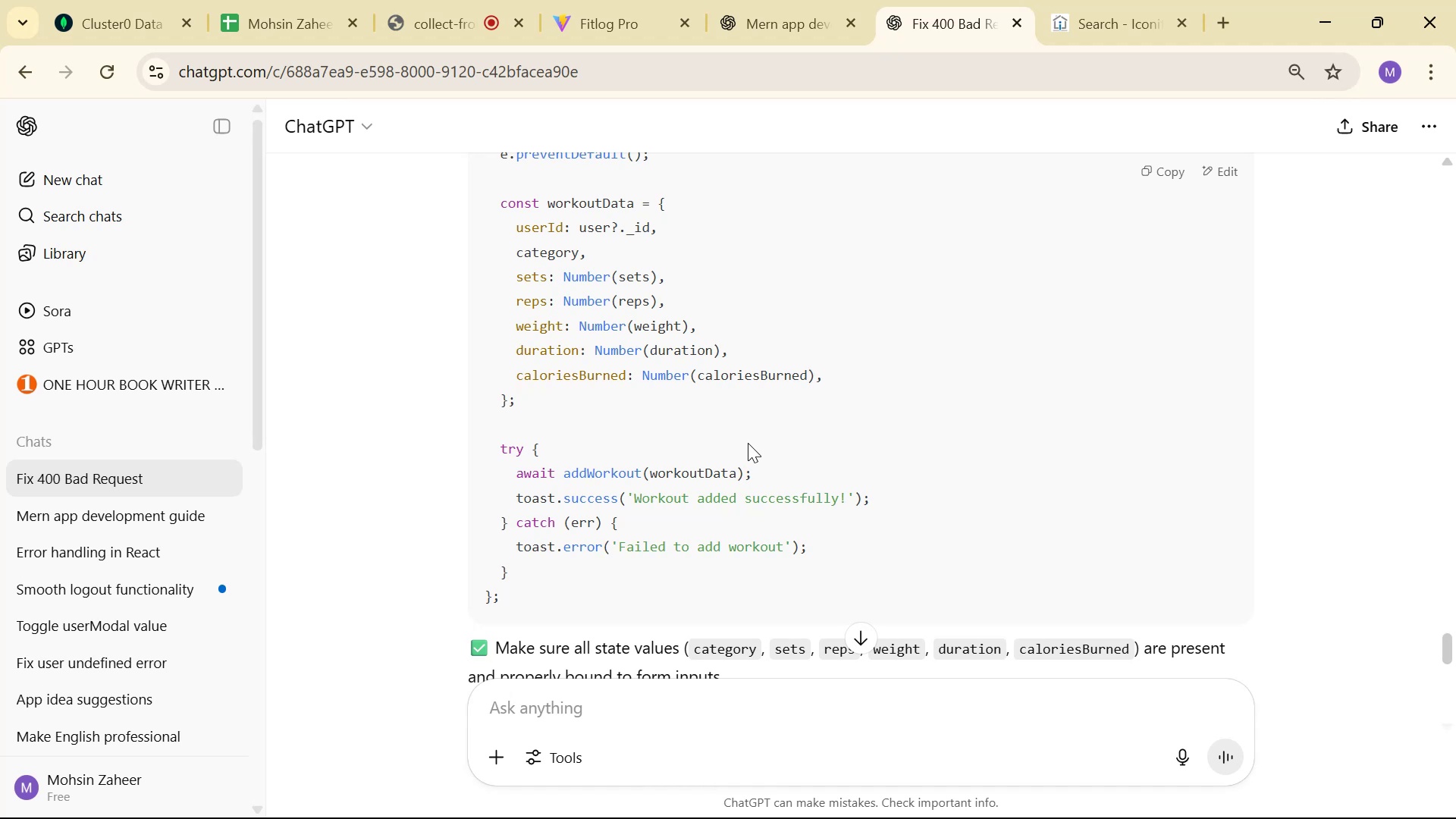 
key(Alt+Tab)
 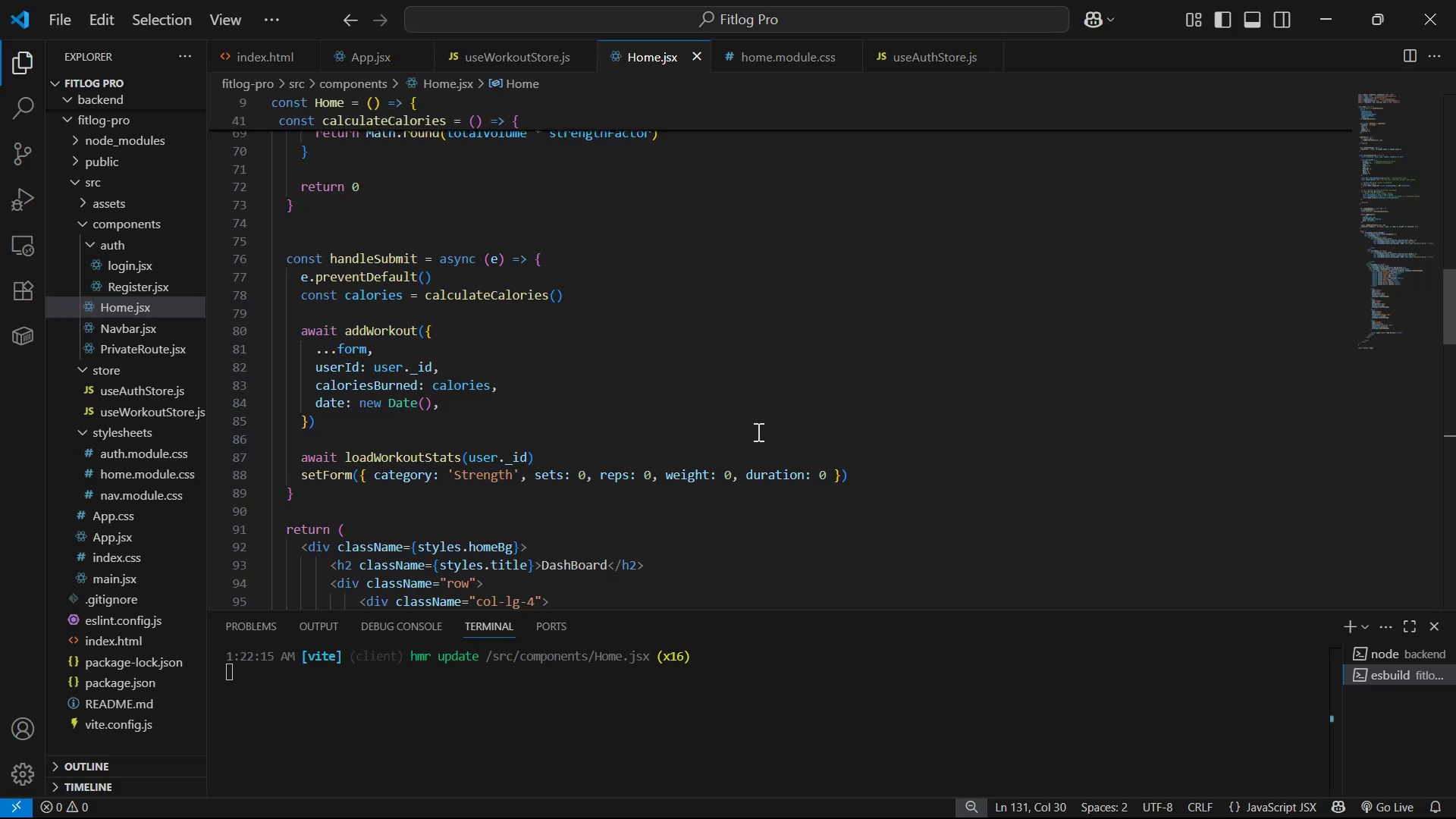 
key(Alt+AltLeft)
 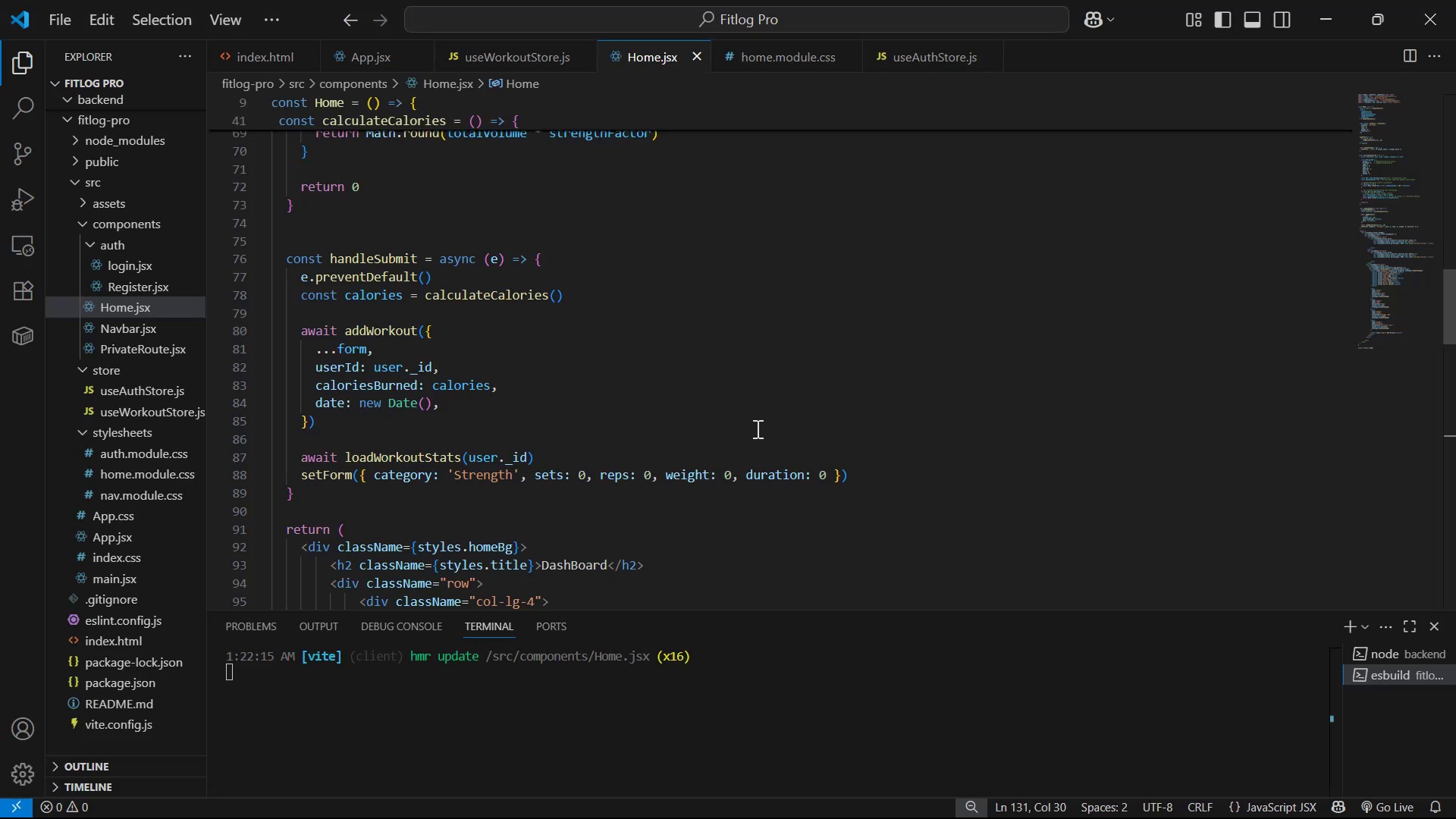 
key(Alt+Tab)
 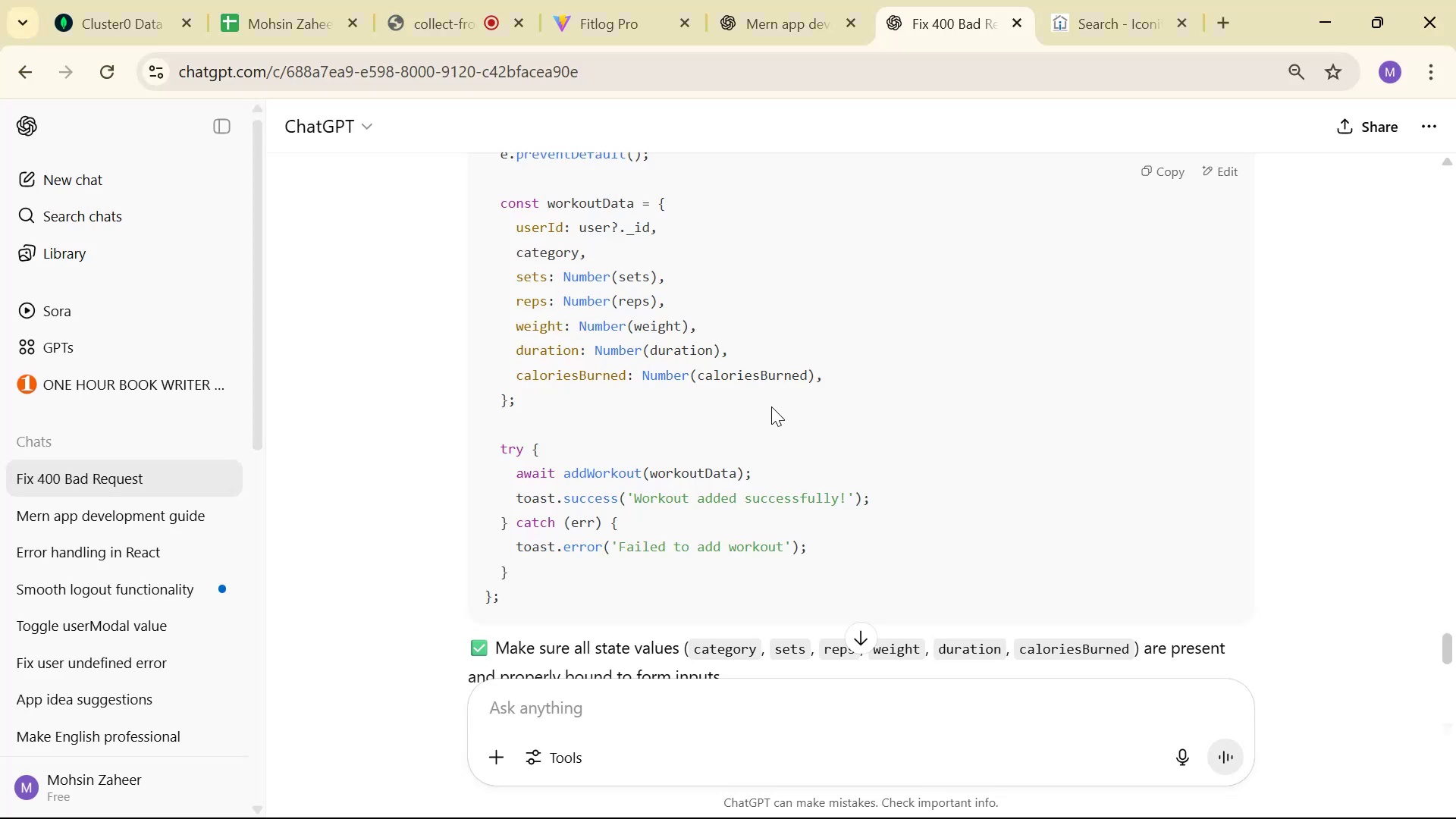 
scroll: coordinate [799, 391], scroll_direction: up, amount: 7.0
 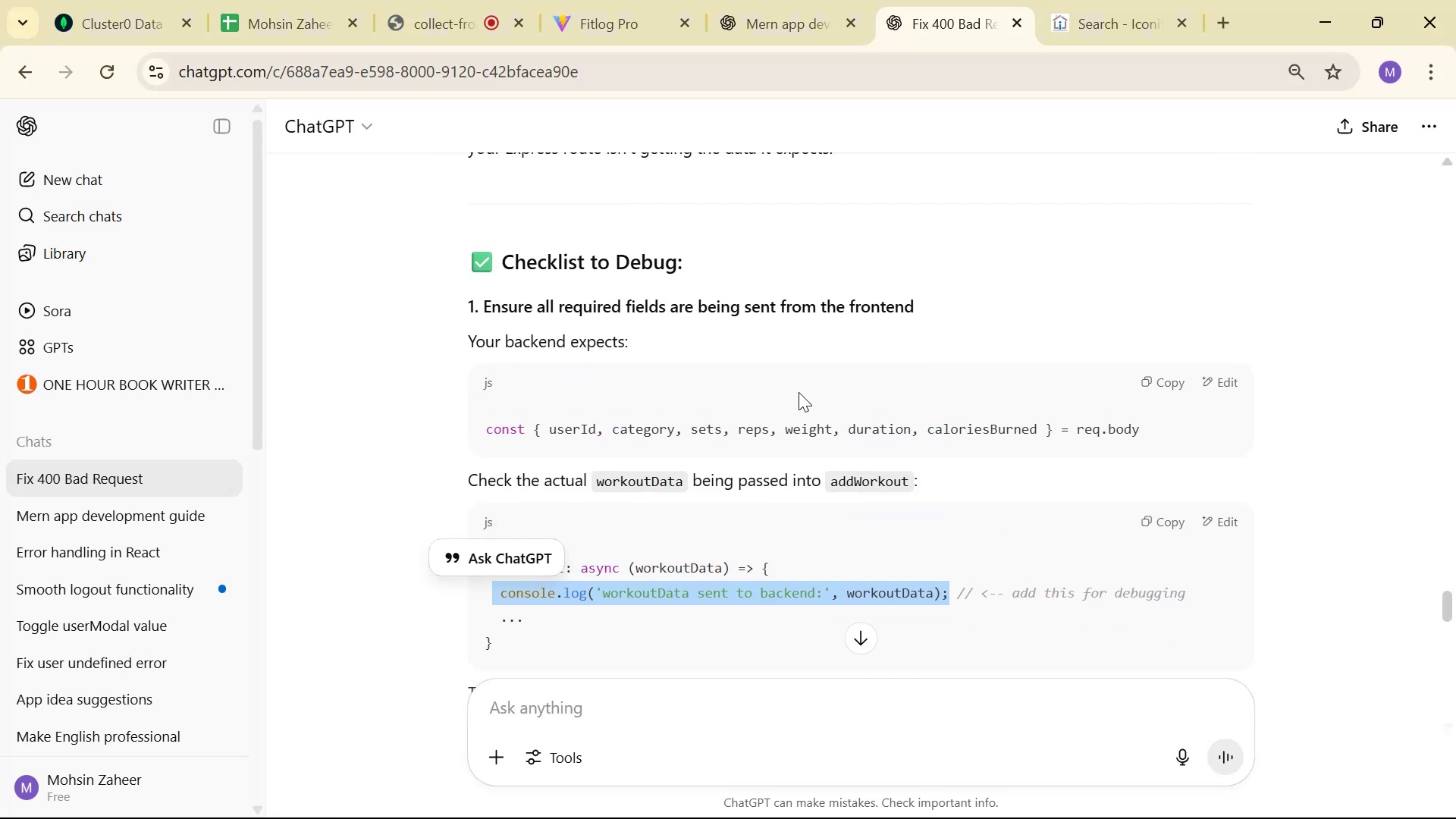 
key(Alt+AltLeft)
 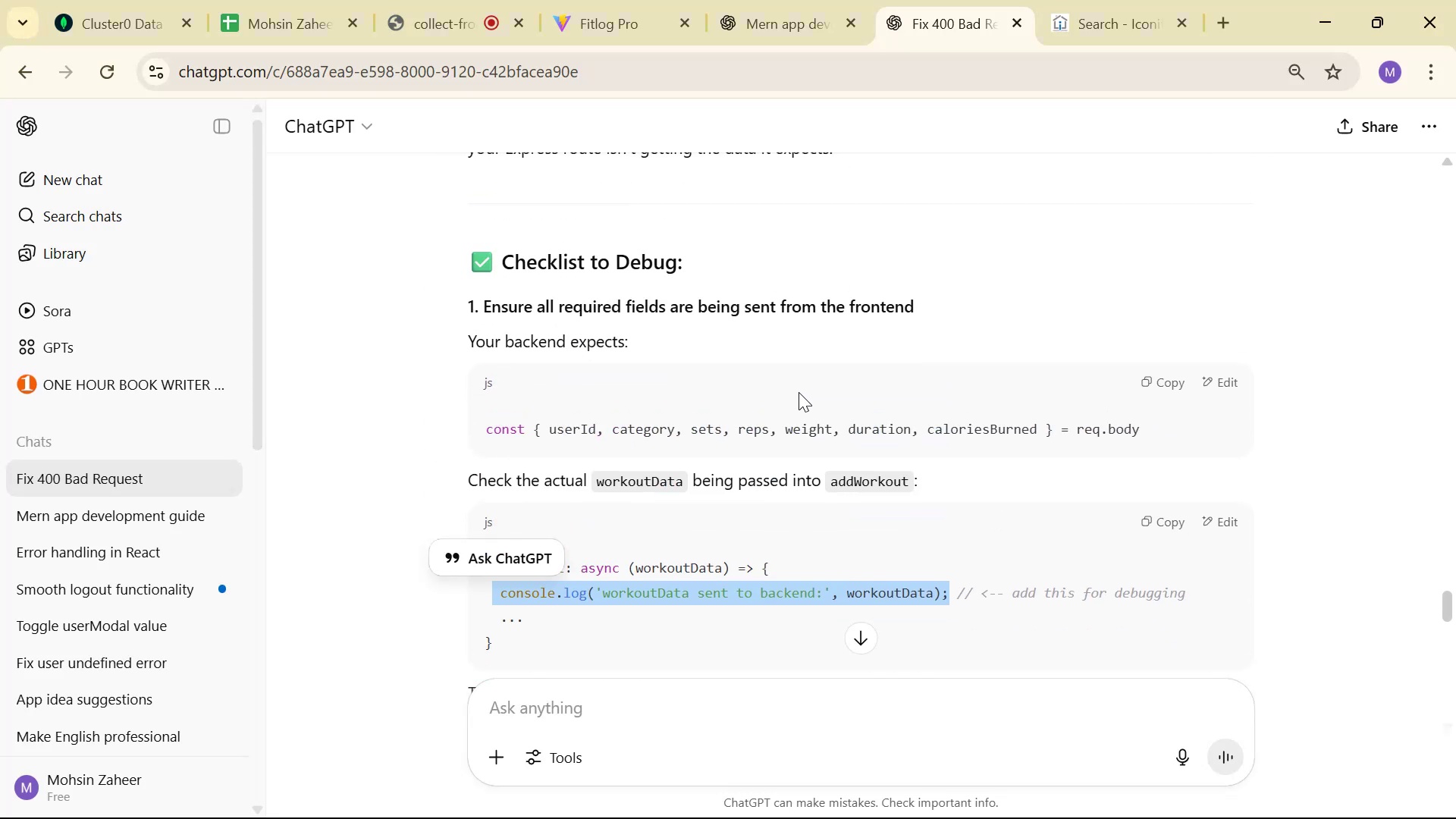 
hold_key(key=Tab, duration=27.3)
 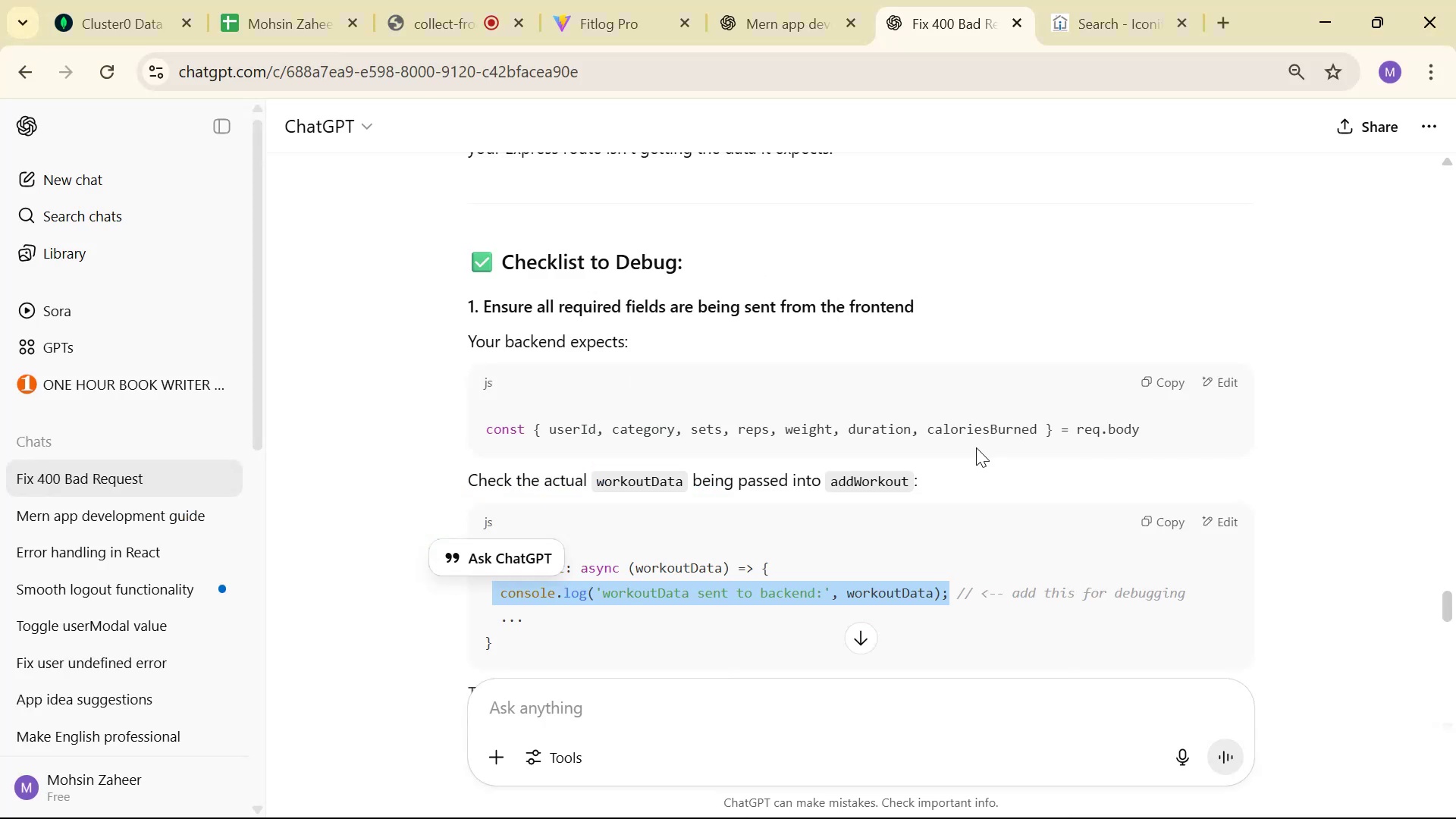 
scroll: coordinate [161, 317], scroll_direction: up, amount: 8.0
 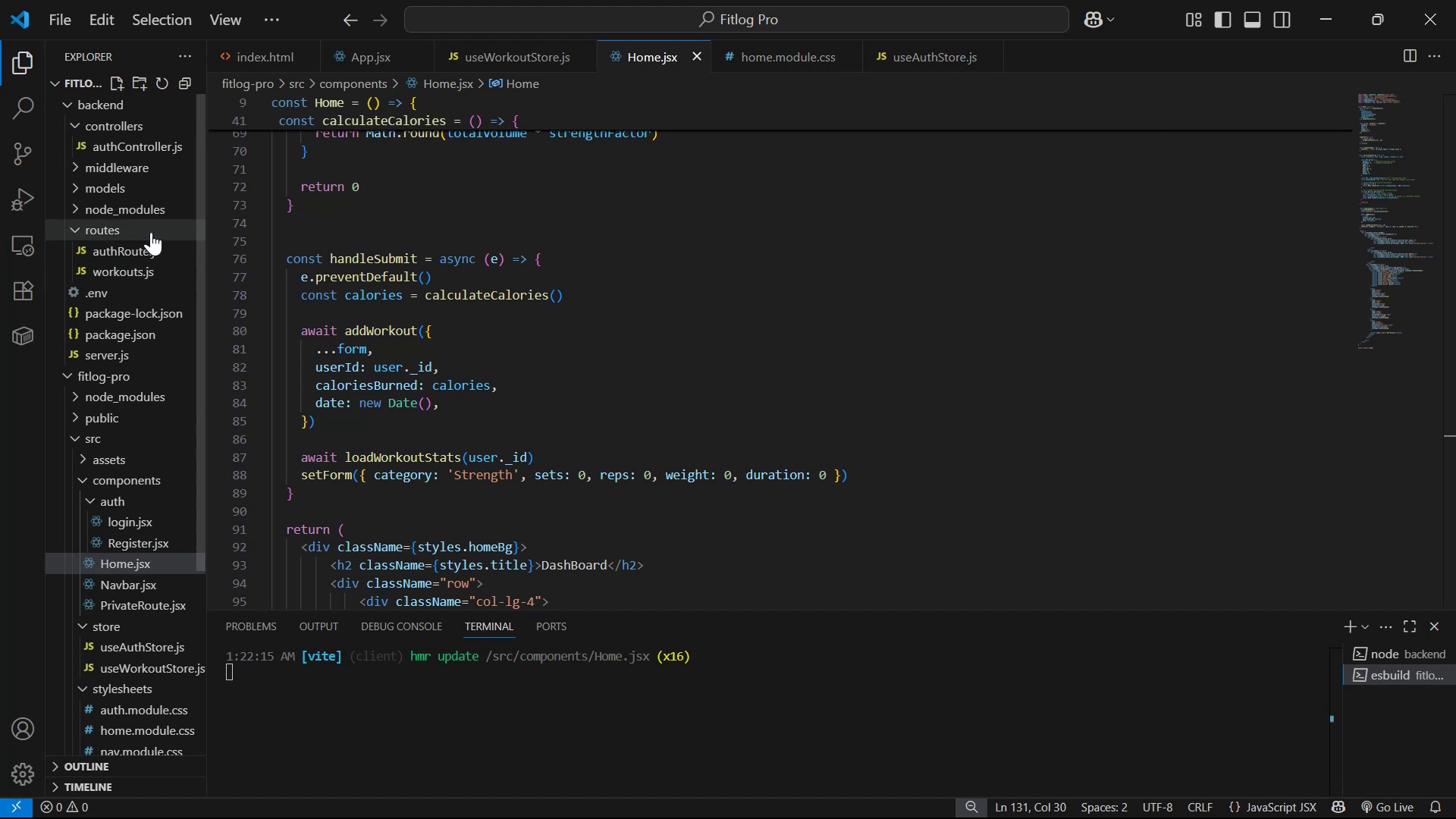 
left_click([155, 248])
 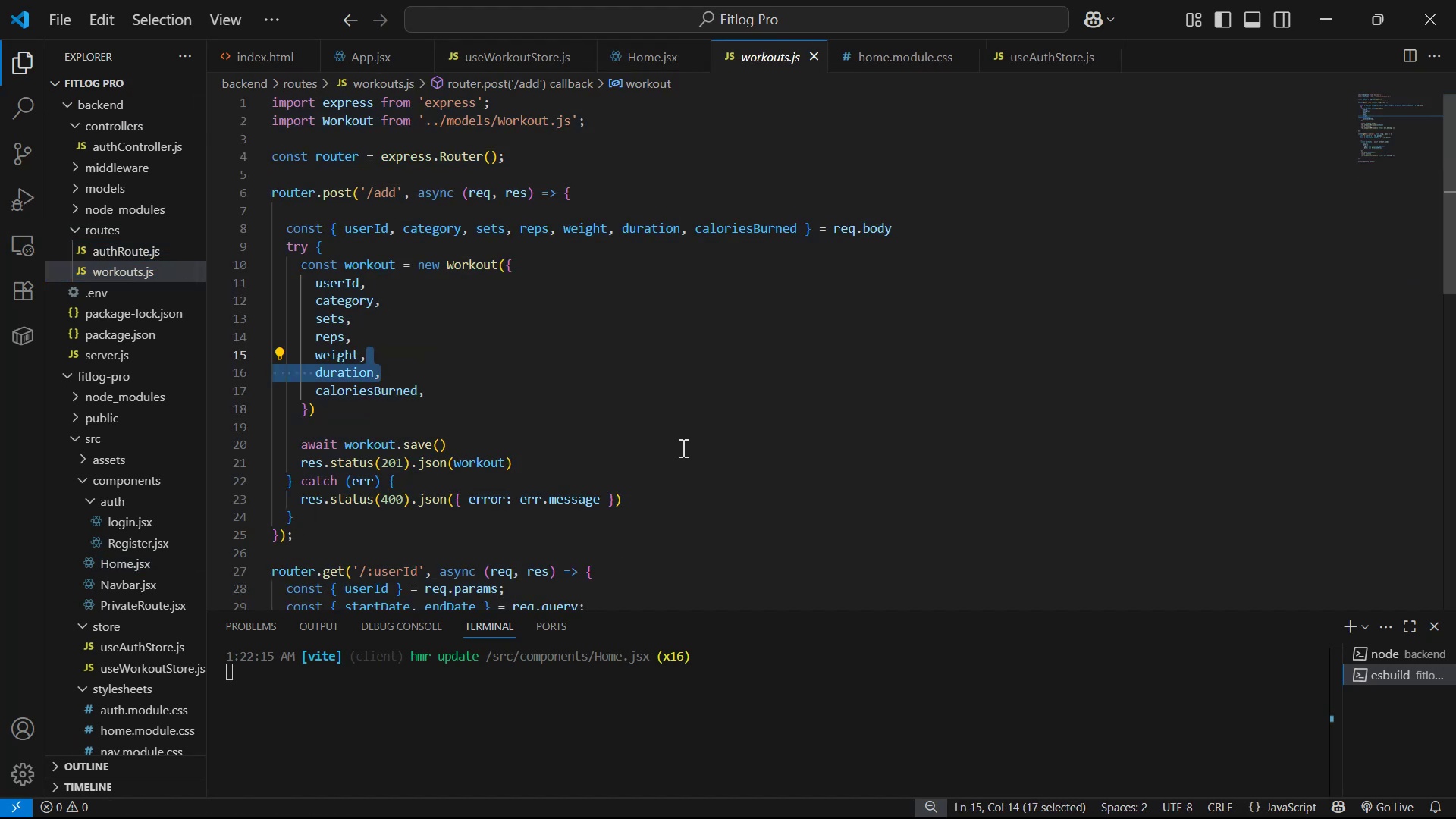 
left_click([543, 381])
 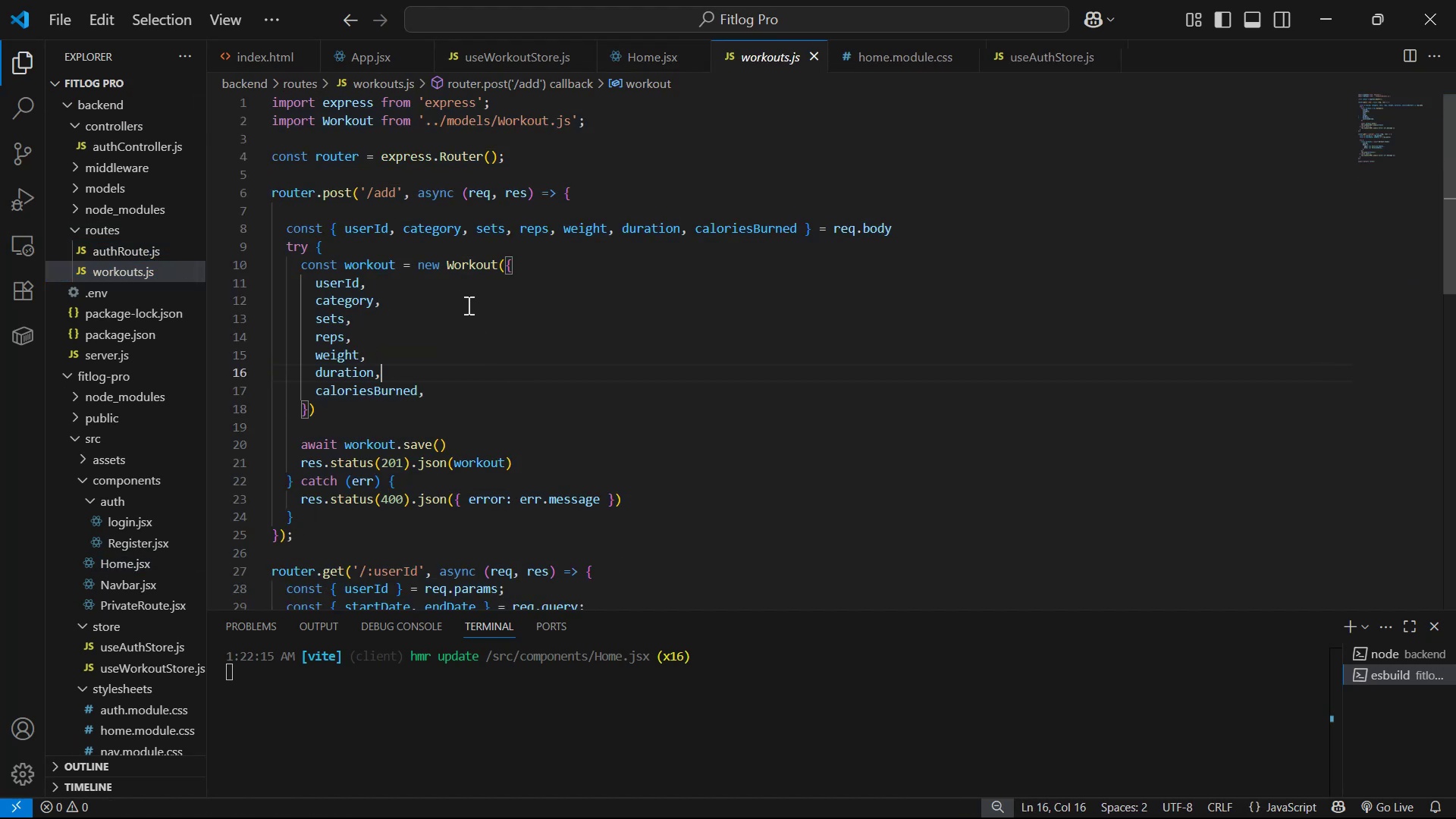 
left_click([454, 285])
 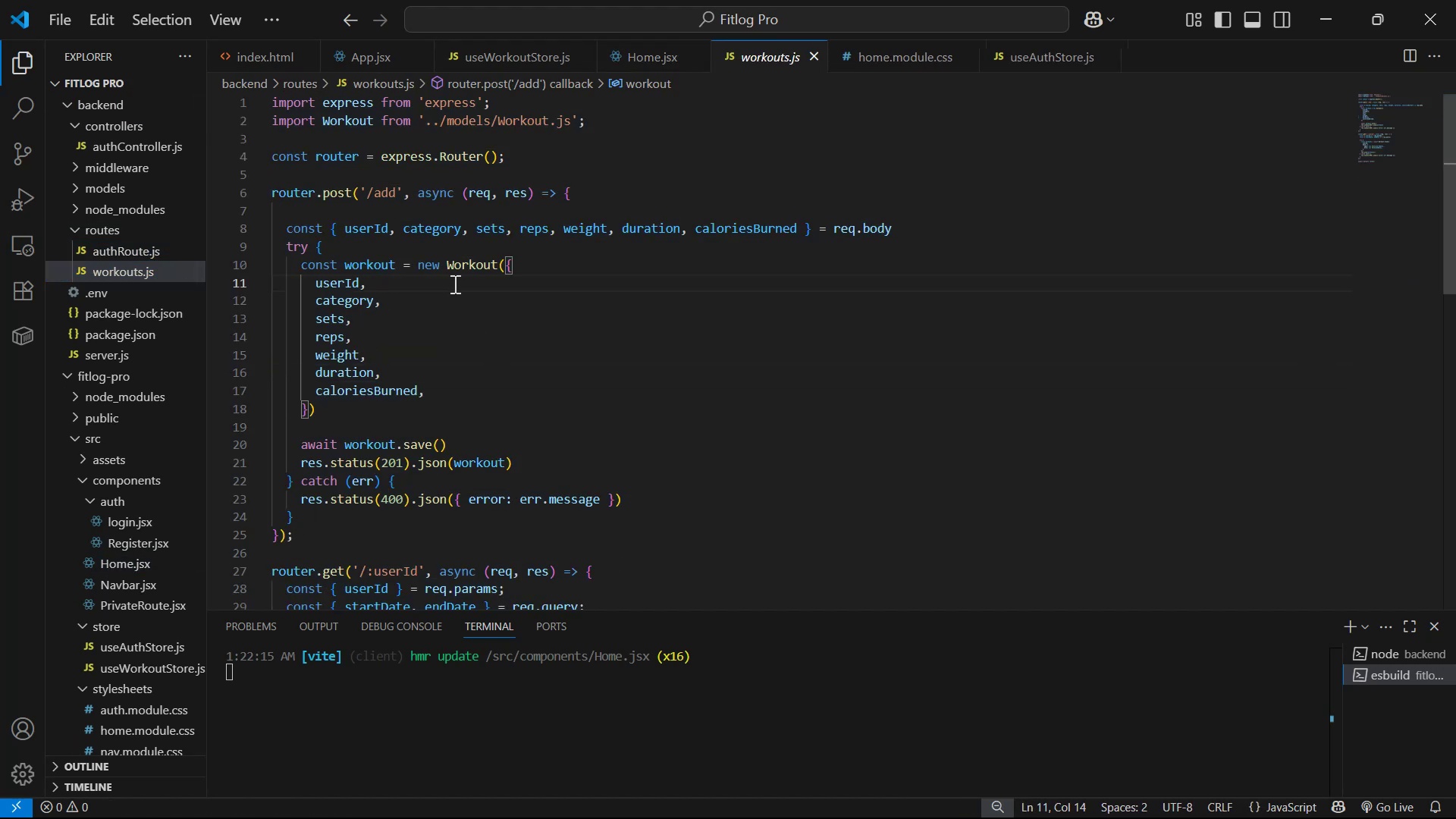 
left_click_drag(start_coordinate=[393, 235], to_coordinate=[348, 234])
 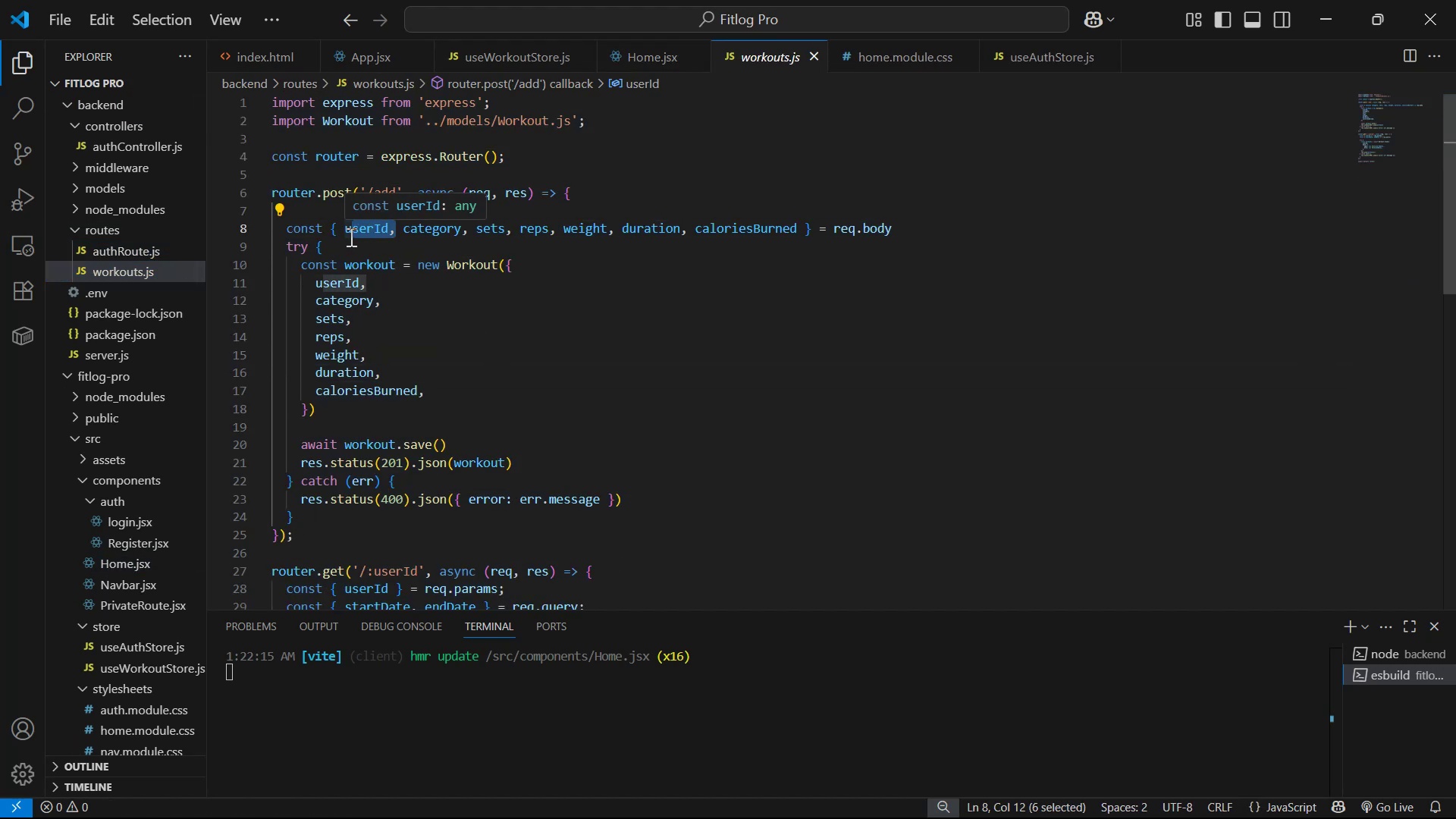 
key(Backspace)
 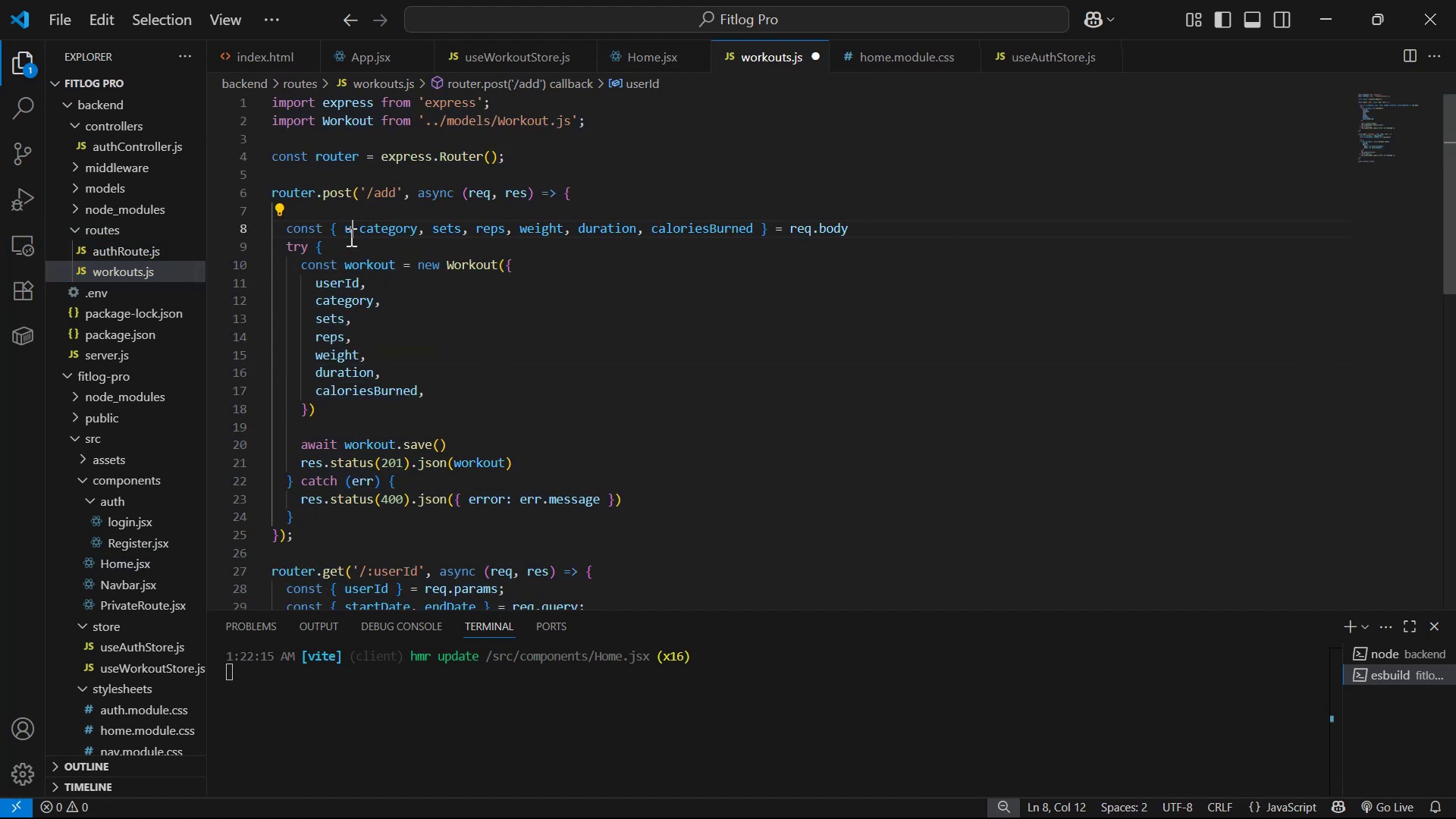 
key(Backspace)
 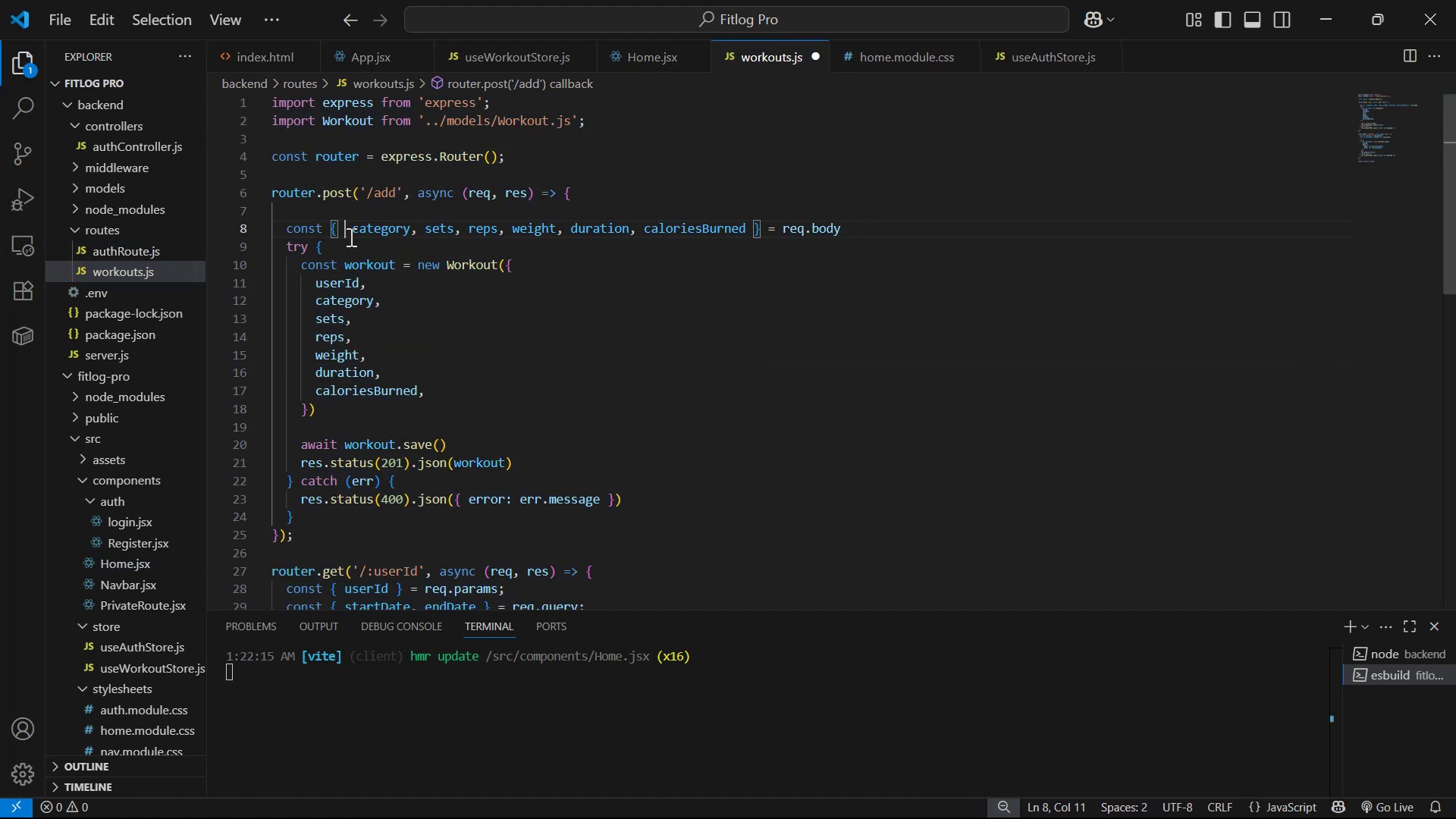 
key(Backspace)
 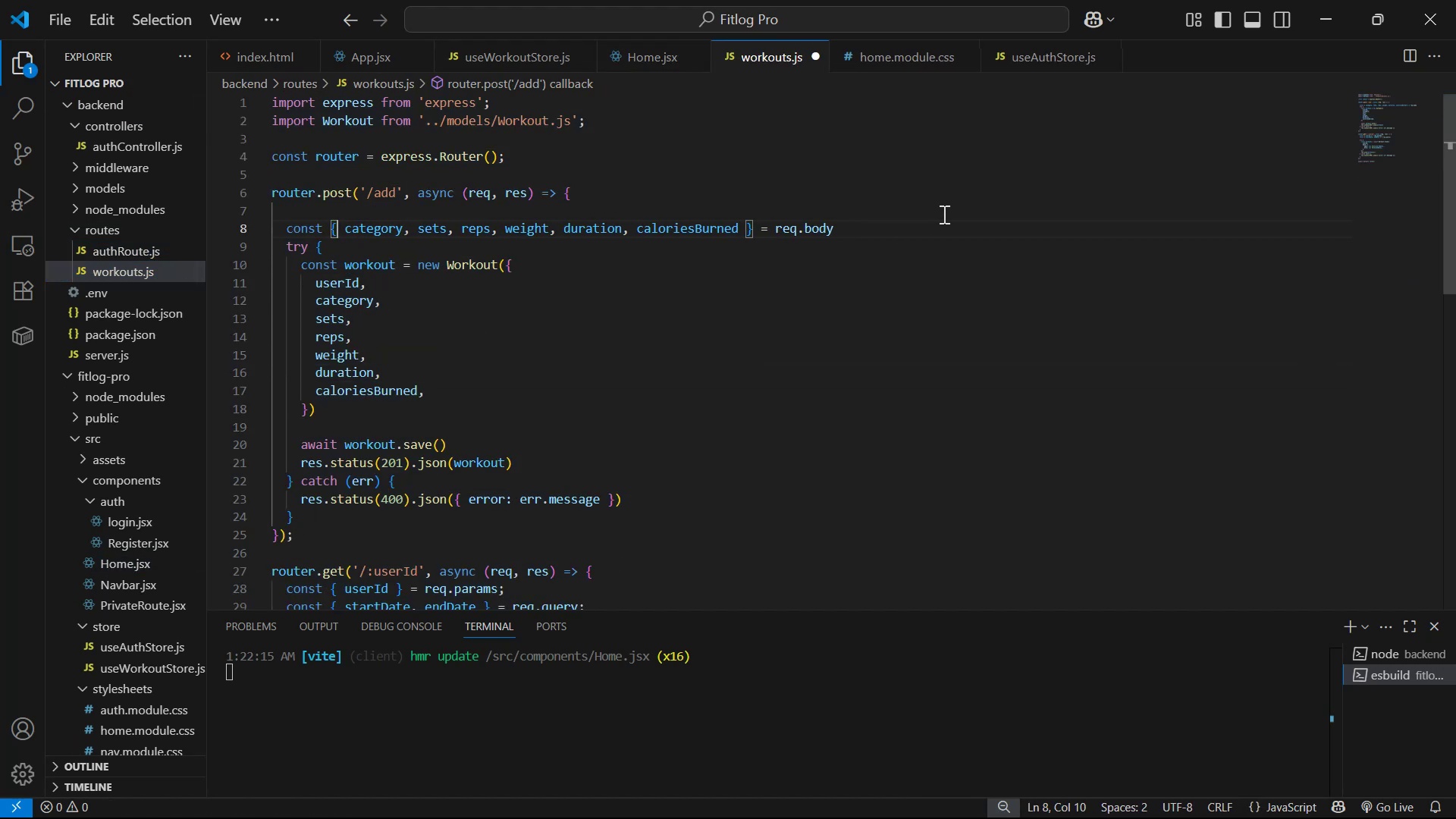 
double_click([941, 221])
 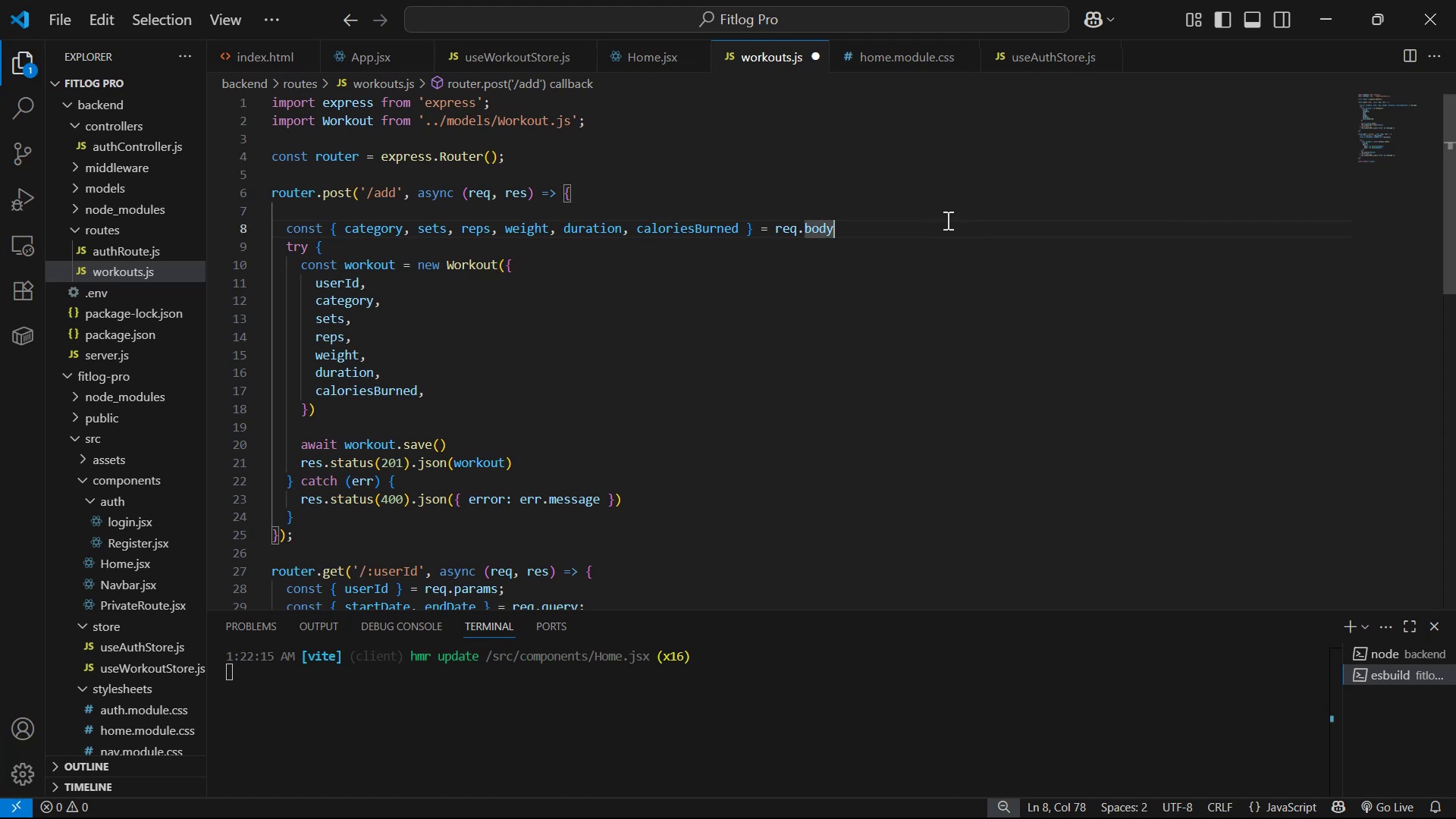 
key(Enter)
 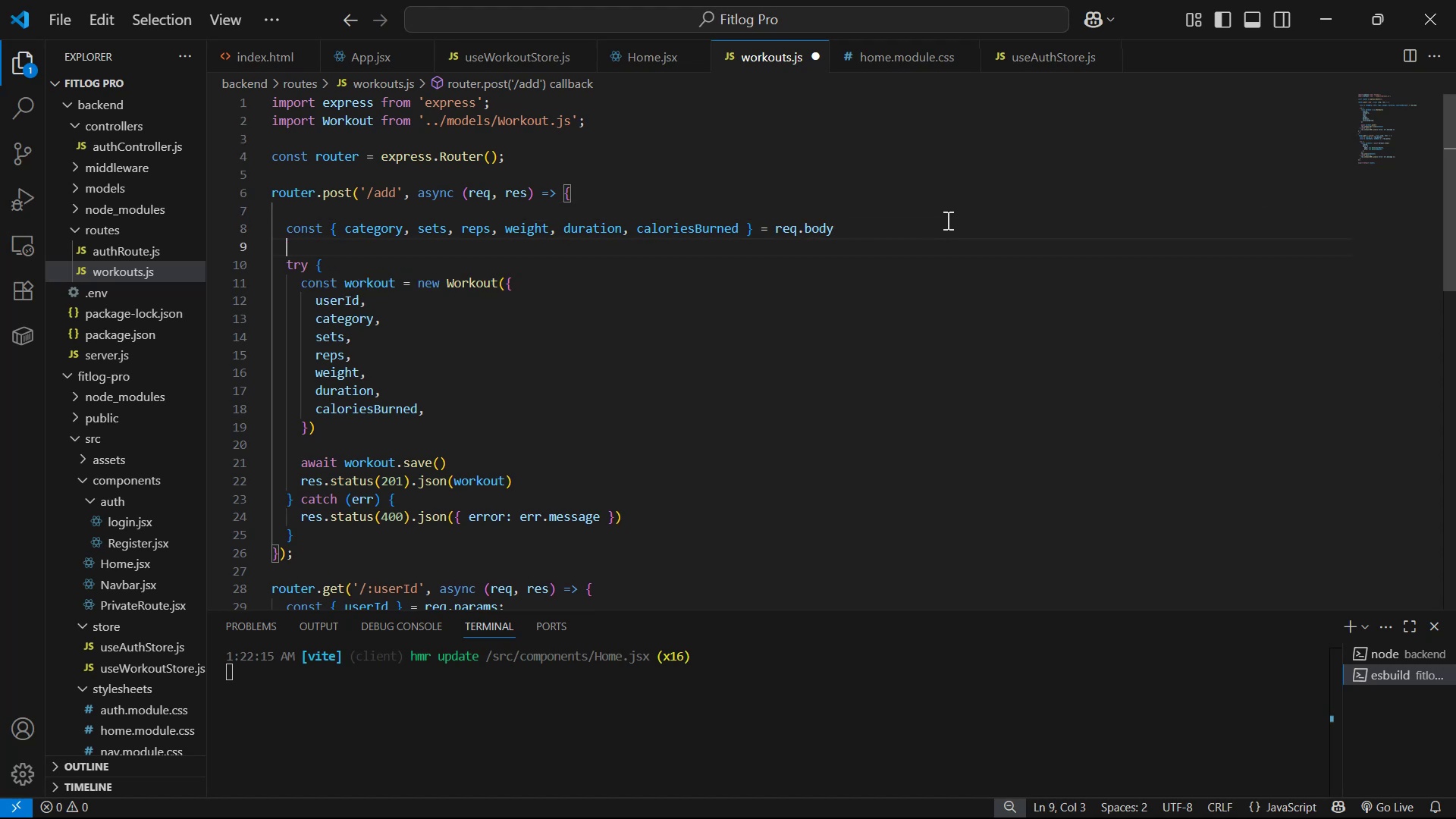 
type(const userId )
key(Backspace)
type( = )
 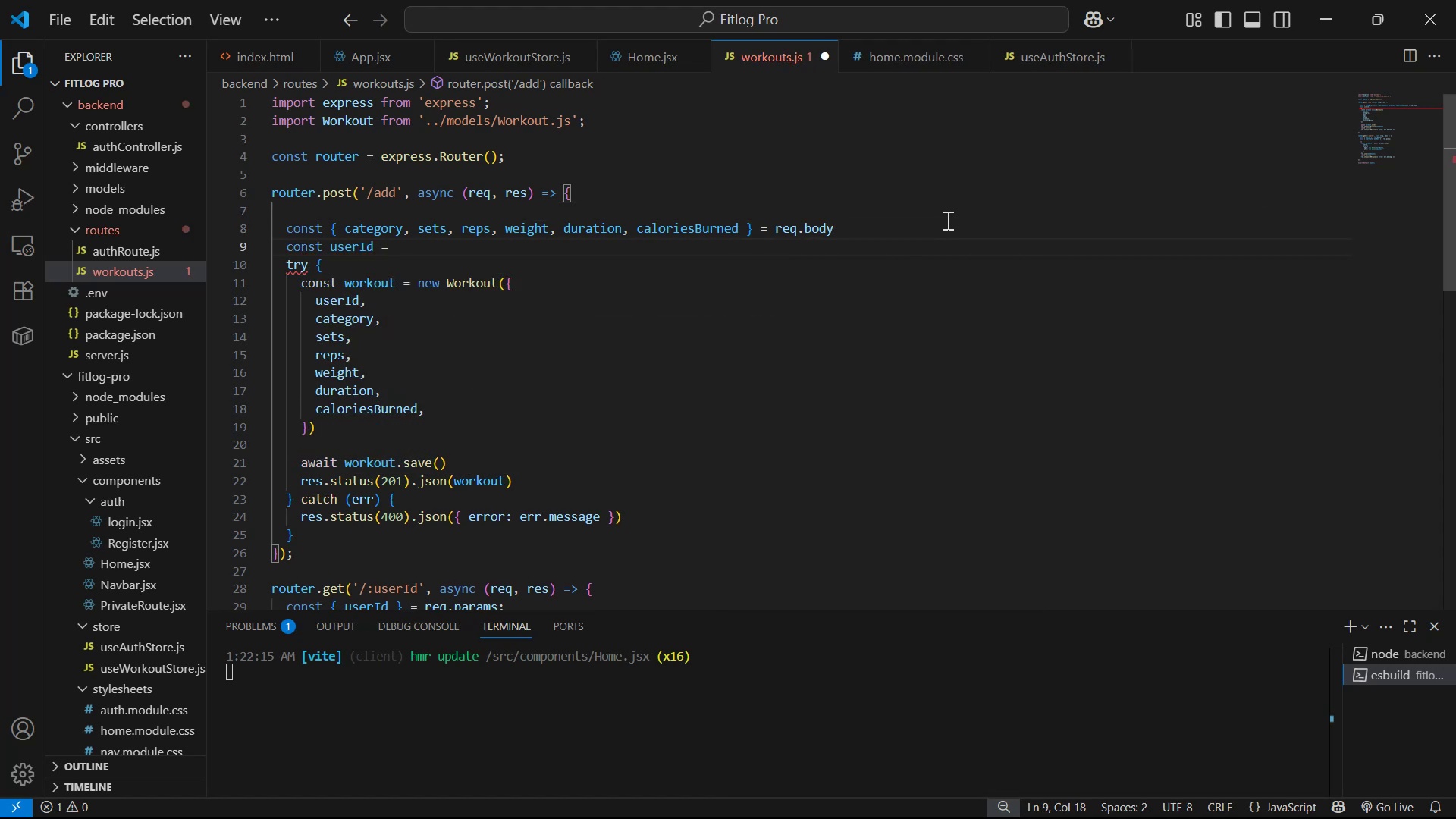 
key(Control+A)
 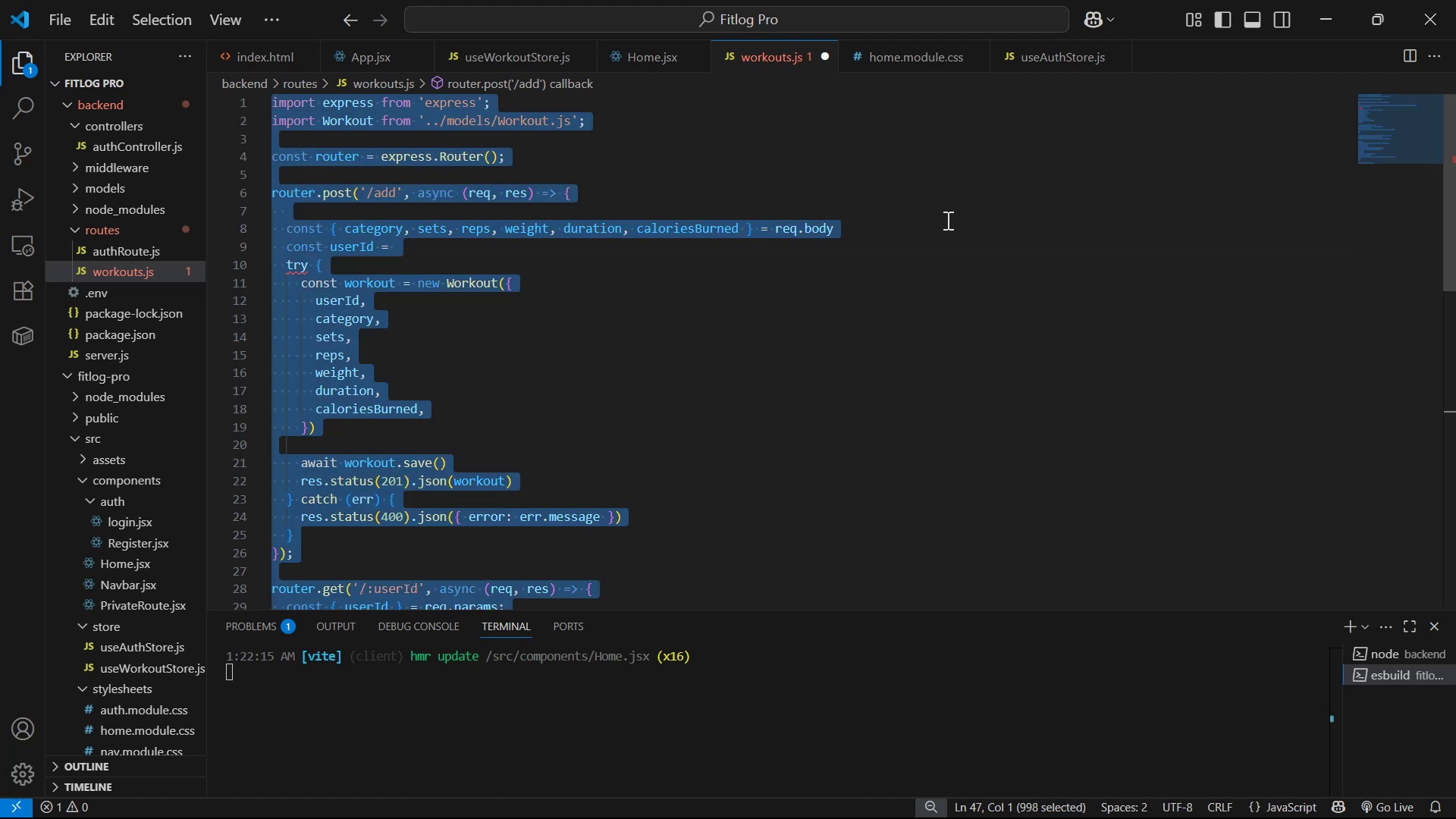 
key(Control+C)
 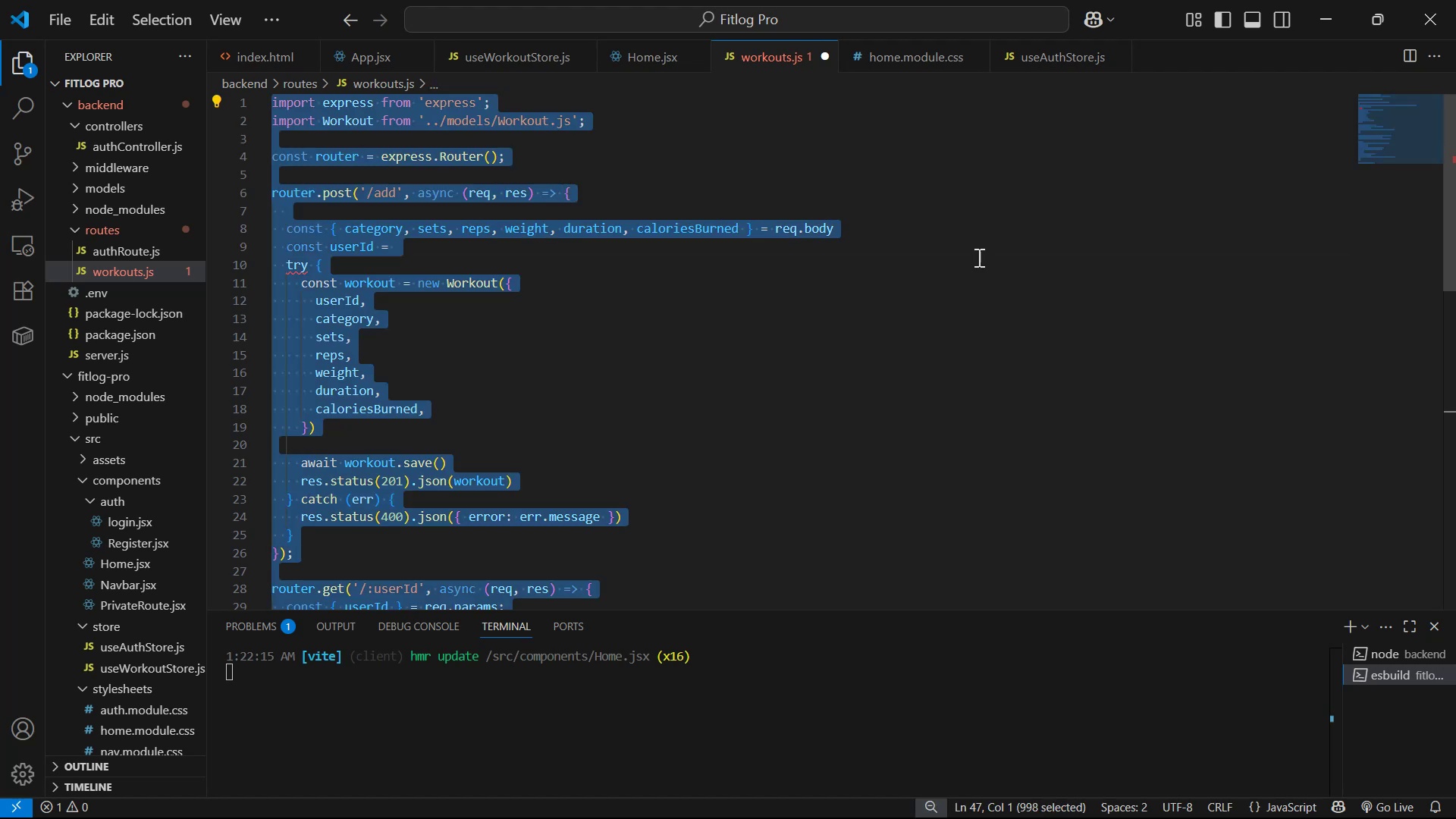 
key(Alt+AltLeft)
 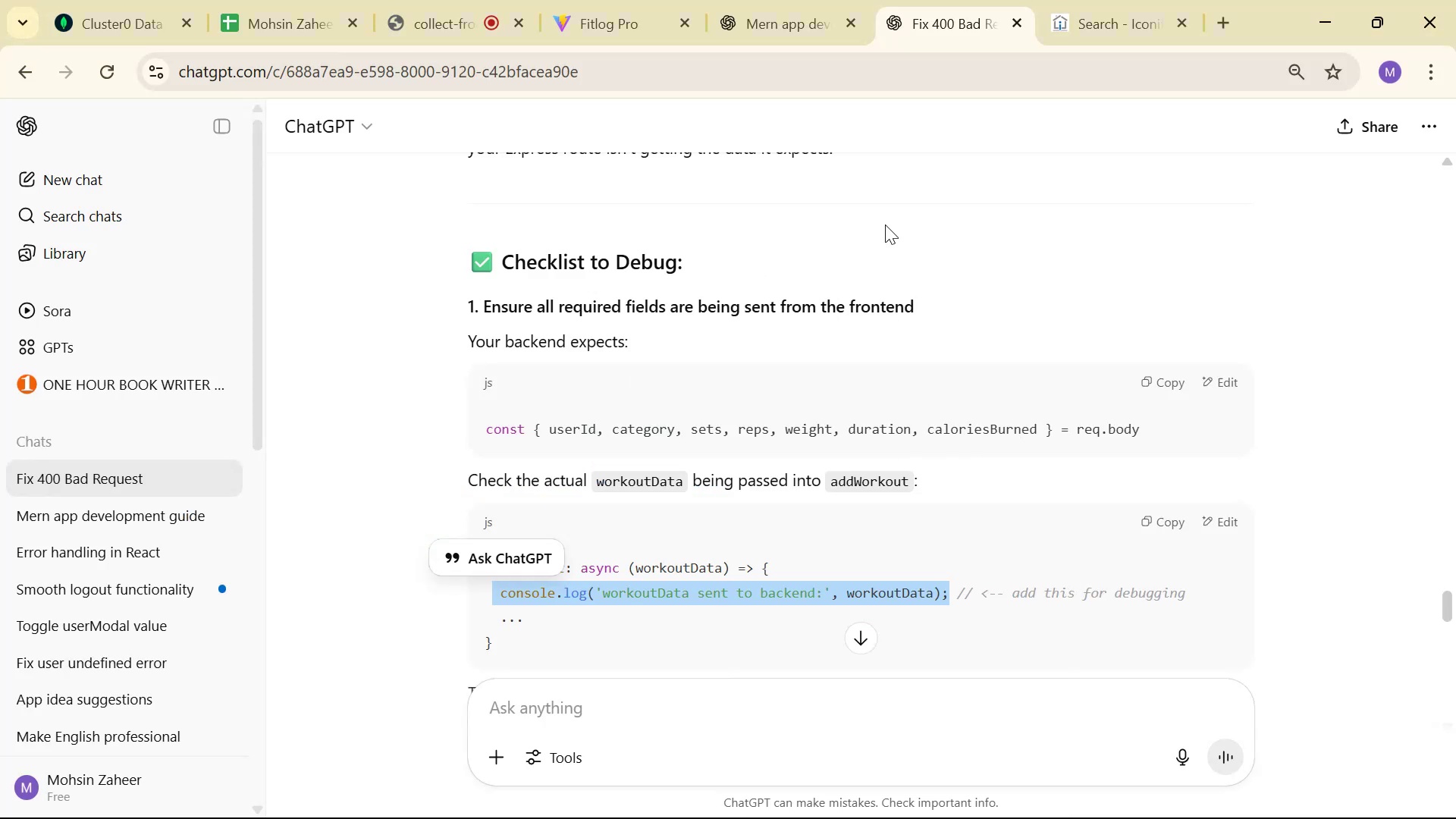 
scroll: coordinate [810, 689], scroll_direction: down, amount: 15.0
 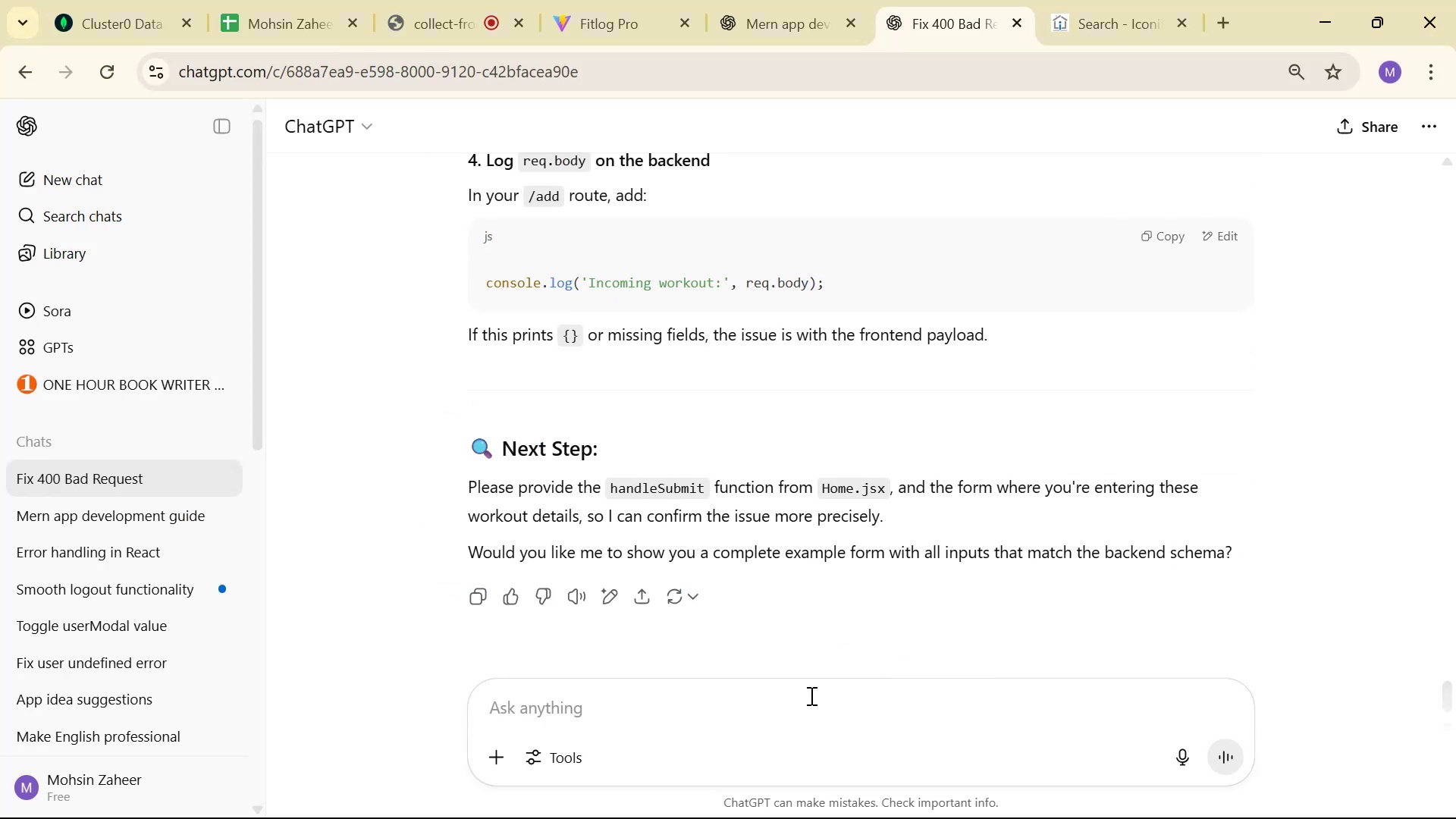 
key(Control+V)
 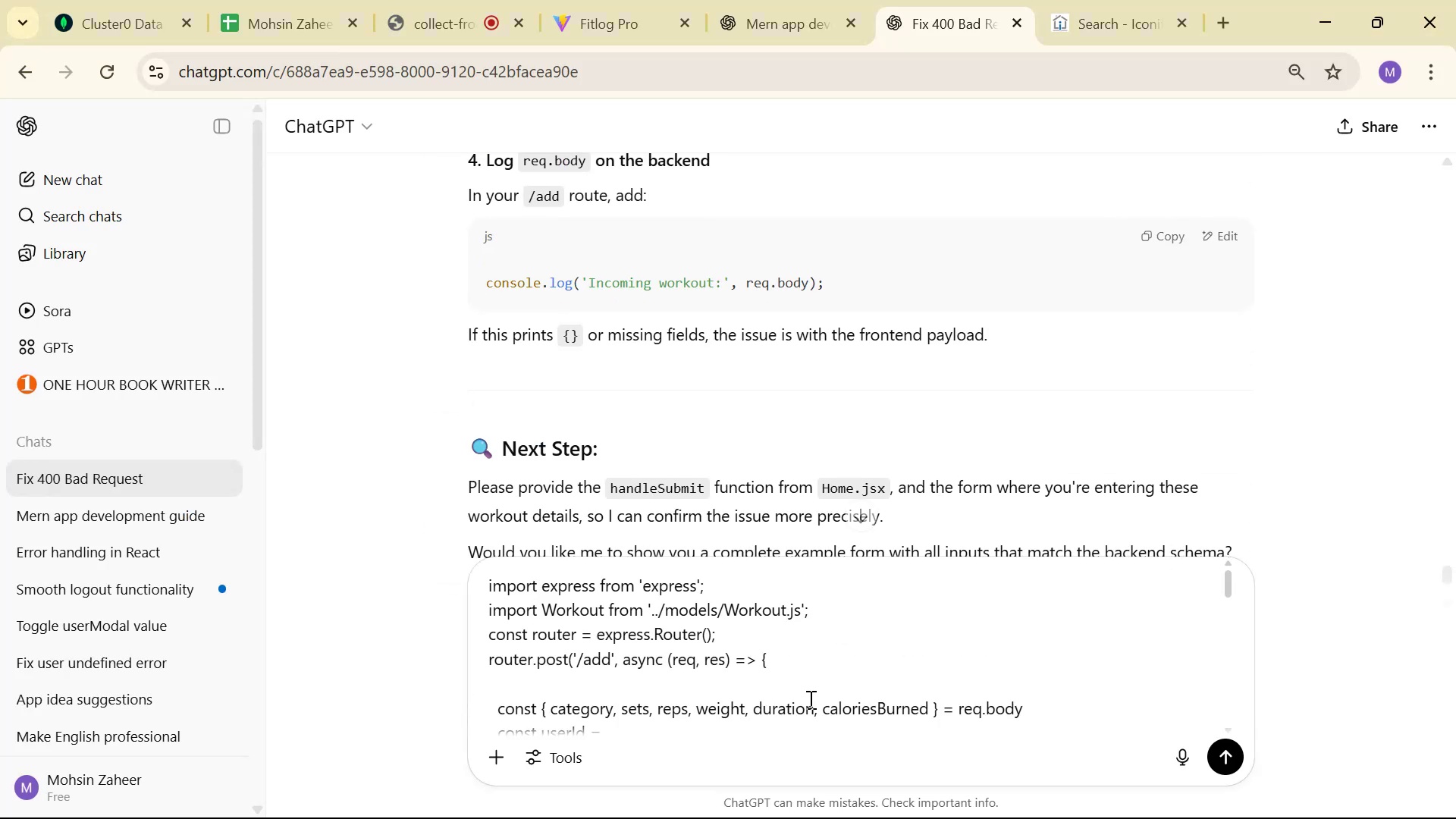 
key(Enter)
 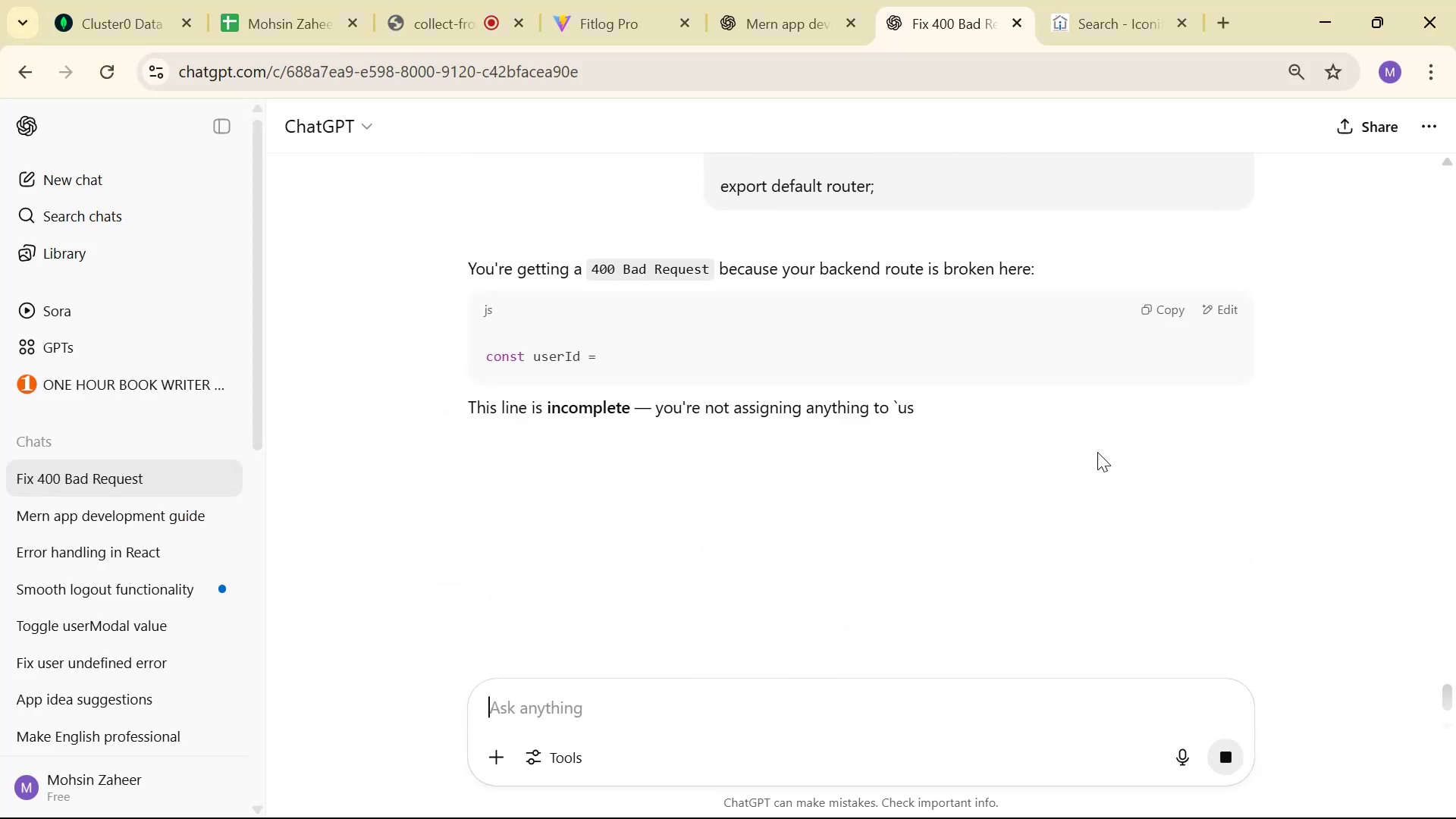 
scroll: coordinate [1039, 457], scroll_direction: down, amount: 40.0
 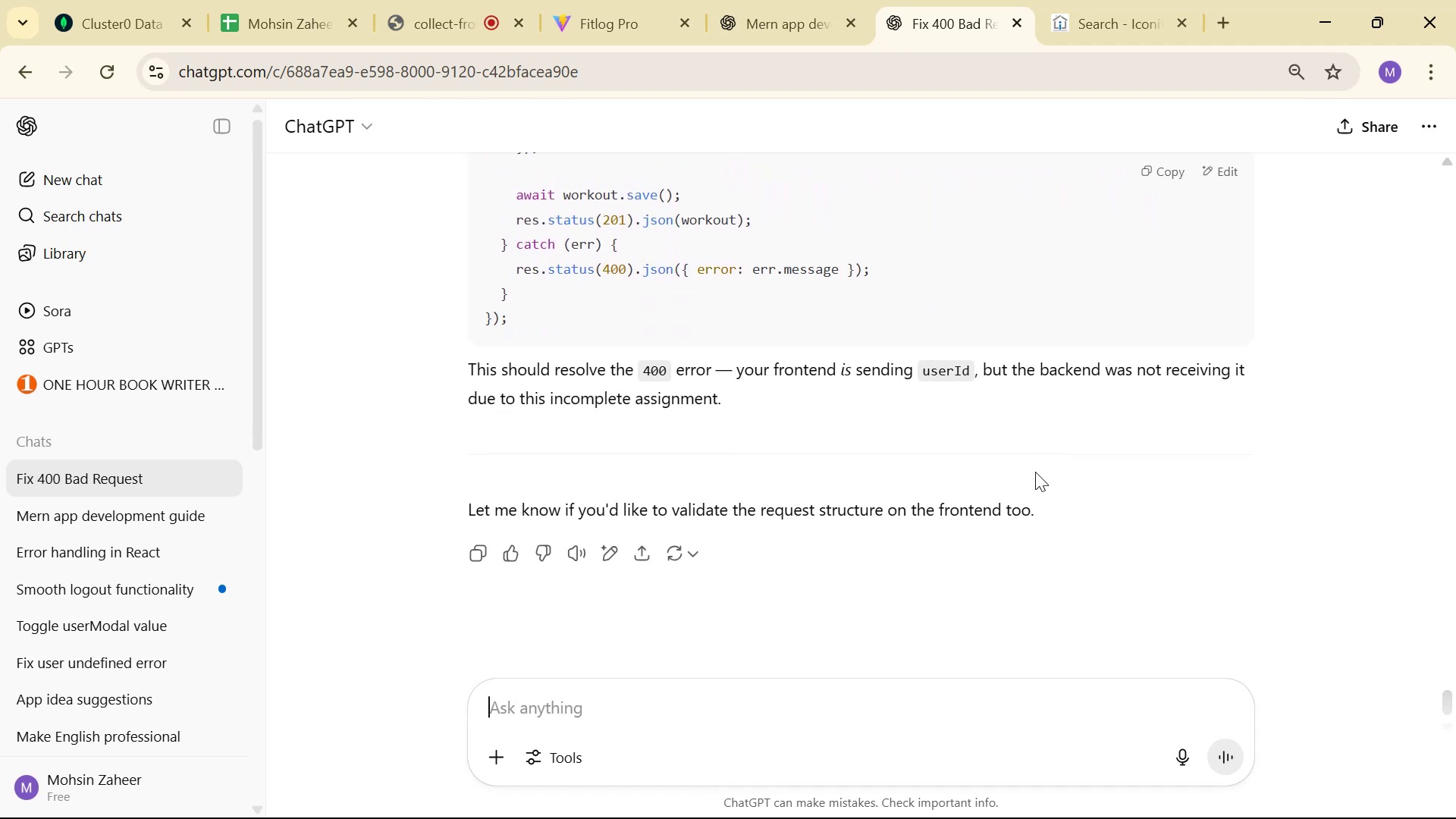 
type(no no i dont wan )
key(Backspace)
type(t the us)
key(Backspace)
key(Backspace)
key(Backspace)
key(Backspace)
key(Backspace)
key(Backspace)
type(to pass the user i )
key(Backspace)
type(d in )
key(Backspace)
key(Backspace)
type(t's the ref mode)
key(Backspace)
type(al)
 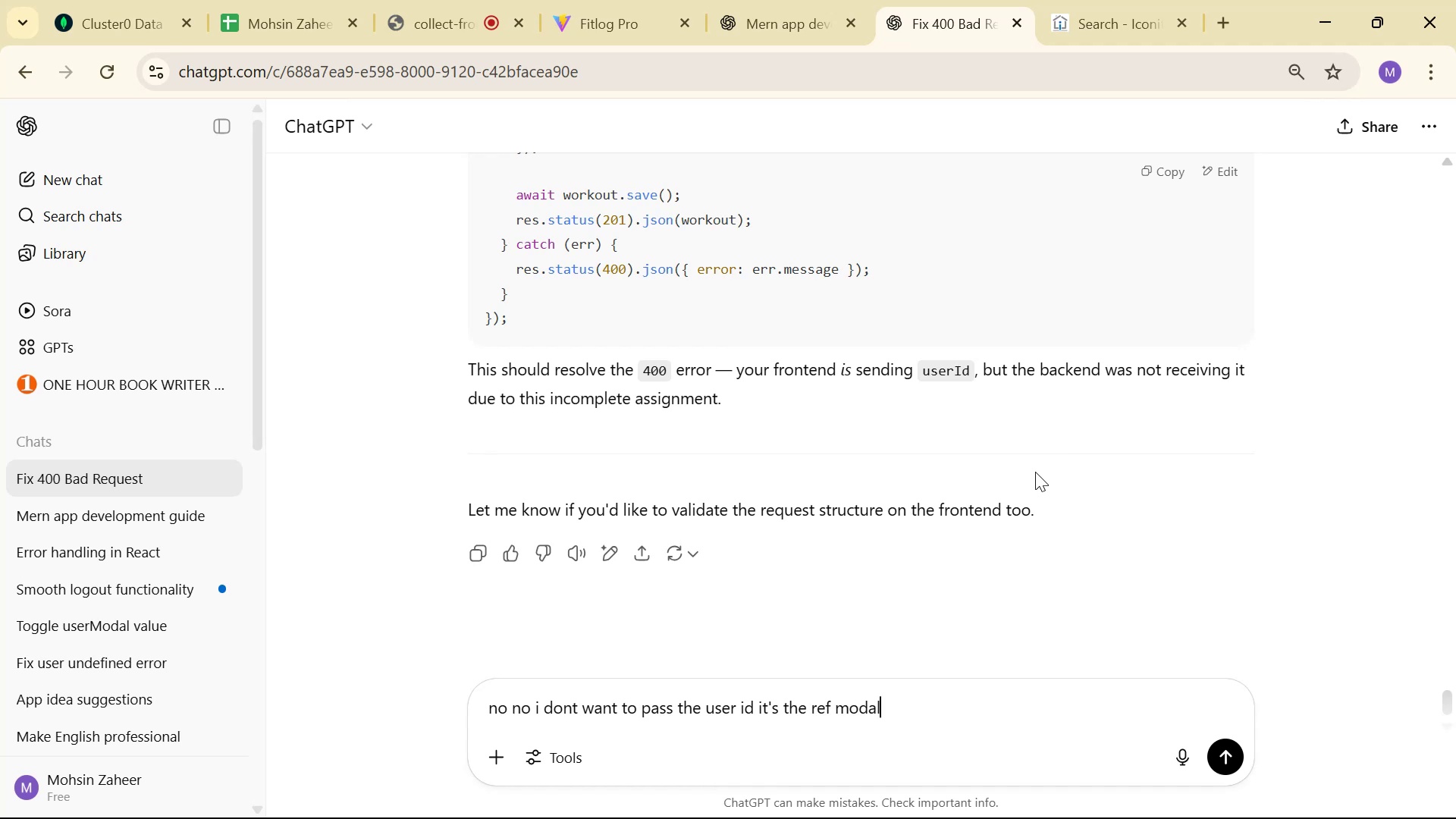 
key(Enter)
 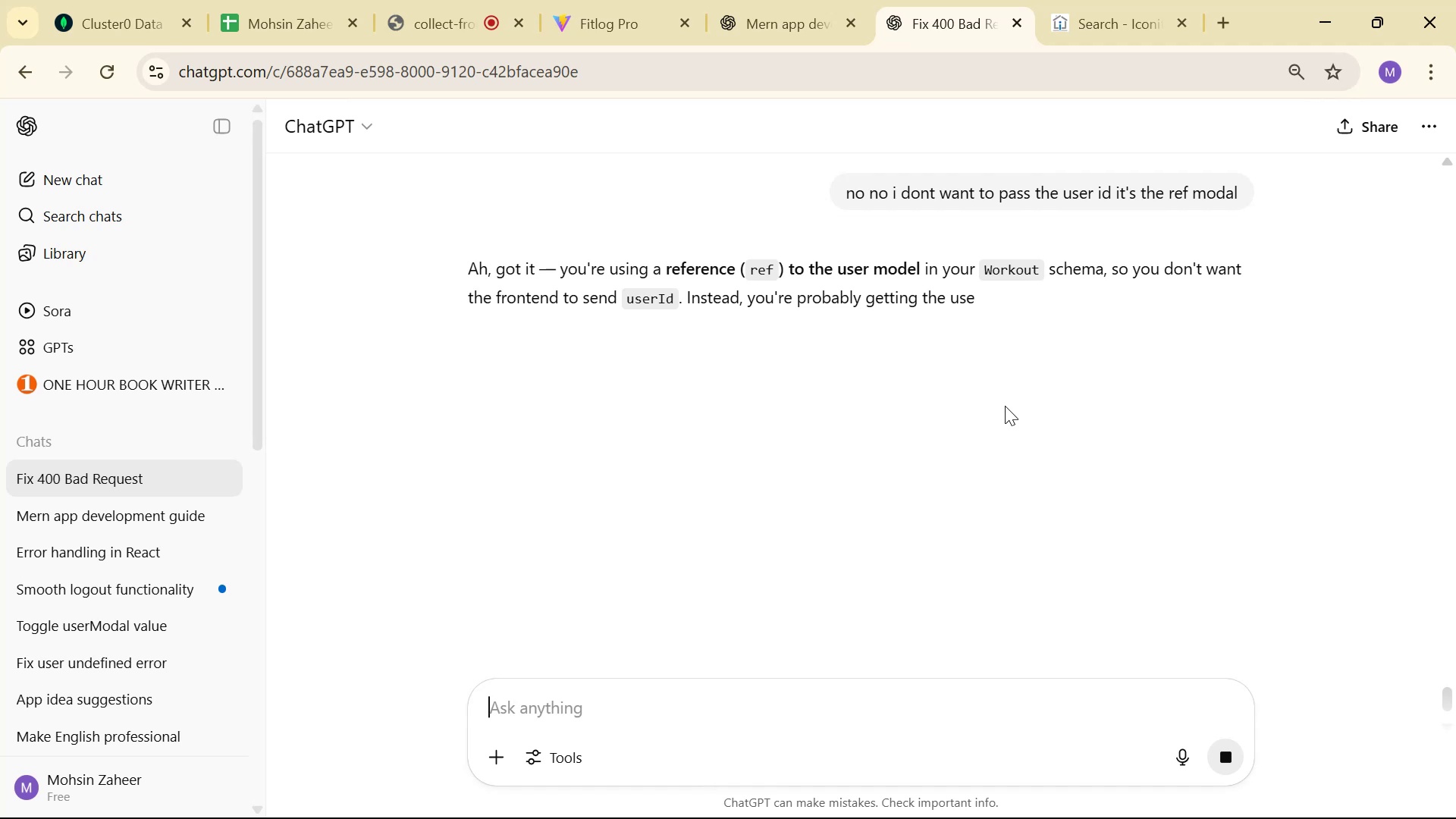 
wait(7.91)
 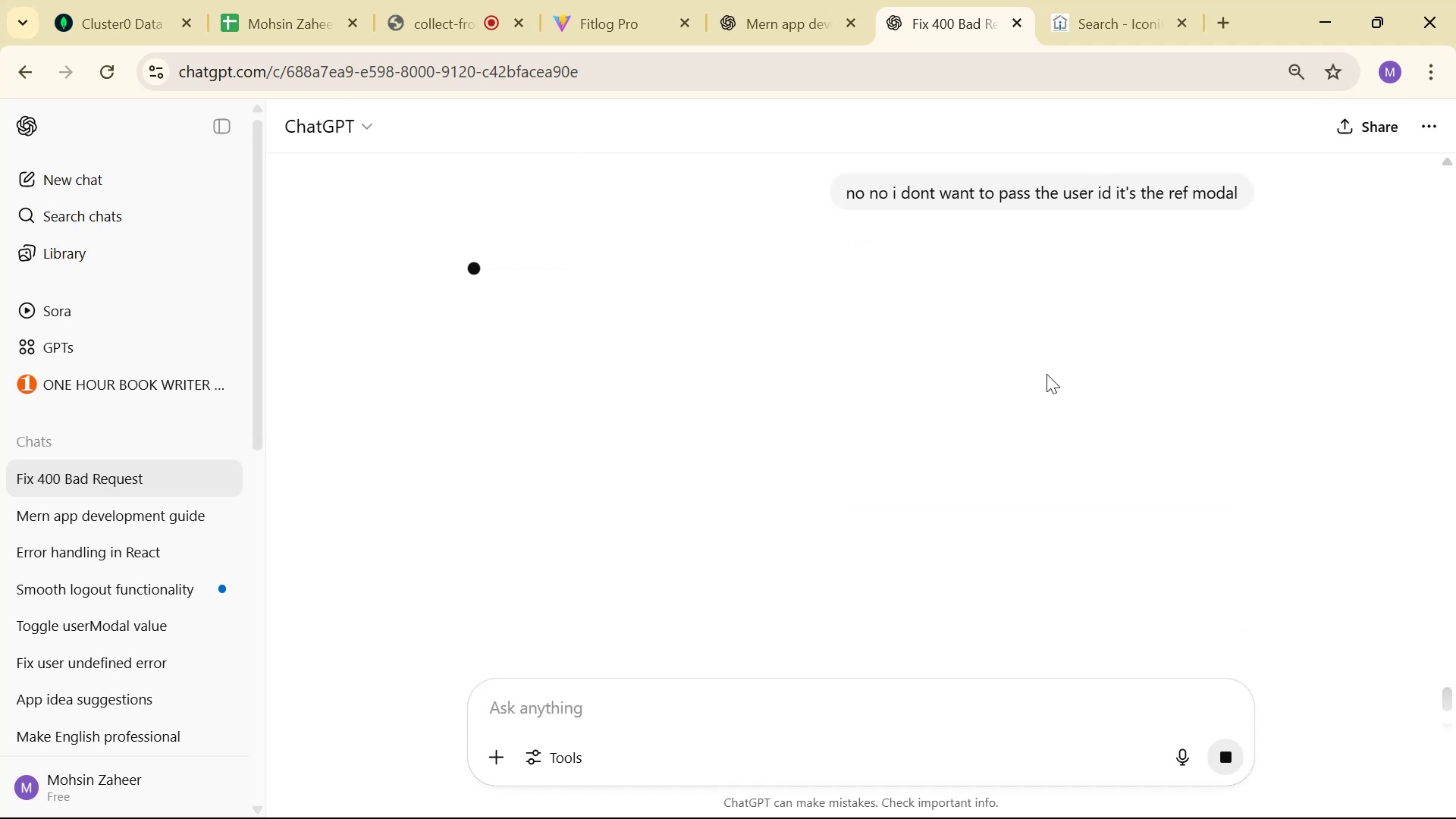 
scroll: coordinate [998, 307], scroll_direction: down, amount: 4.0
 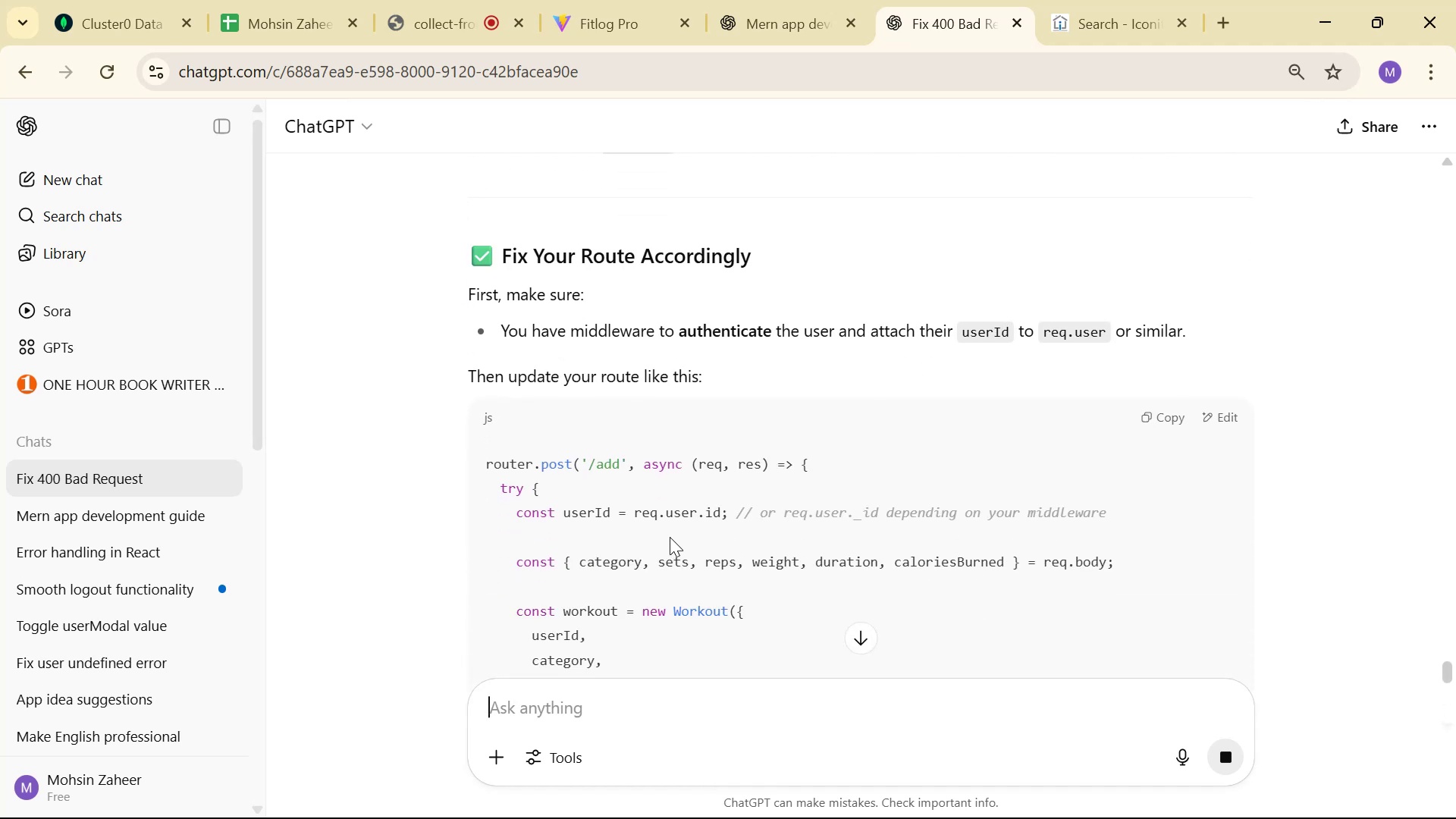 
wait(6.03)
 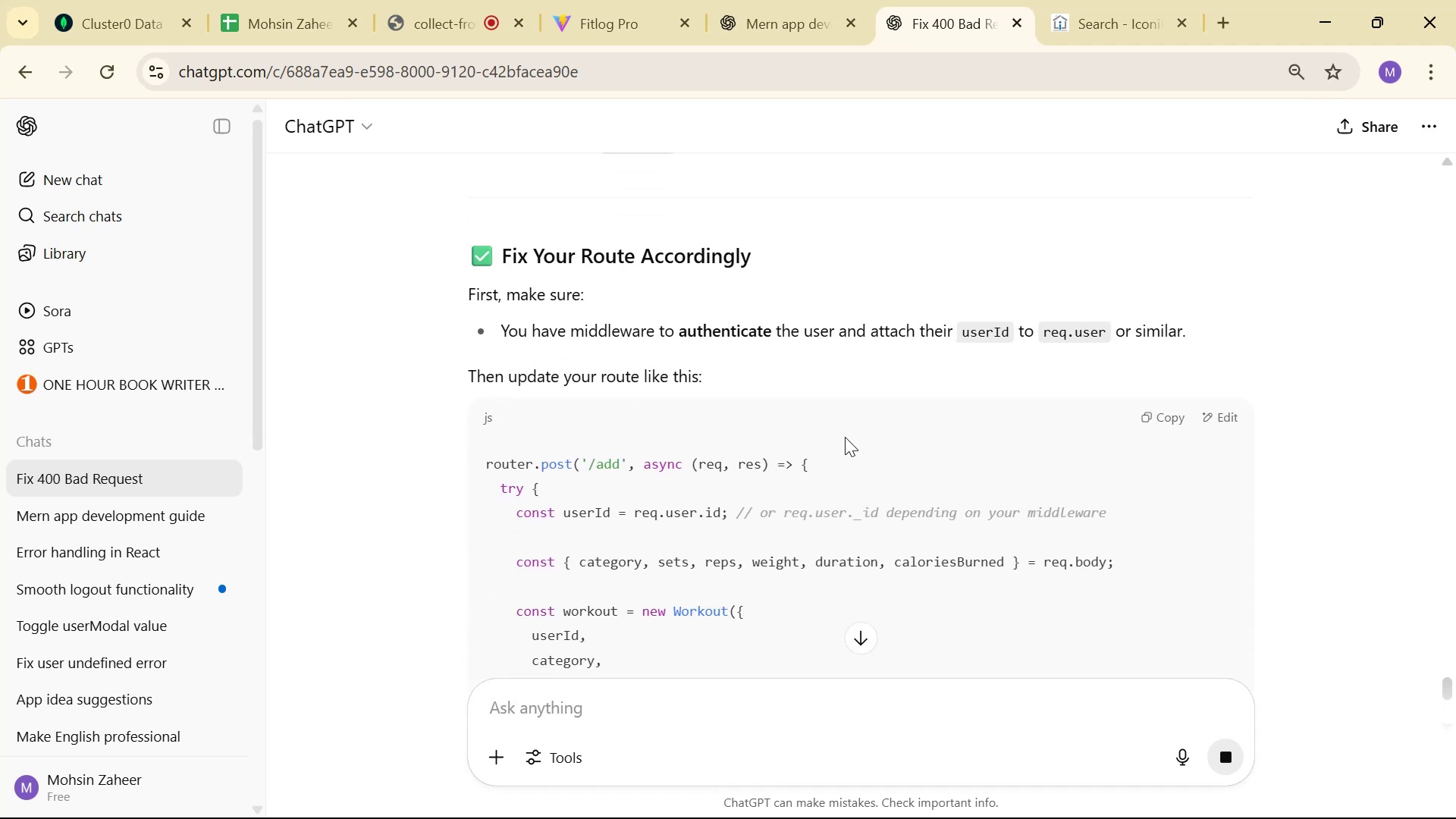 
left_click_drag(start_coordinate=[519, 515], to_coordinate=[725, 517])
 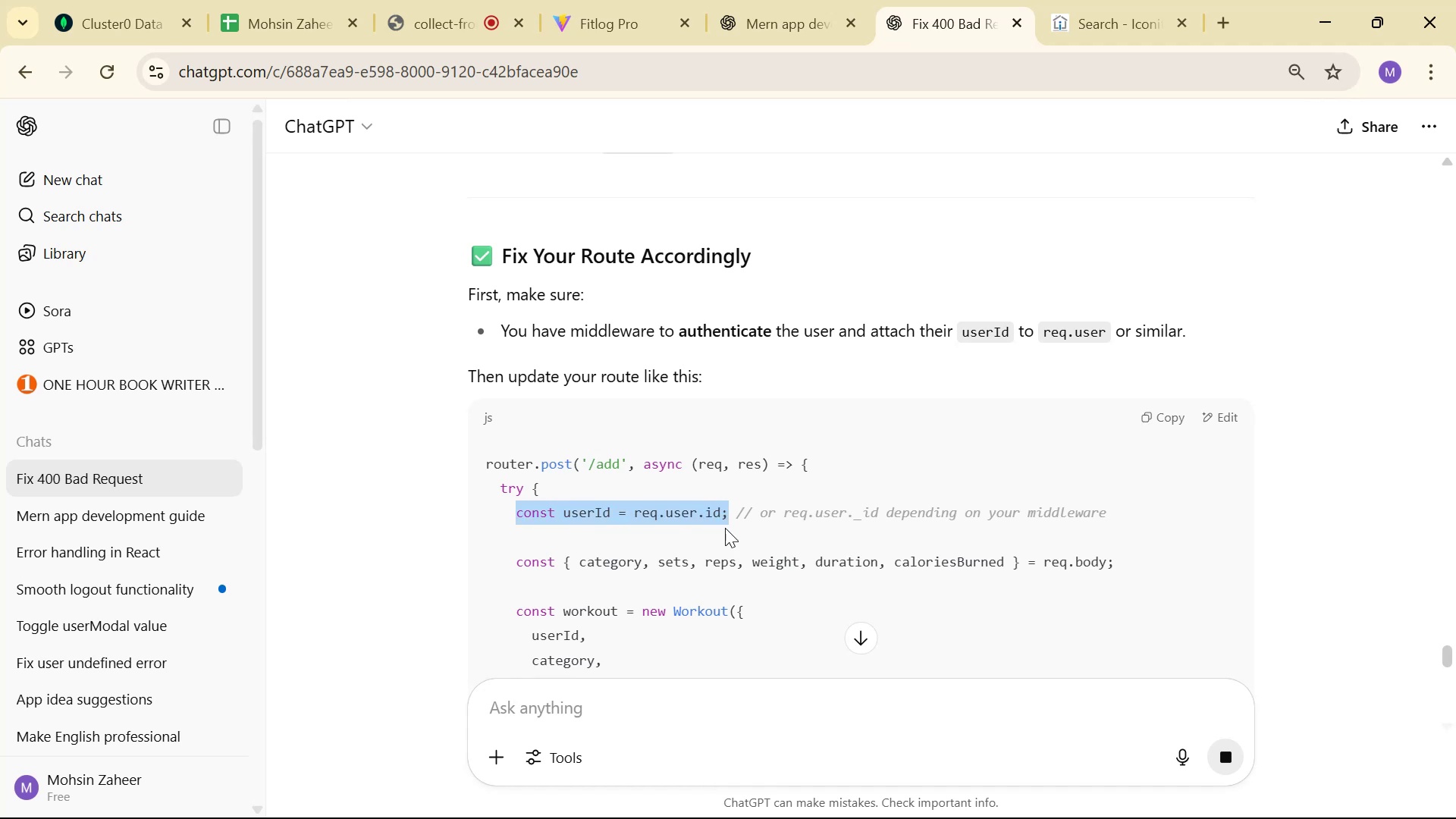 
key(Control+ControlLeft)
 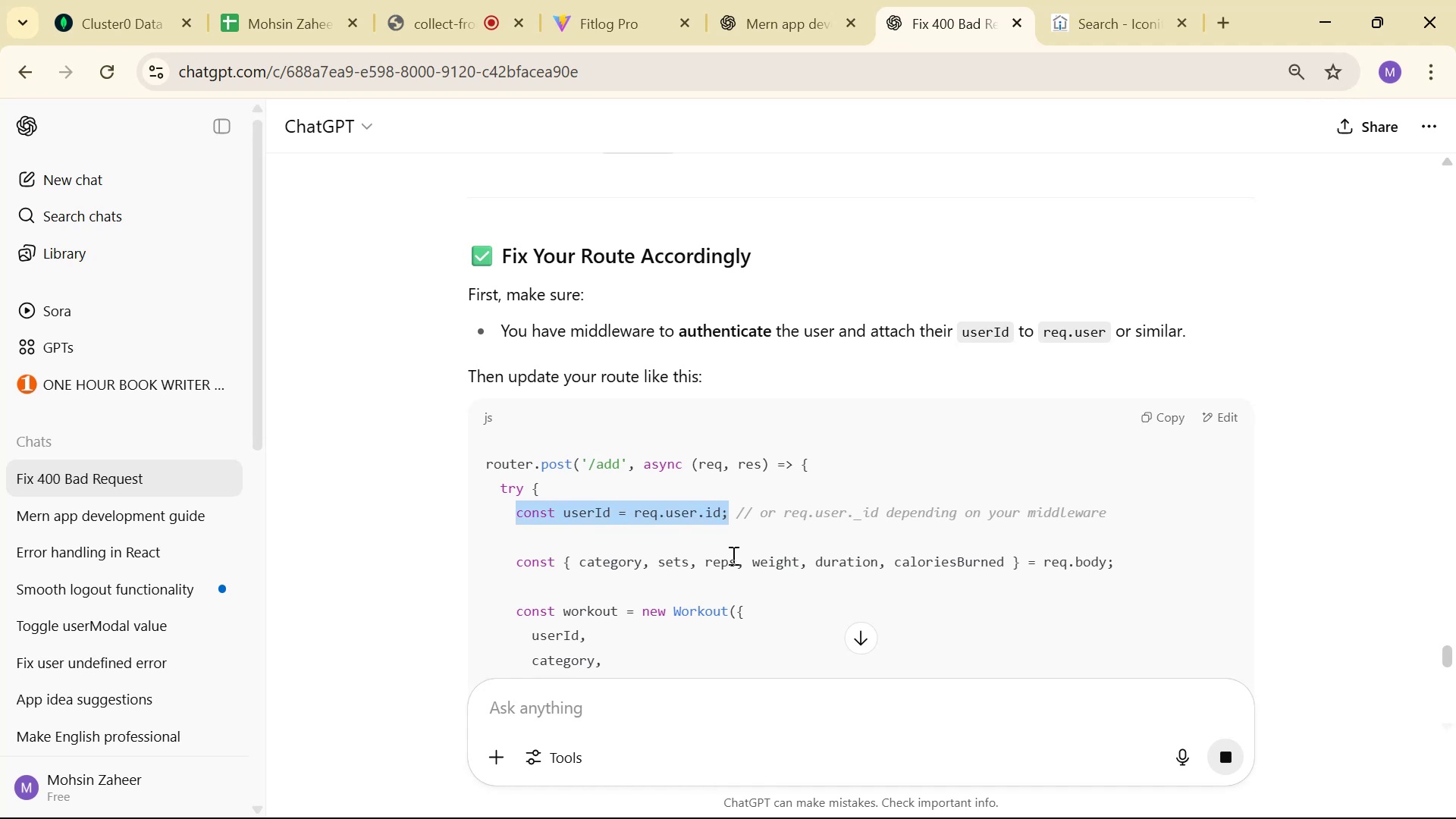 
scroll: coordinate [751, 587], scroll_direction: down, amount: 6.0
 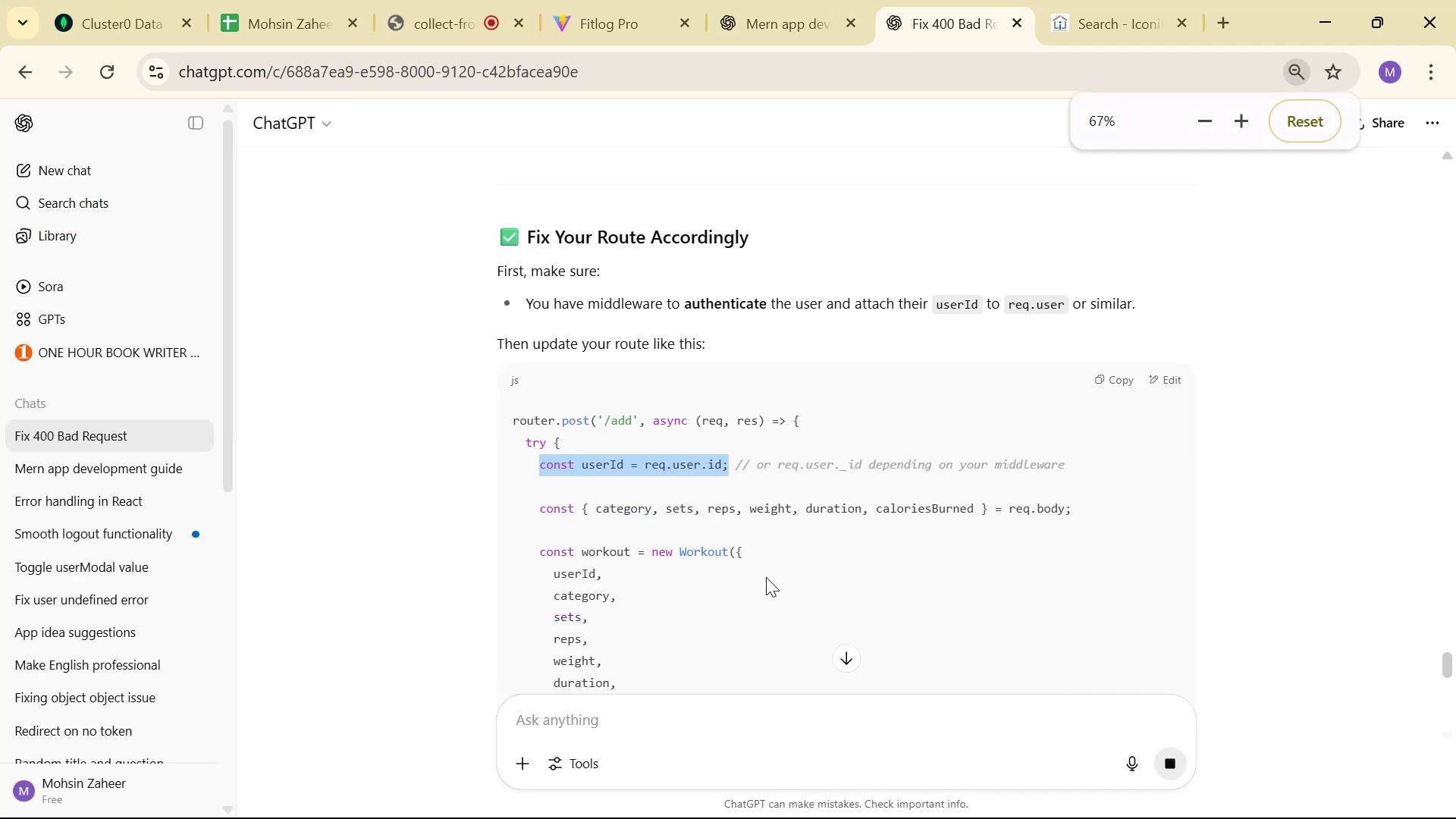 
hold_key(key=ControlLeft, duration=1.51)
scroll: coordinate [780, 541], scroll_direction: up, amount: 4.0
 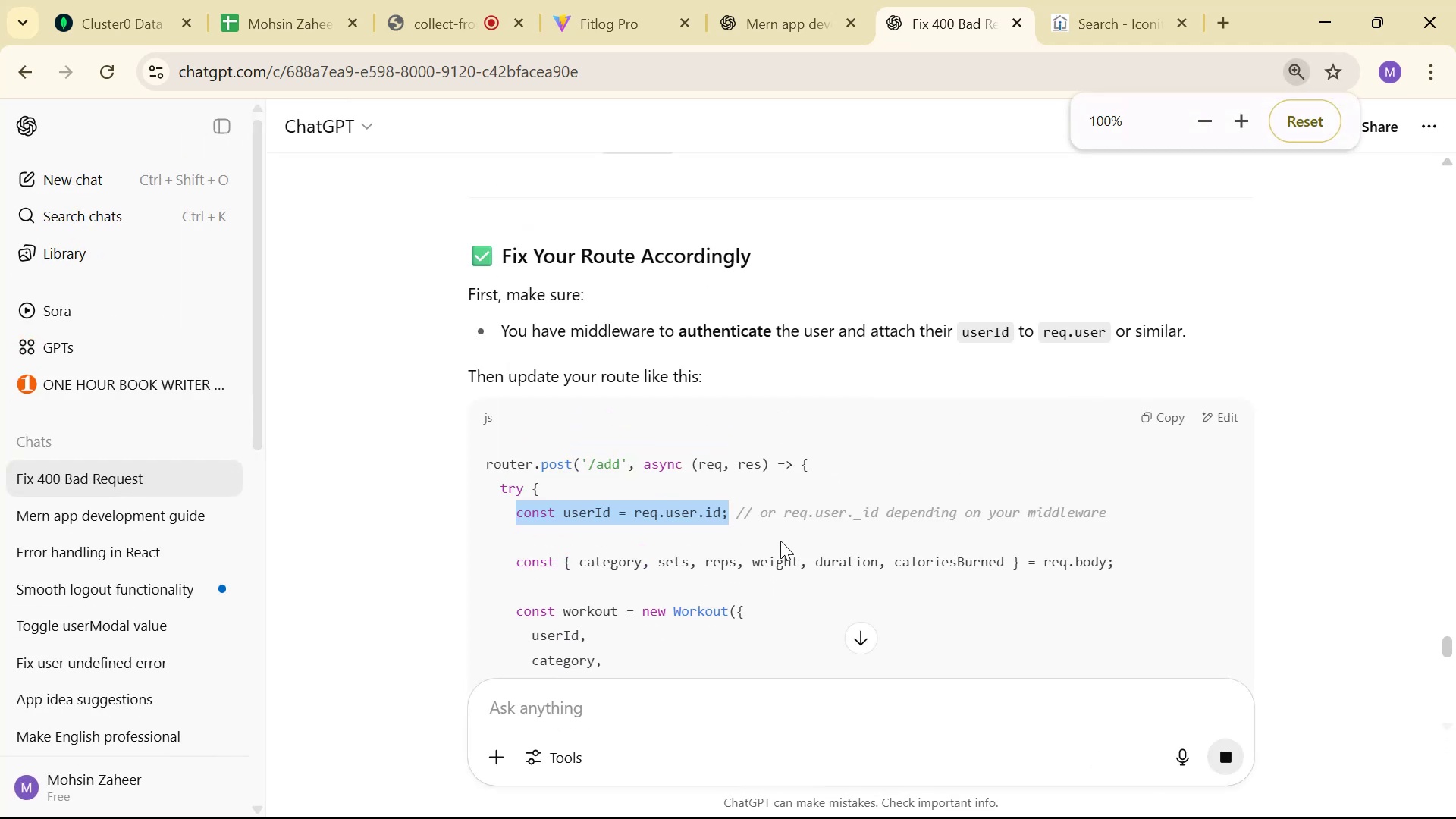 
key(Control+ControlLeft)
 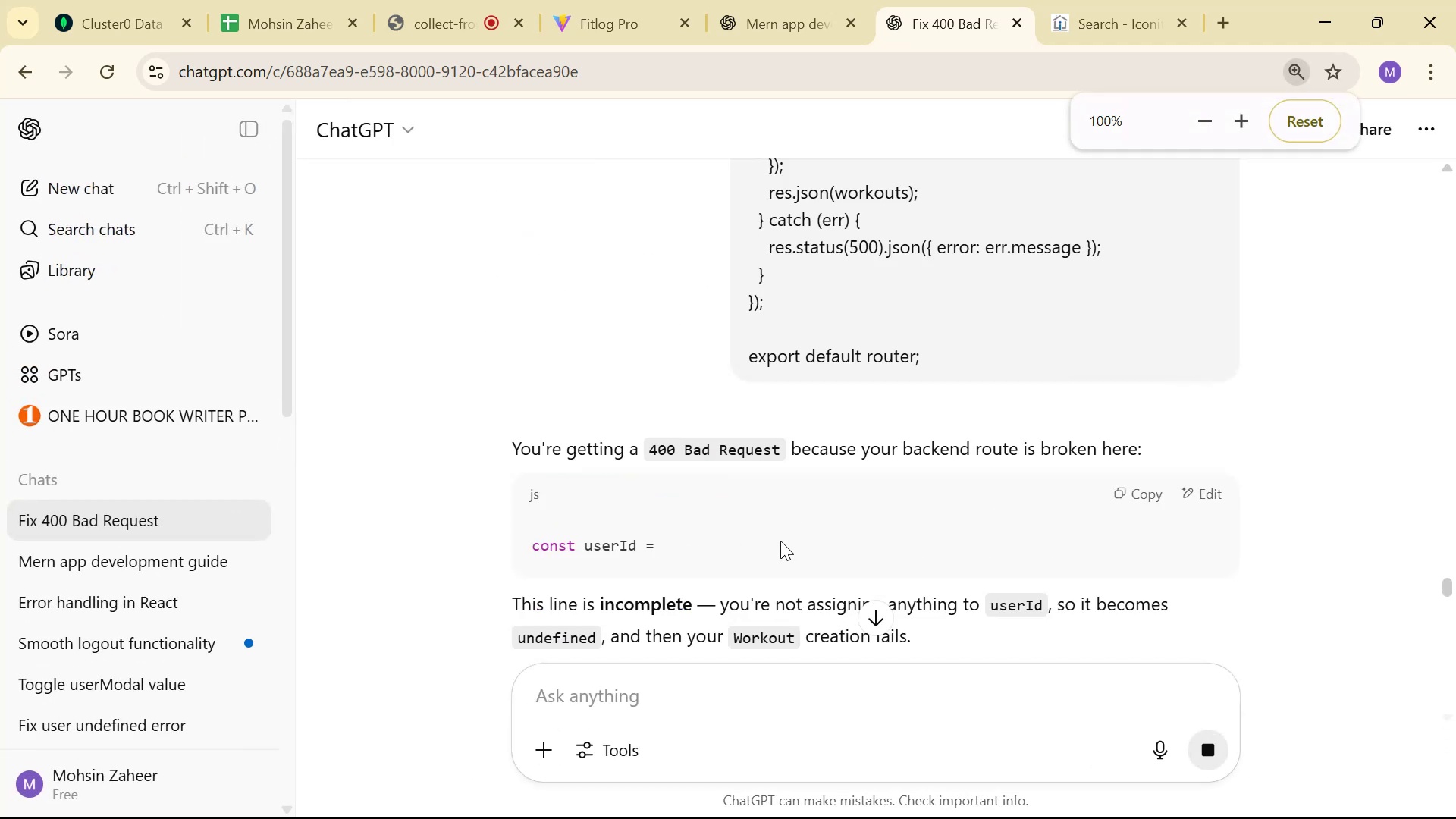 
key(Control+ControlLeft)
 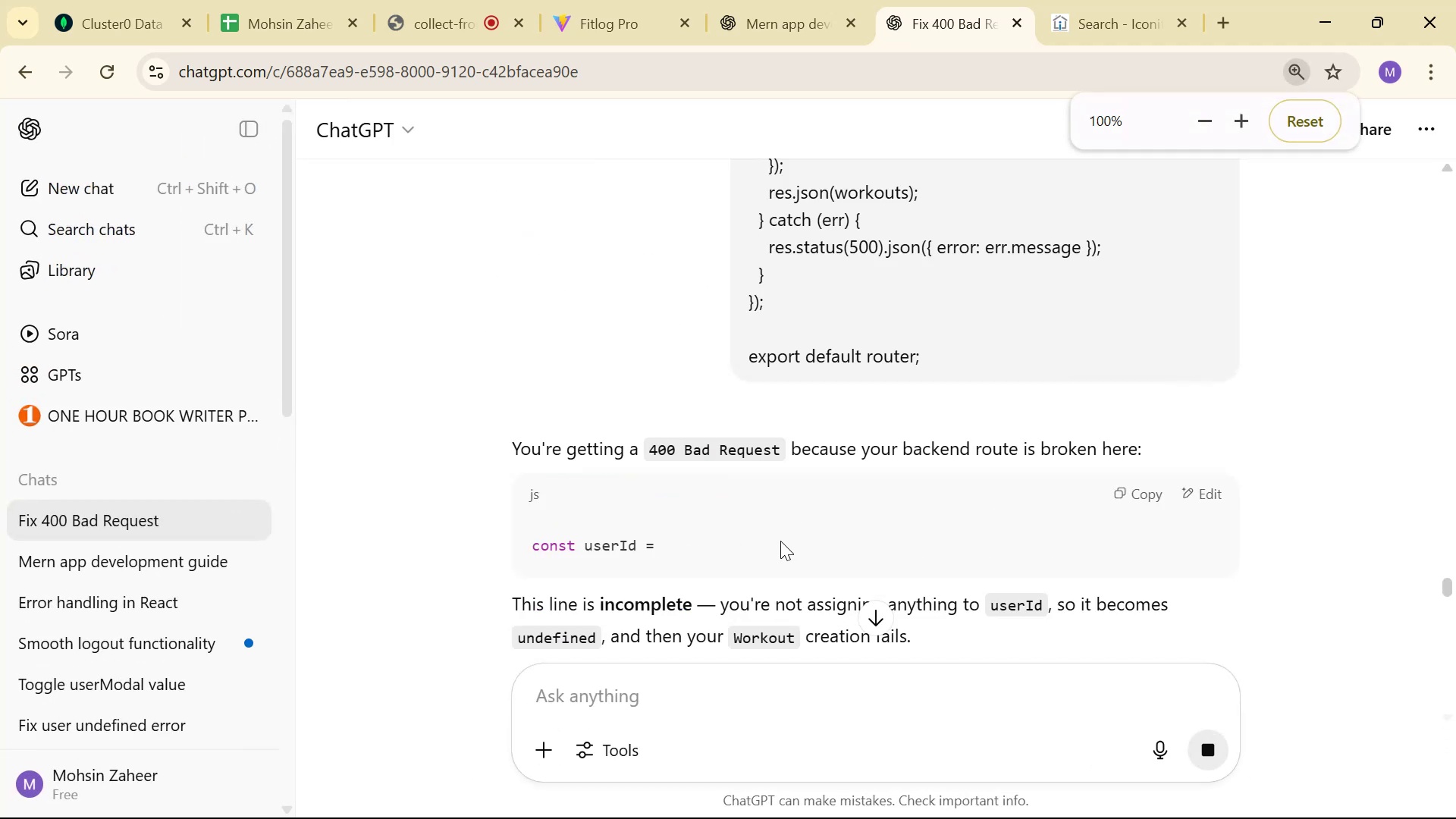 
key(Control+ControlLeft)
 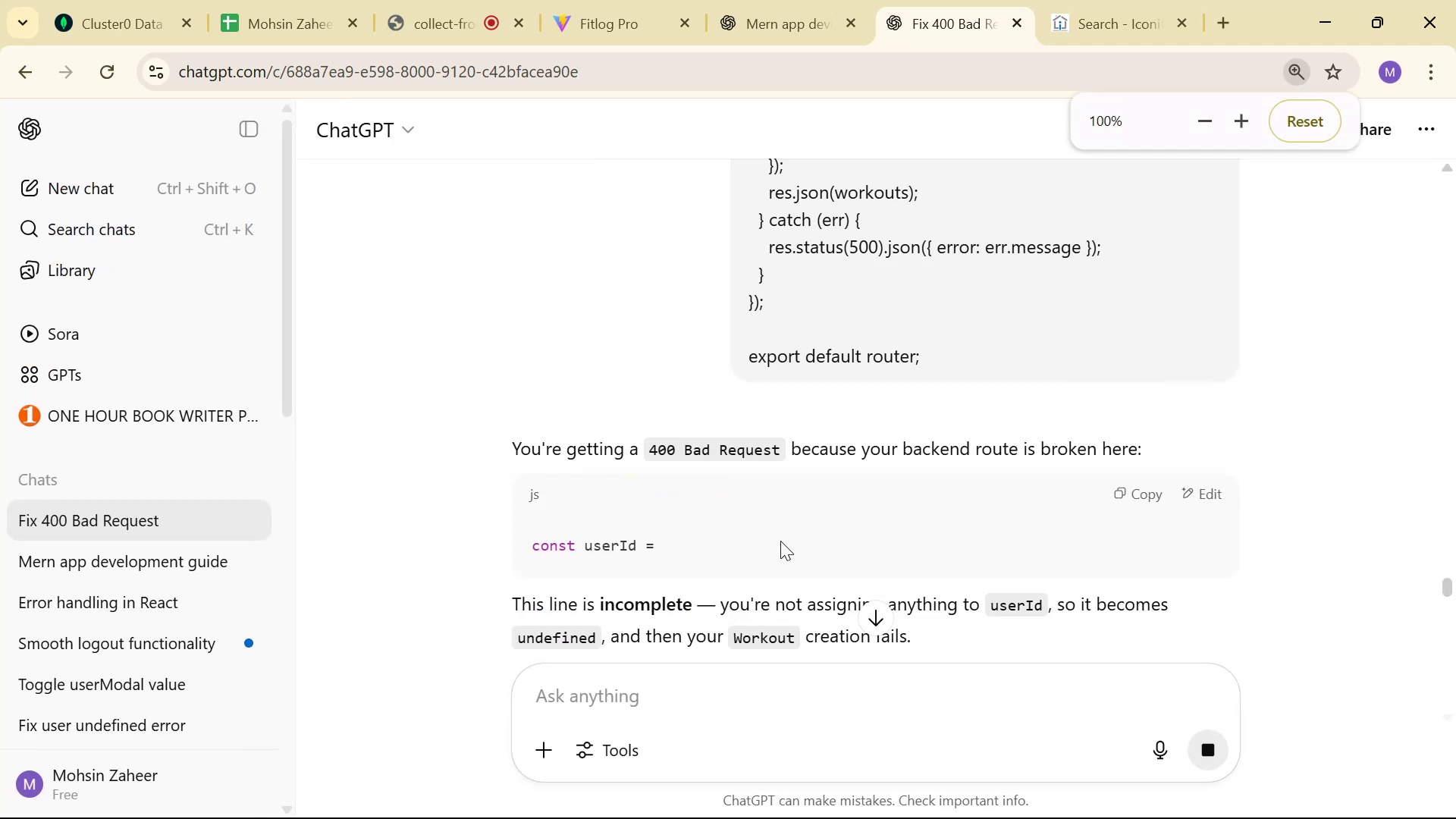 
key(Control+ControlLeft)
 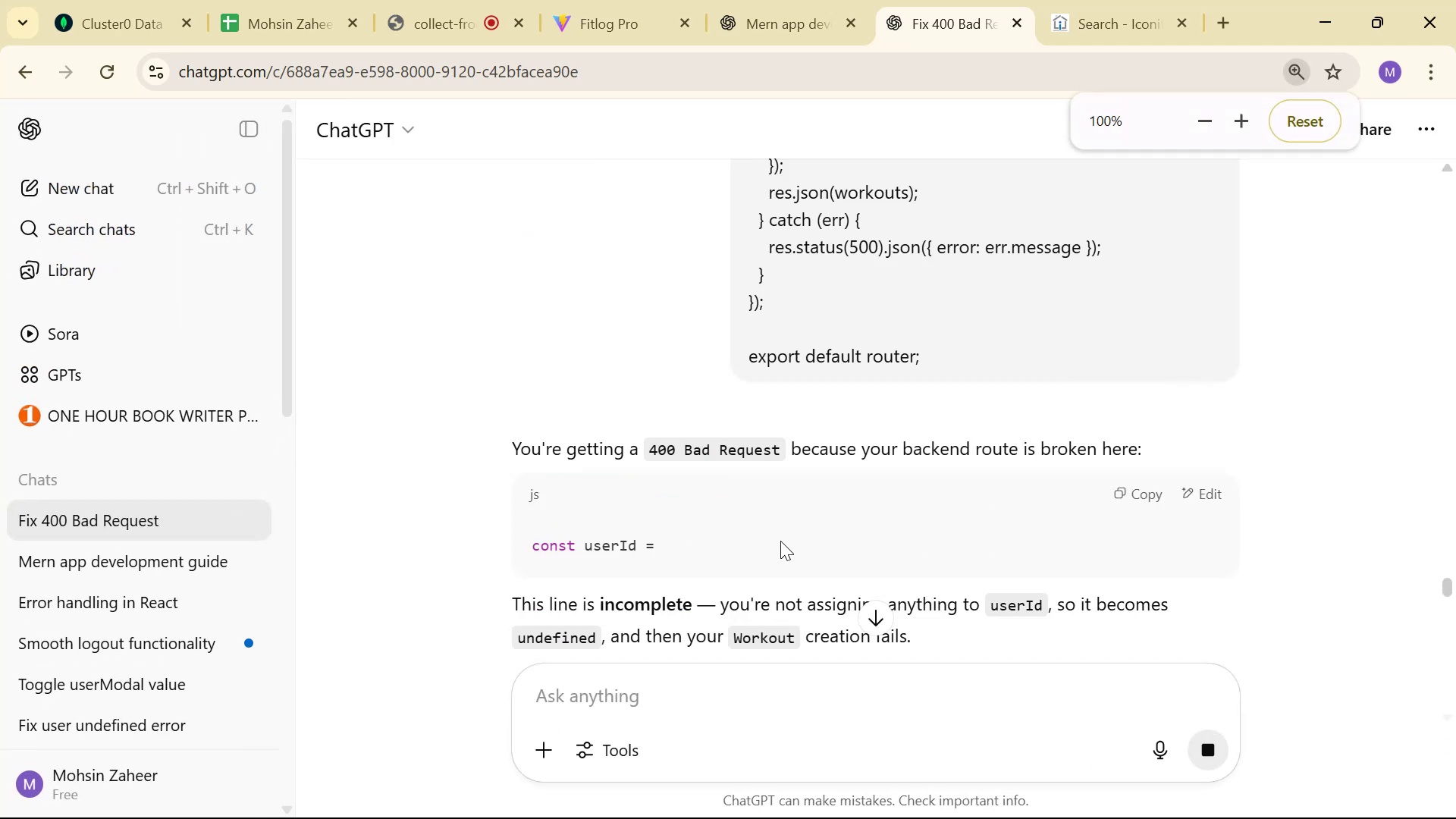 
key(Control+ControlLeft)
 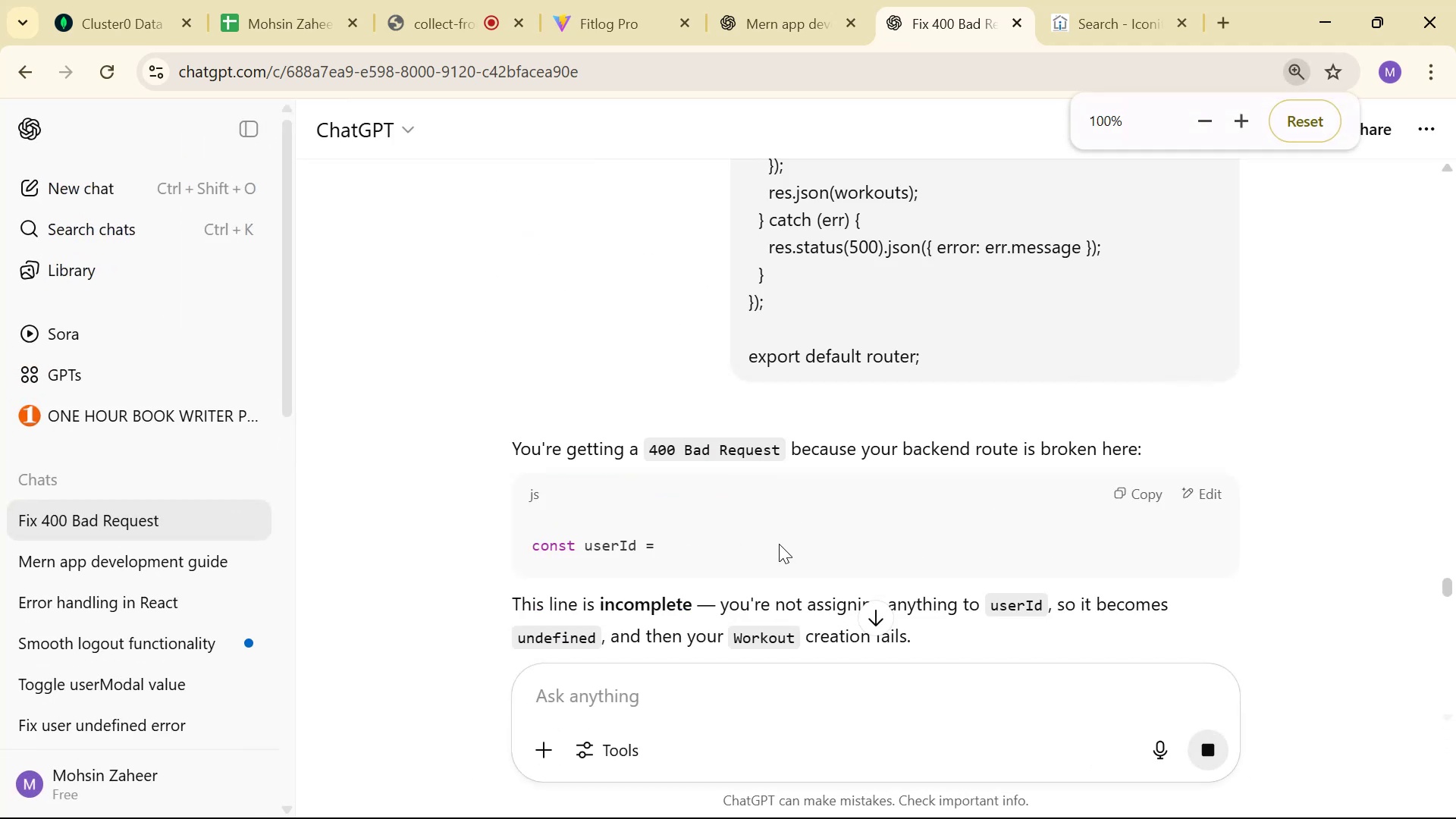 
key(Control+ControlLeft)
 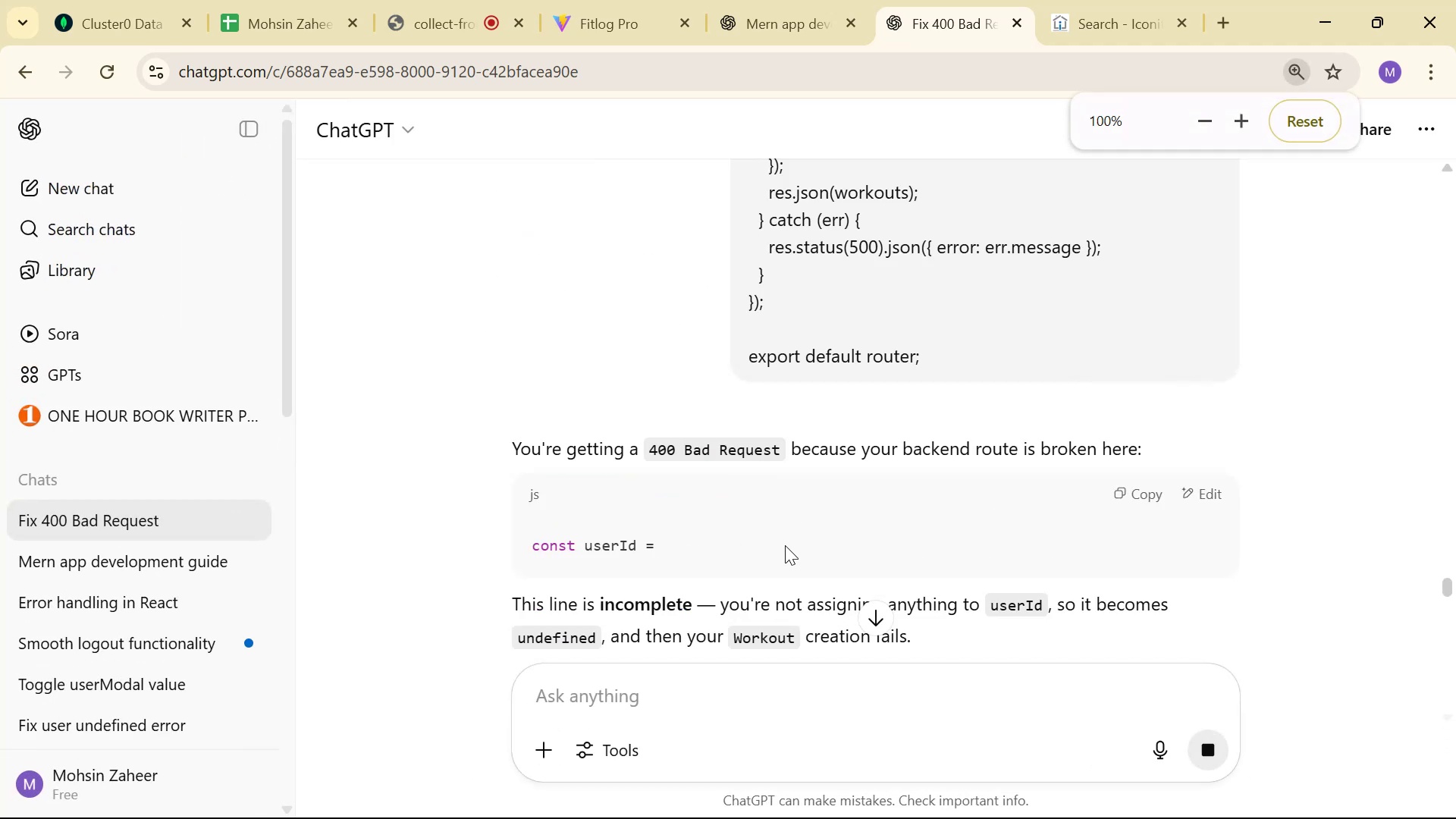 
hold_key(key=ControlLeft, duration=0.48)
scroll: coordinate [846, 492], scroll_direction: down, amount: 12.0
 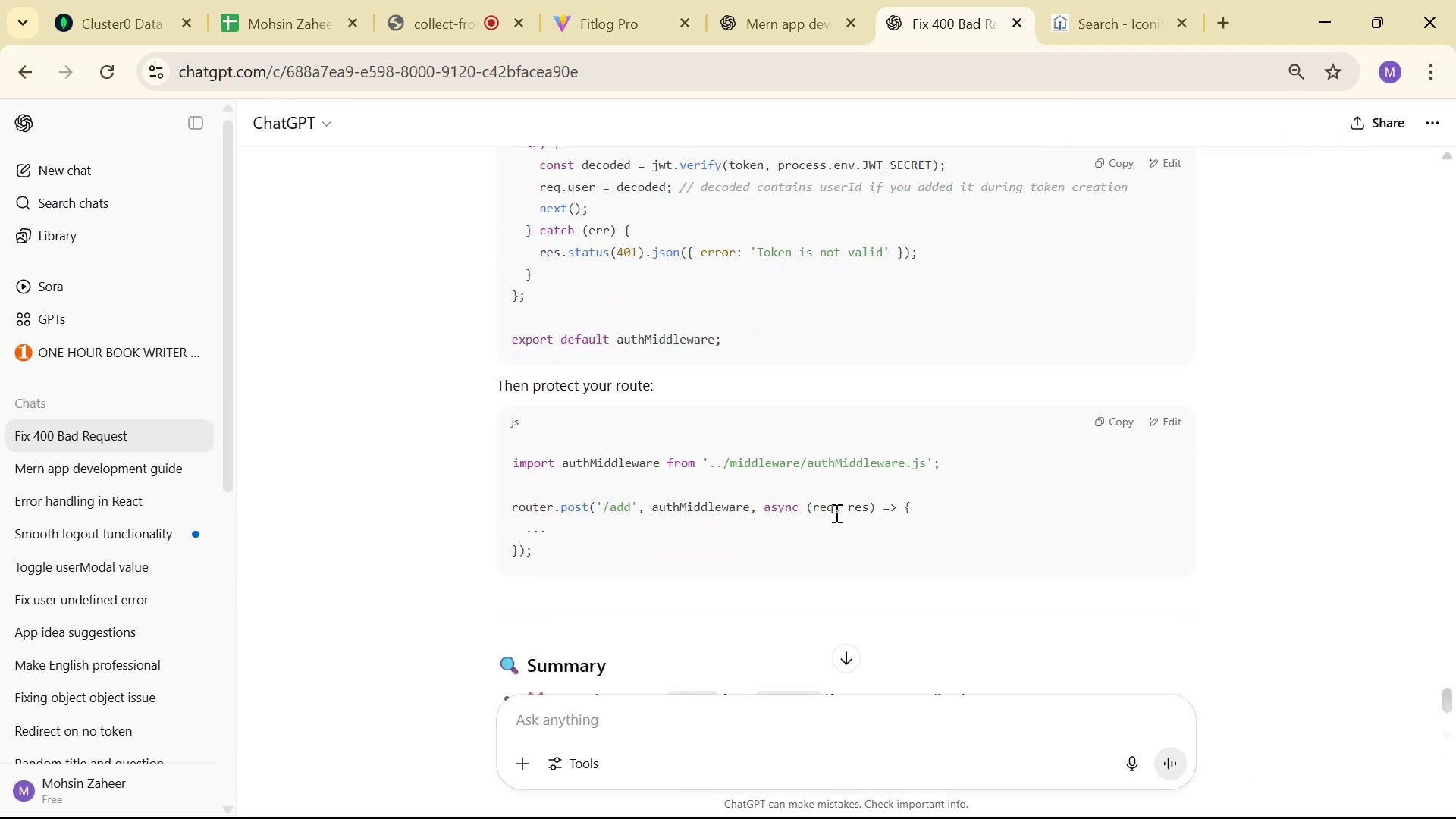 
scroll: coordinate [802, 584], scroll_direction: down, amount: 5.0
 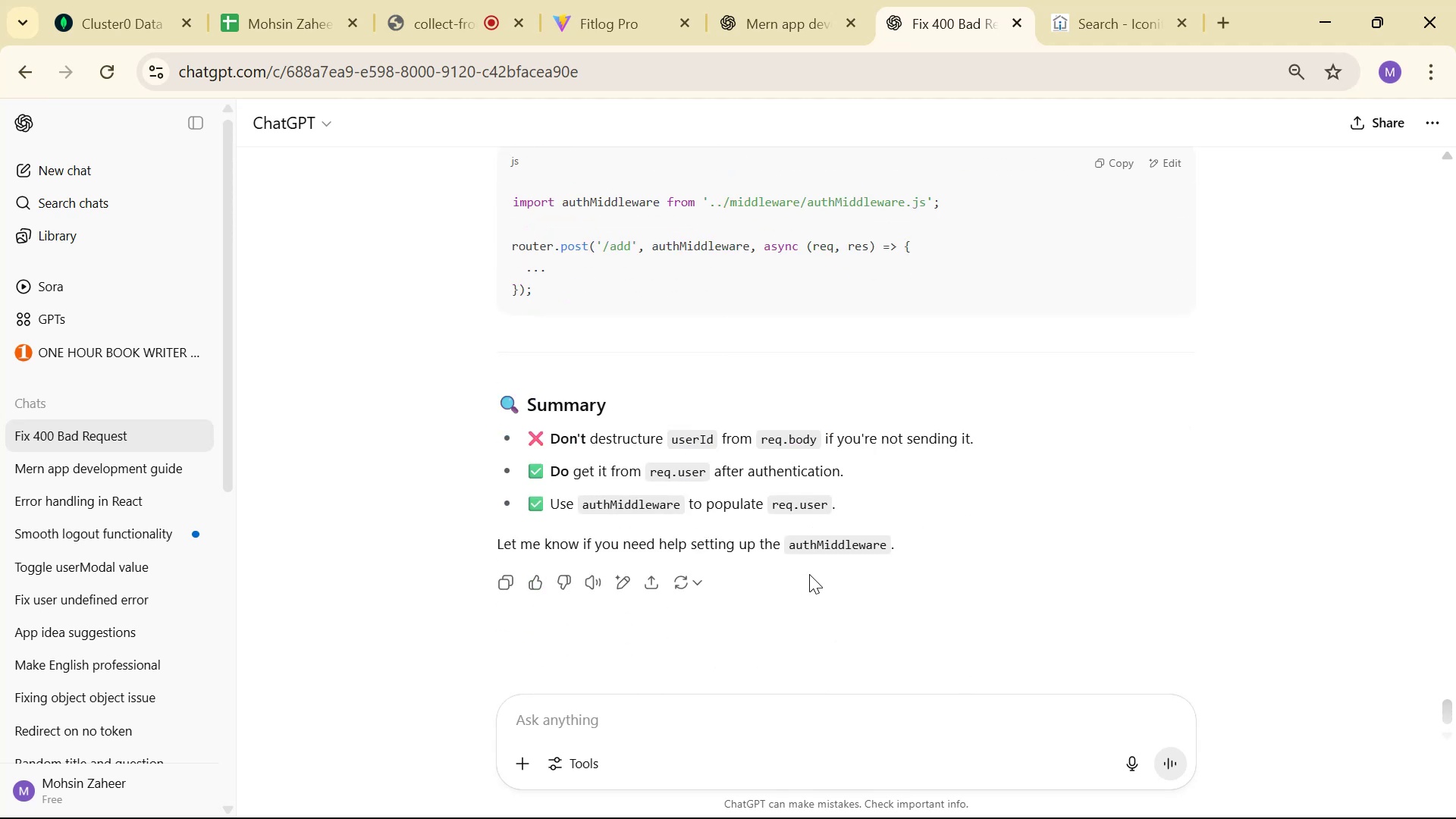 
scroll: coordinate [814, 541], scroll_direction: up, amount: 12.0
 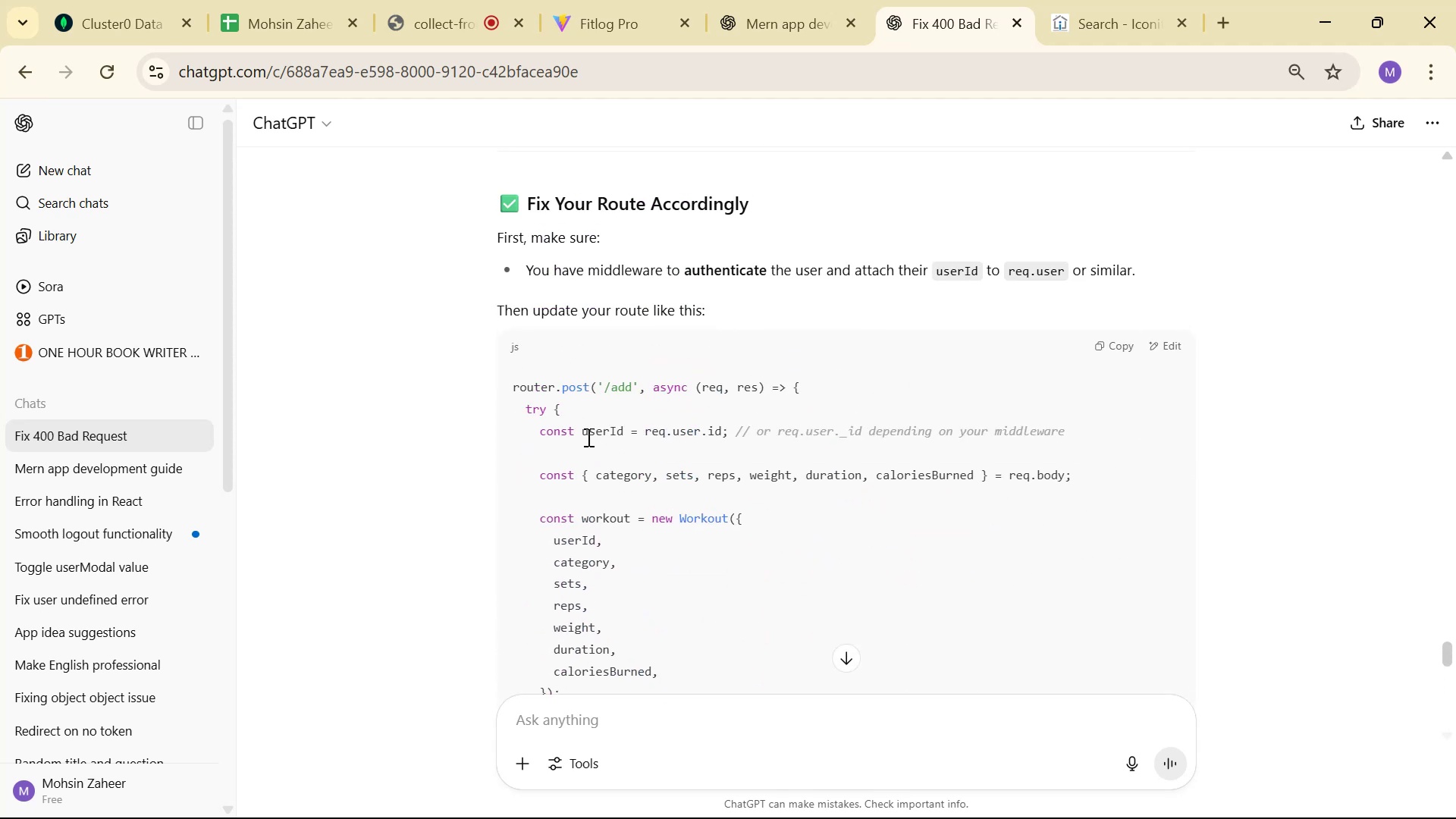 
left_click_drag(start_coordinate=[538, 427], to_coordinate=[726, 431])
 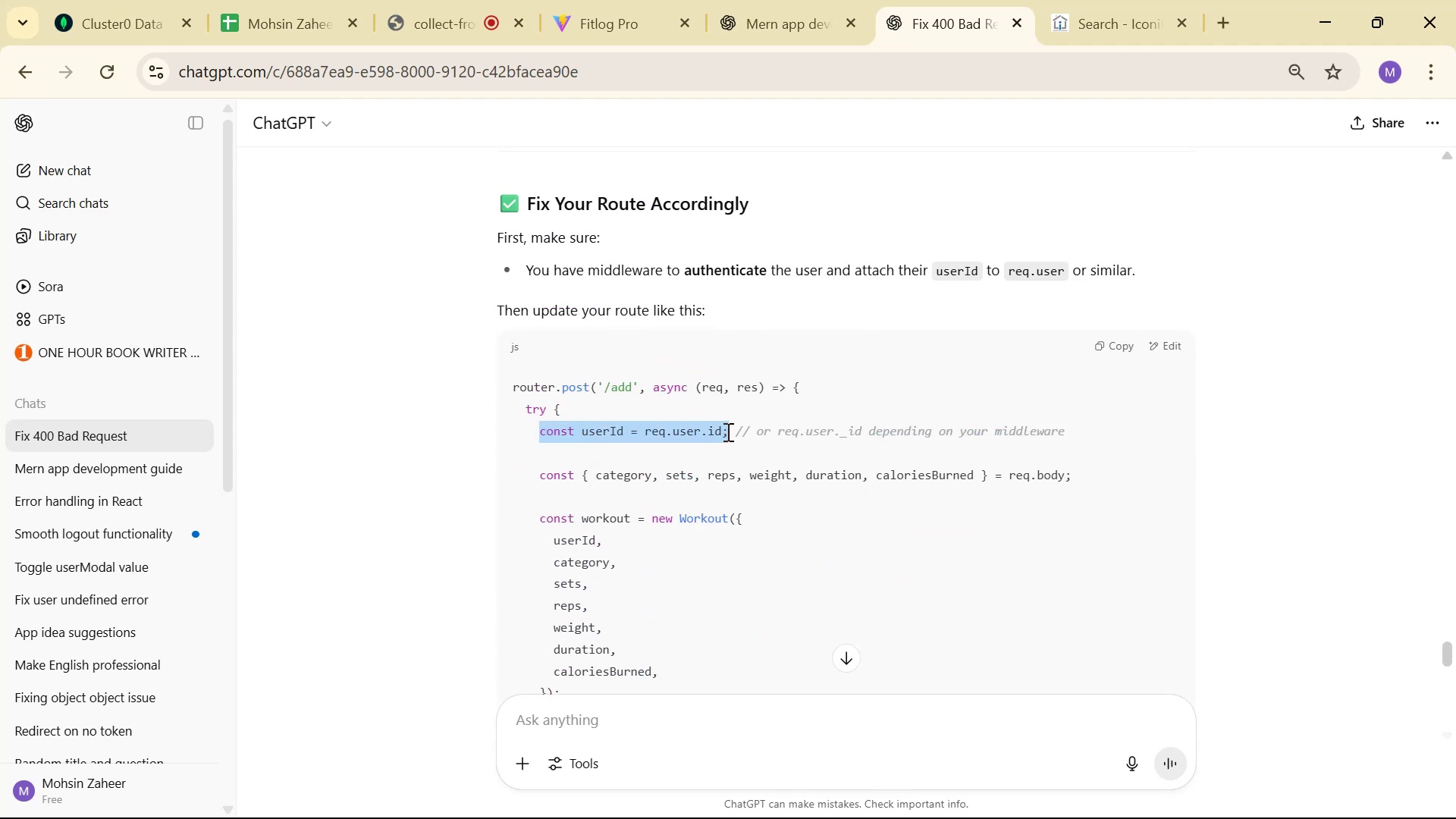 
key(Control+ControlLeft)
 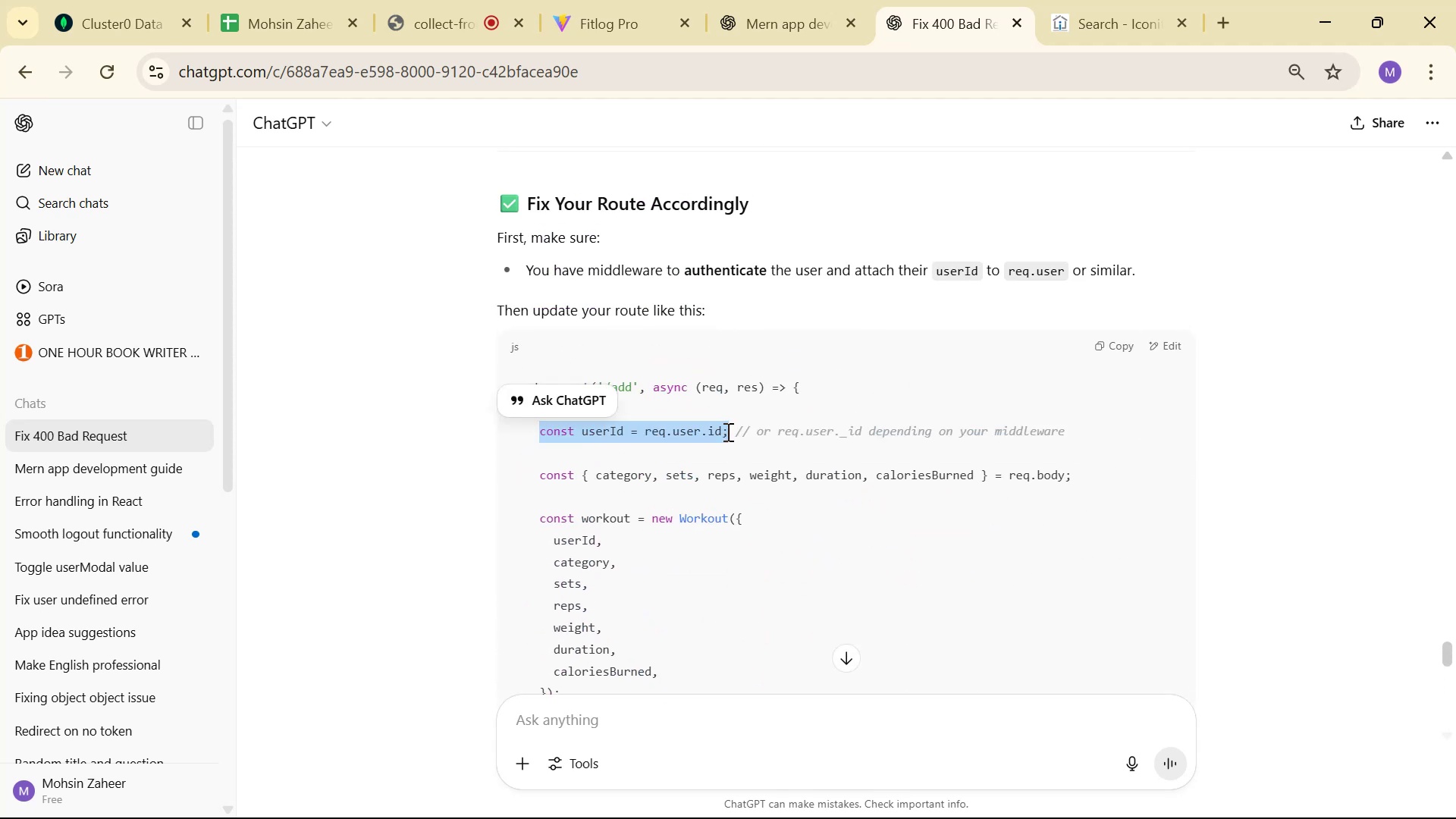 
key(Control+C)
 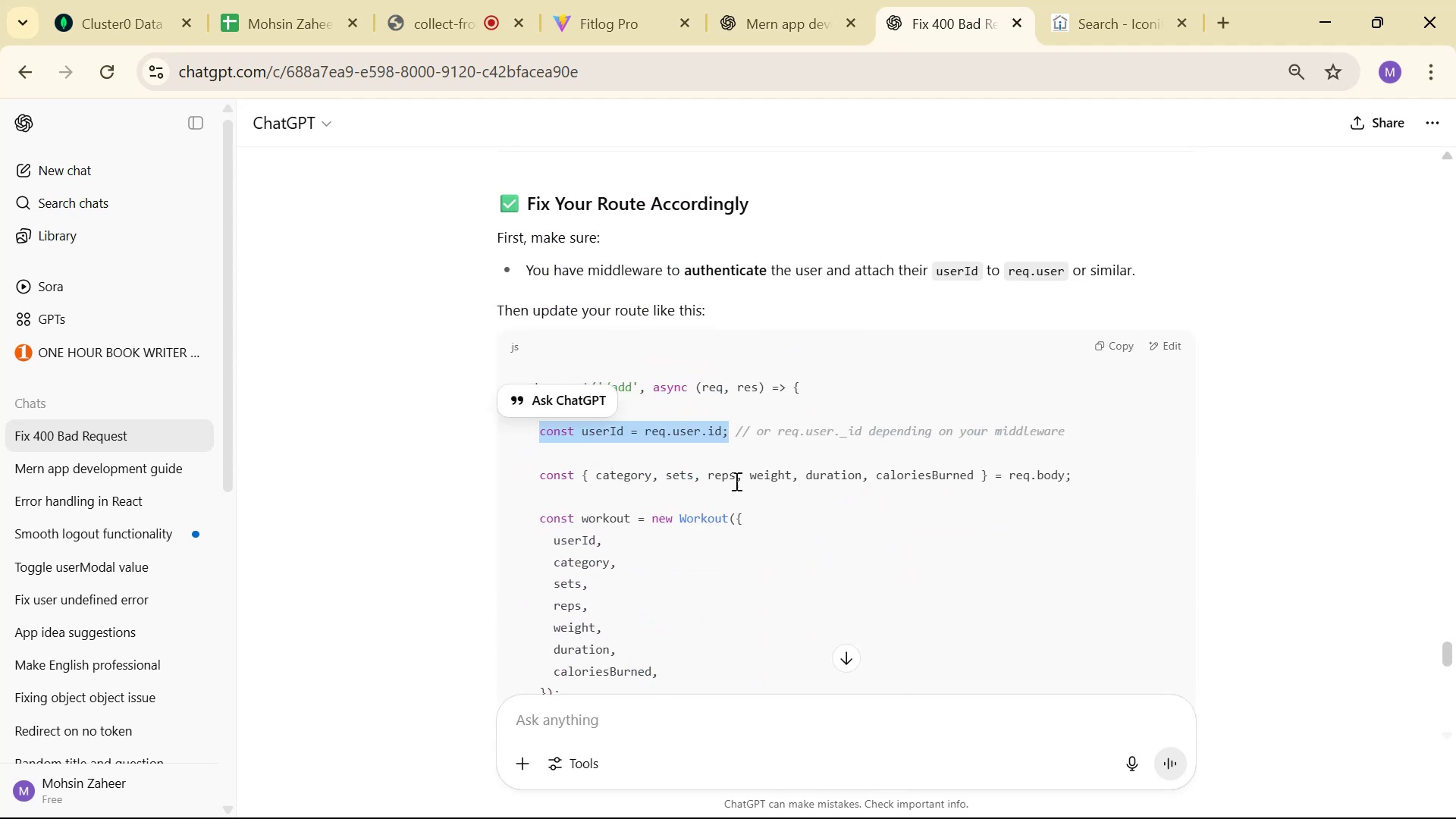 
key(Alt+AltLeft)
 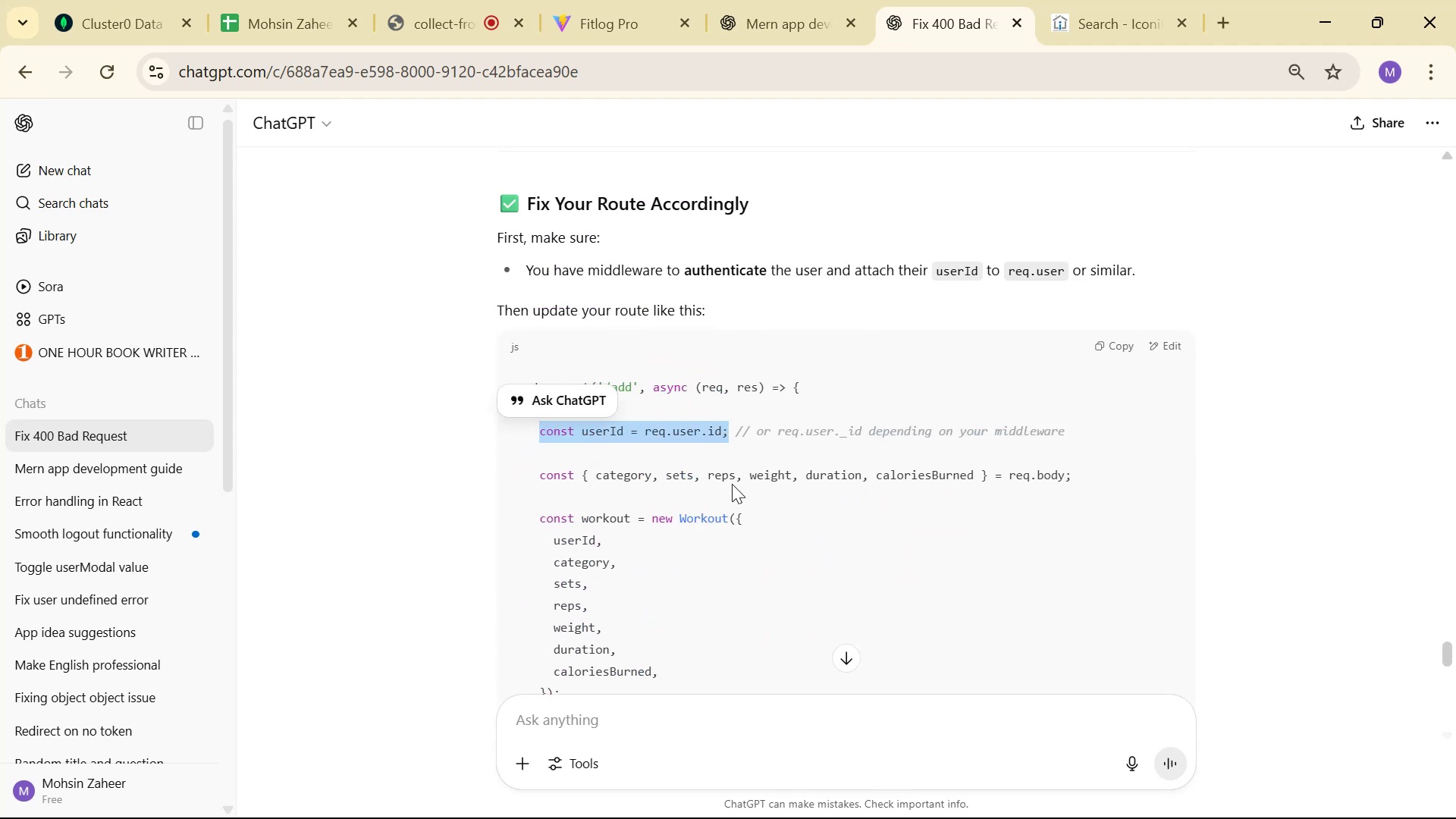 
key(Alt+Tab)
 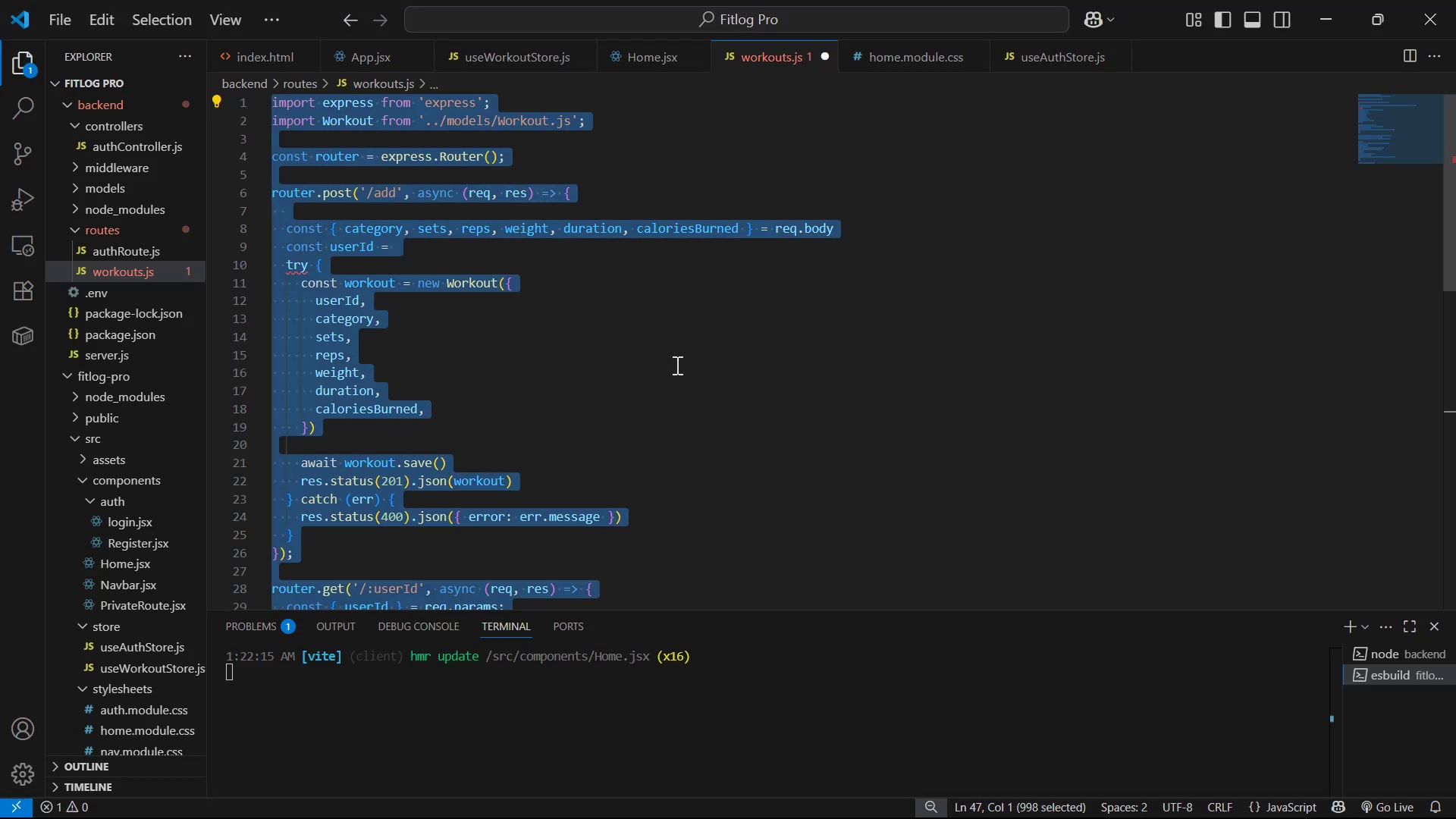 
left_click_drag(start_coordinate=[814, 350], to_coordinate=[816, 354])
 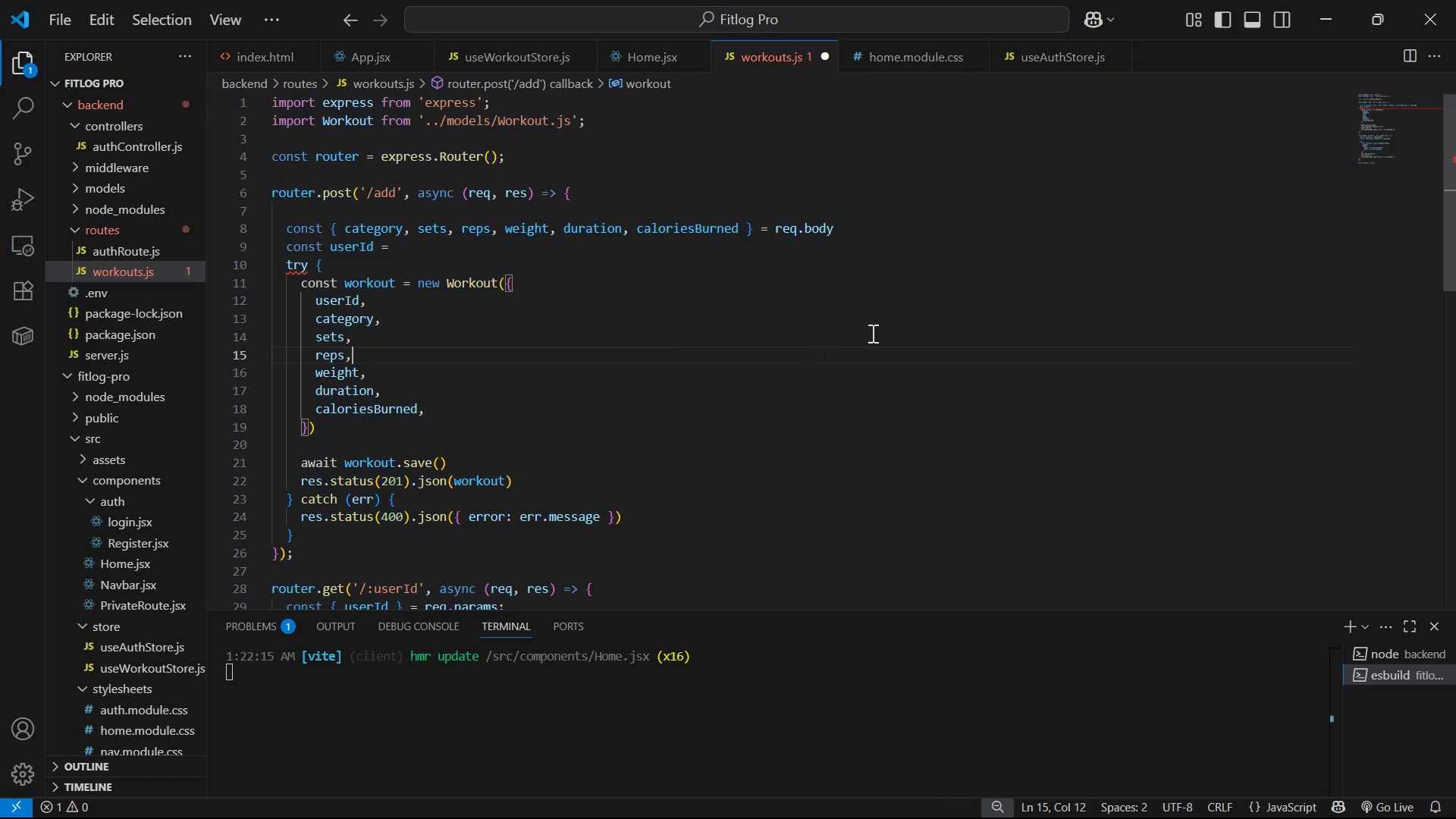 
scroll: coordinate [853, 342], scroll_direction: up, amount: 1.0
 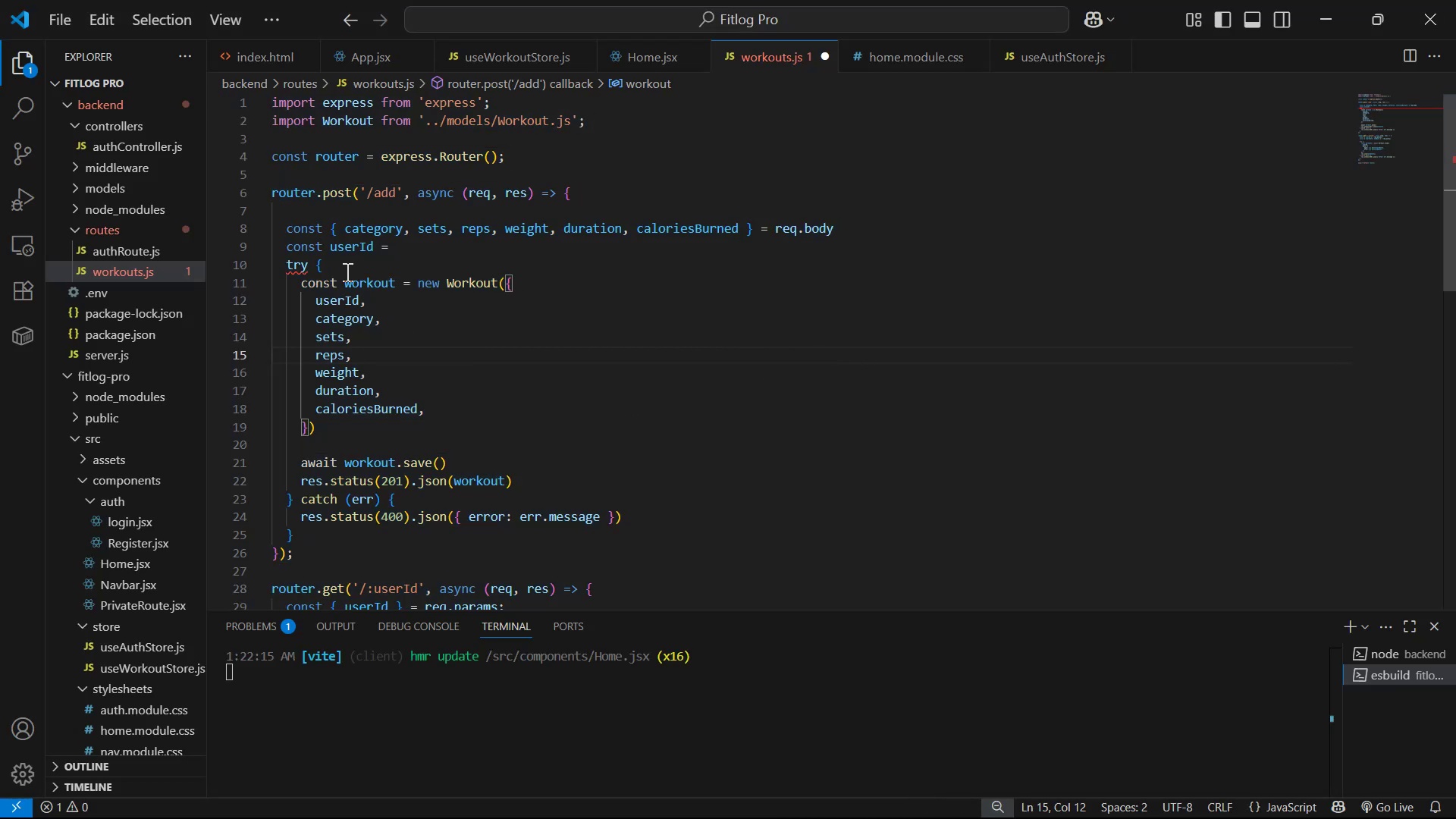 
left_click_drag(start_coordinate=[289, 246], to_coordinate=[419, 248])
 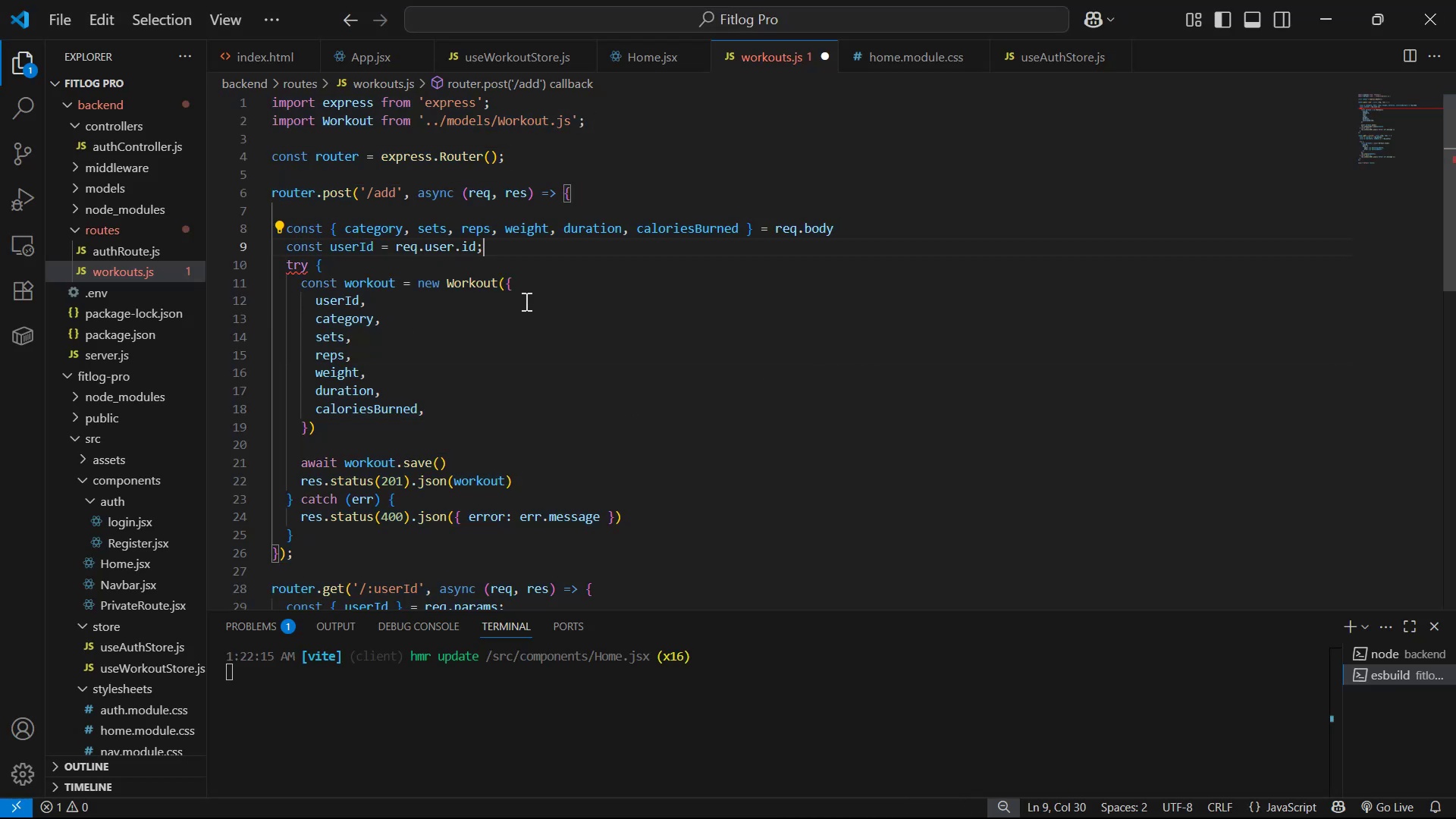 
key(Control+V)
 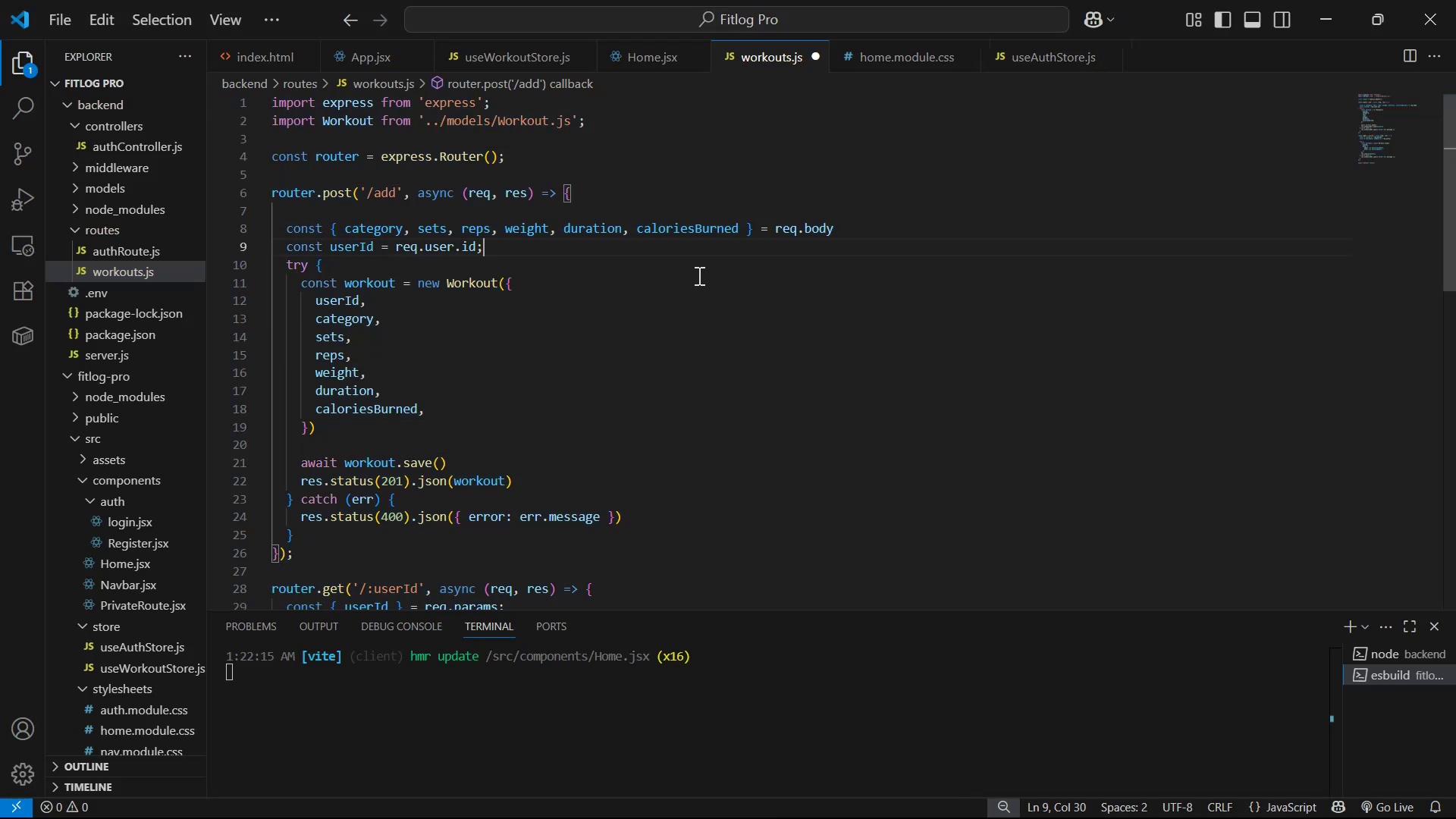 
hold_key(key=ControlLeft, duration=0.46)
 